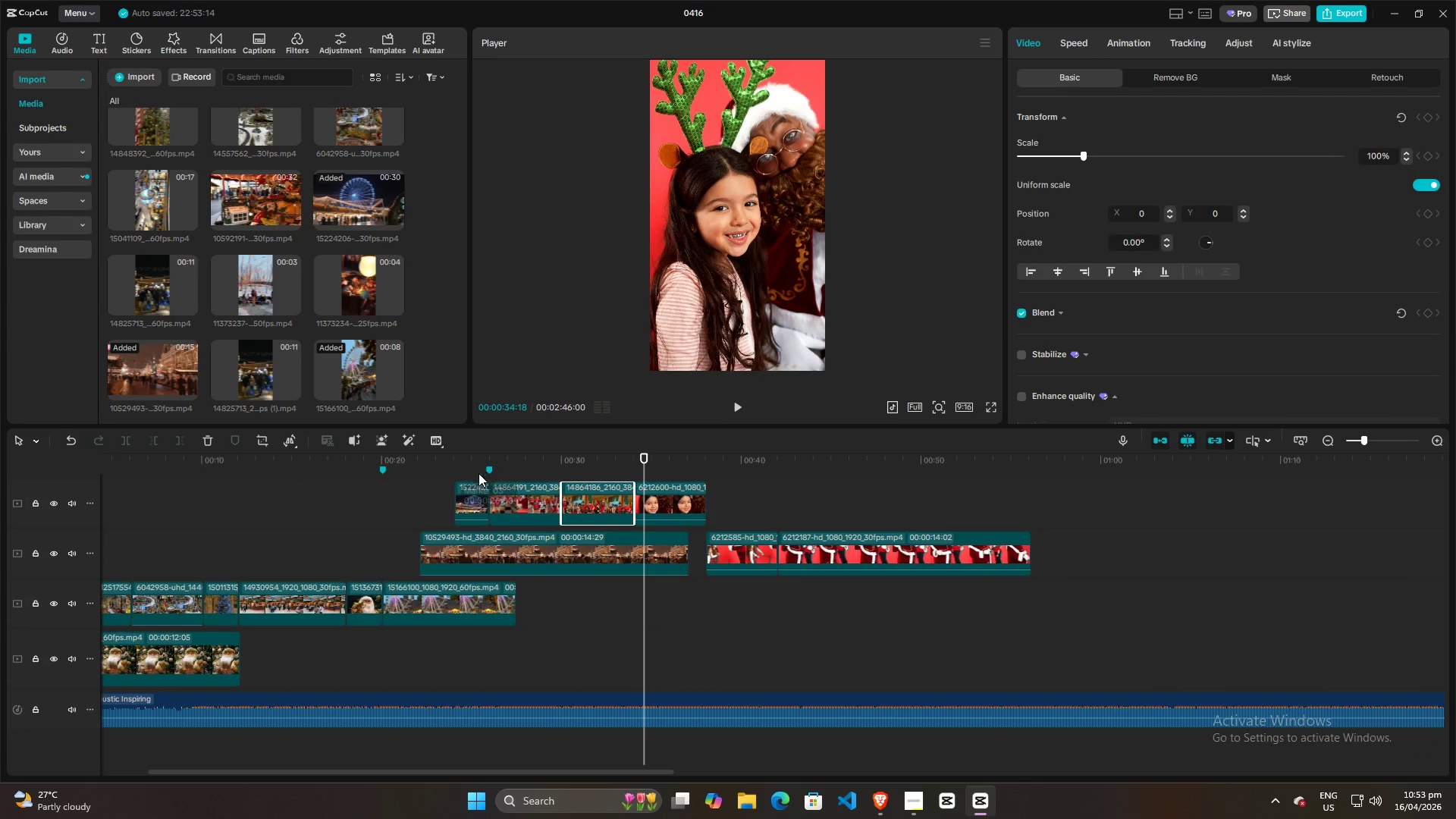 
left_click([437, 479])
 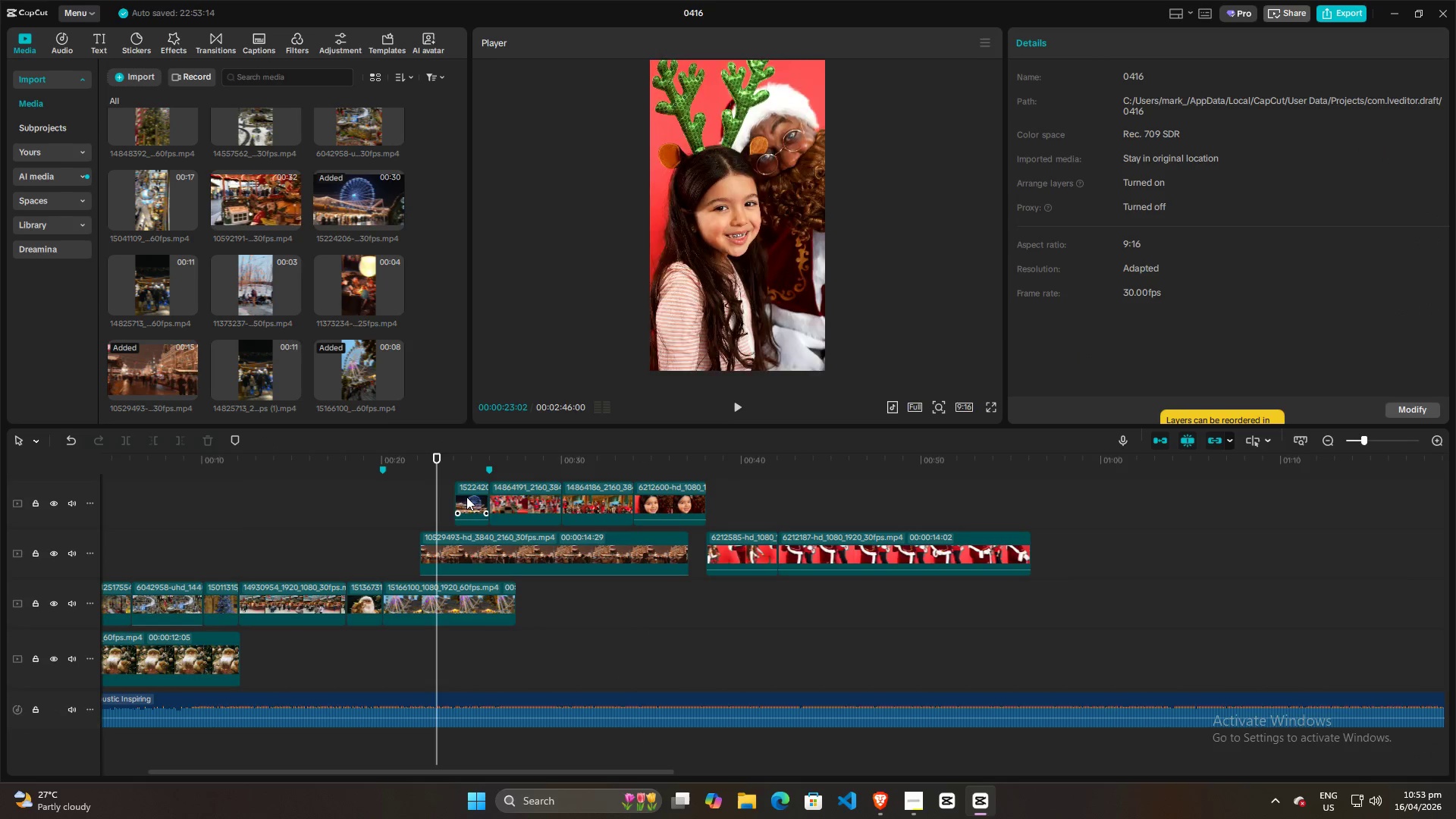 
key(Space)
 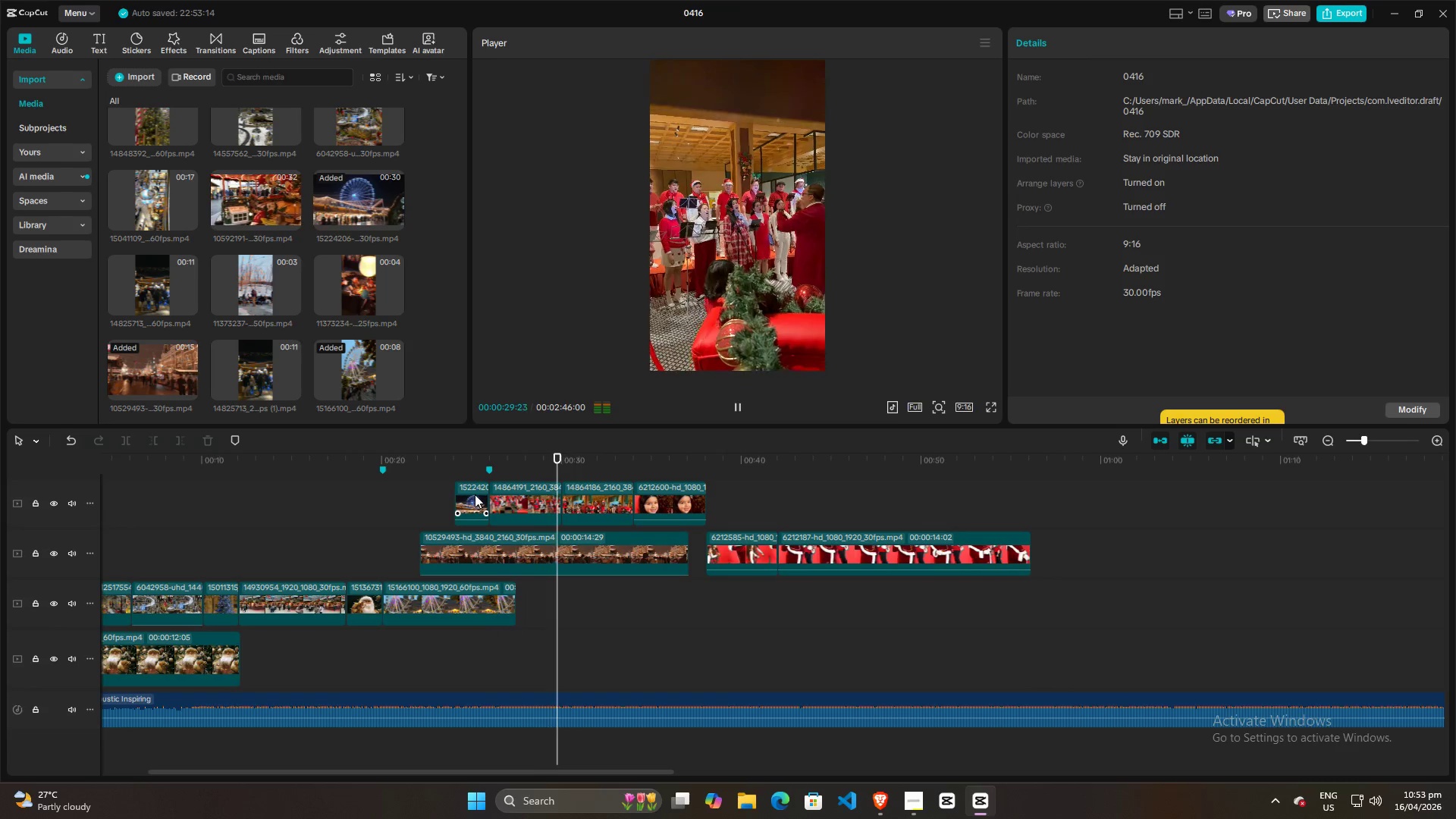 
wait(11.73)
 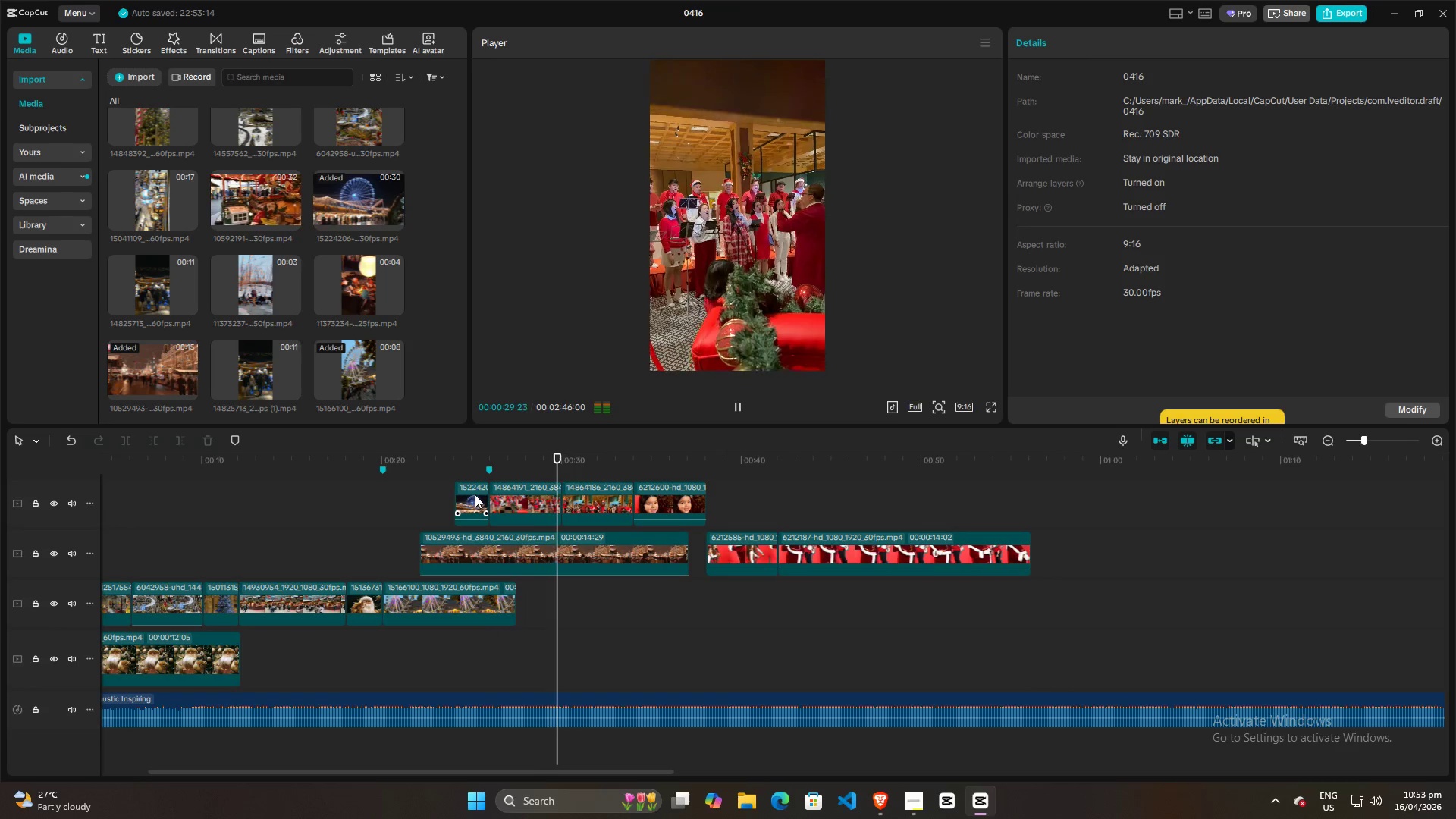 
key(Space)
 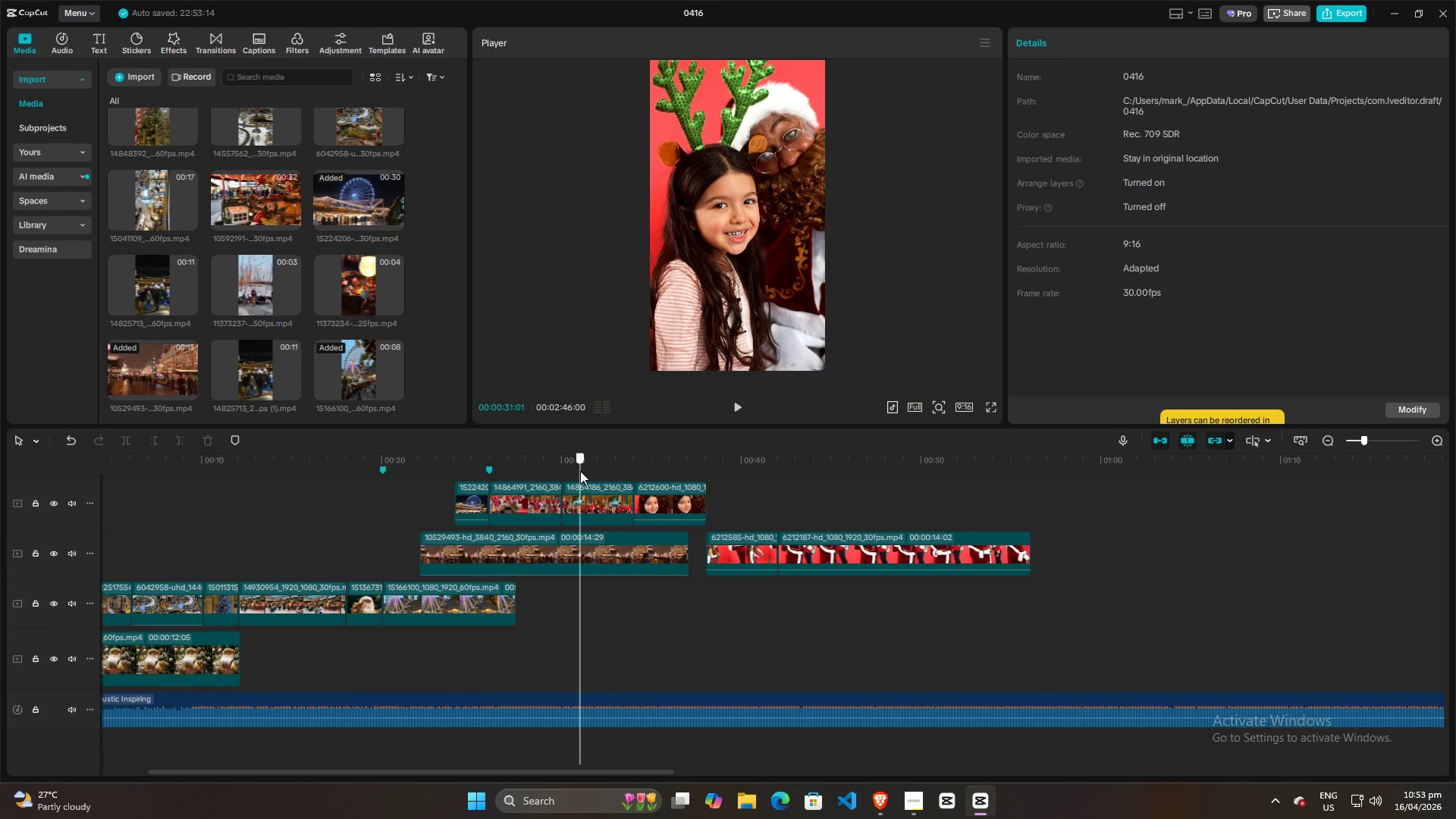 
double_click([576, 502])
 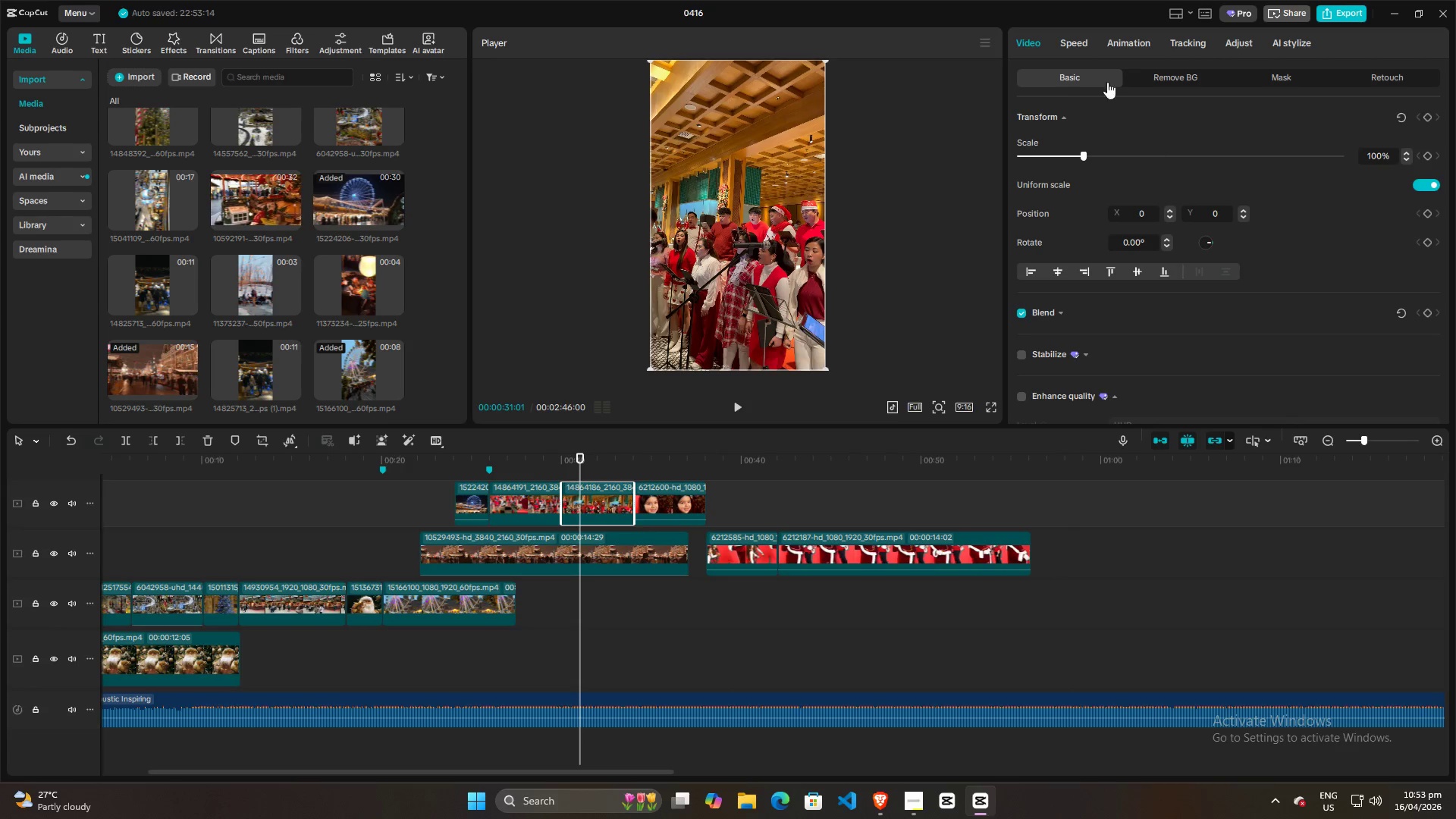 
left_click([1082, 39])
 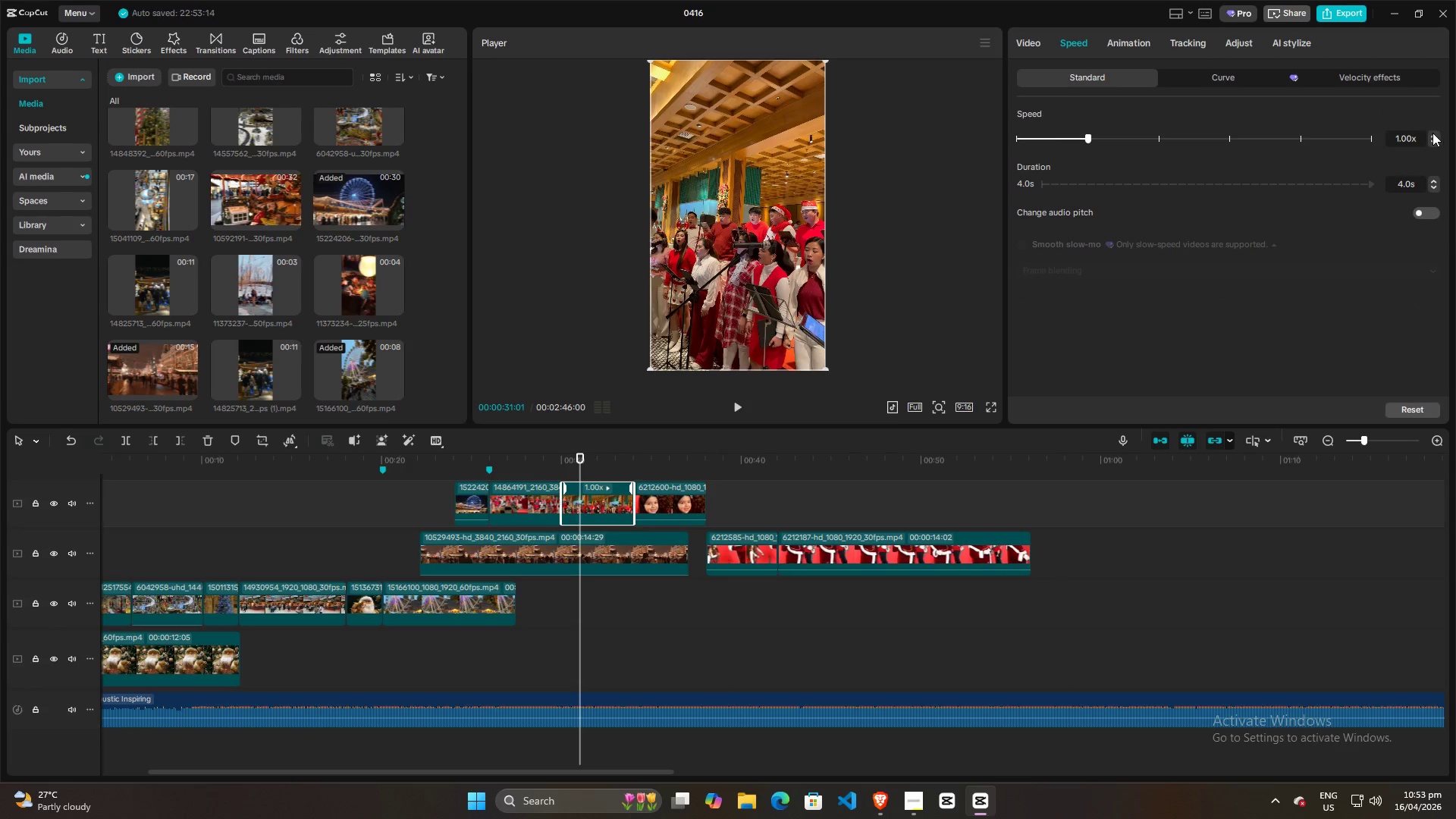 
left_click([1436, 133])
 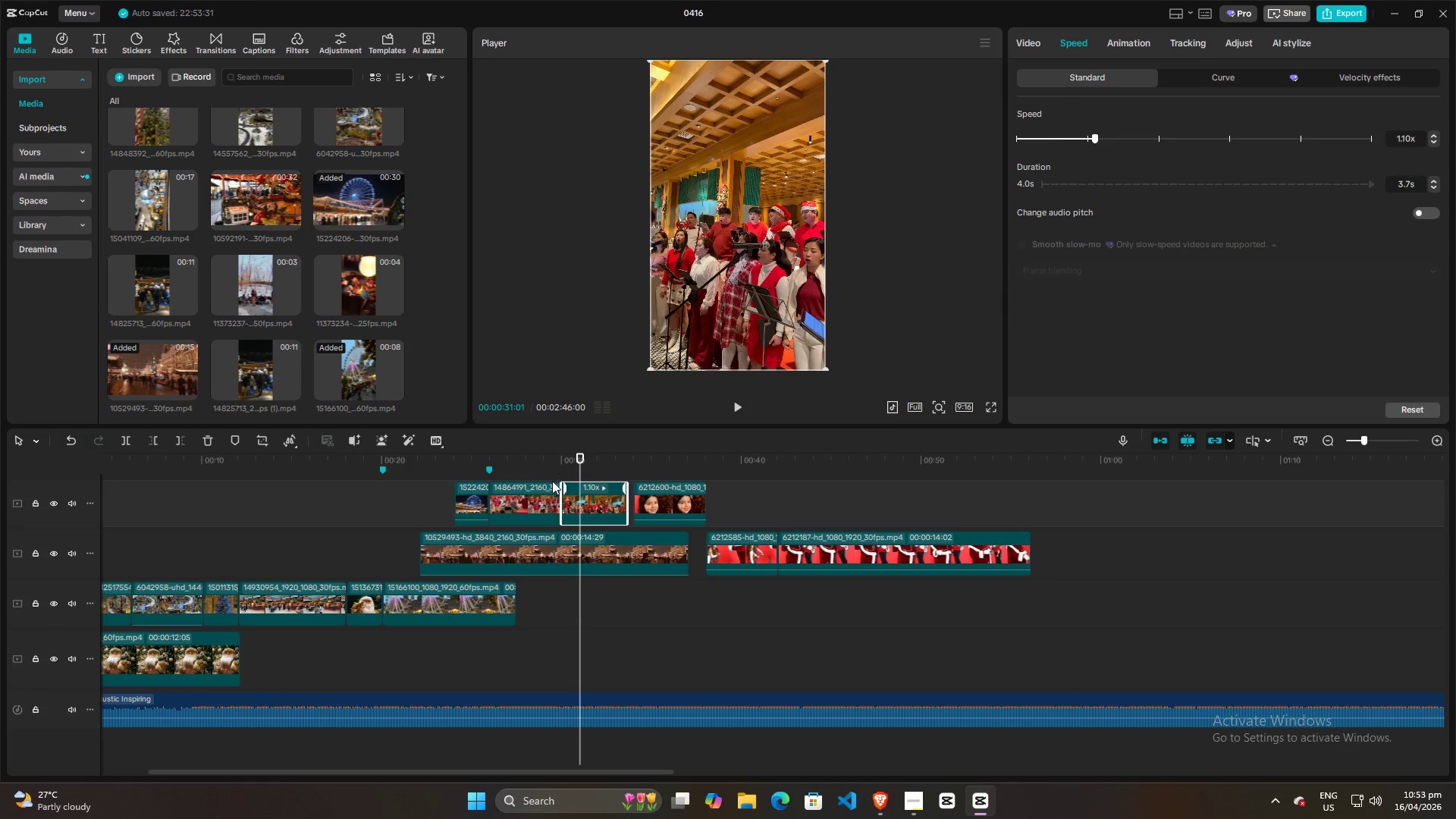 
left_click([557, 472])
 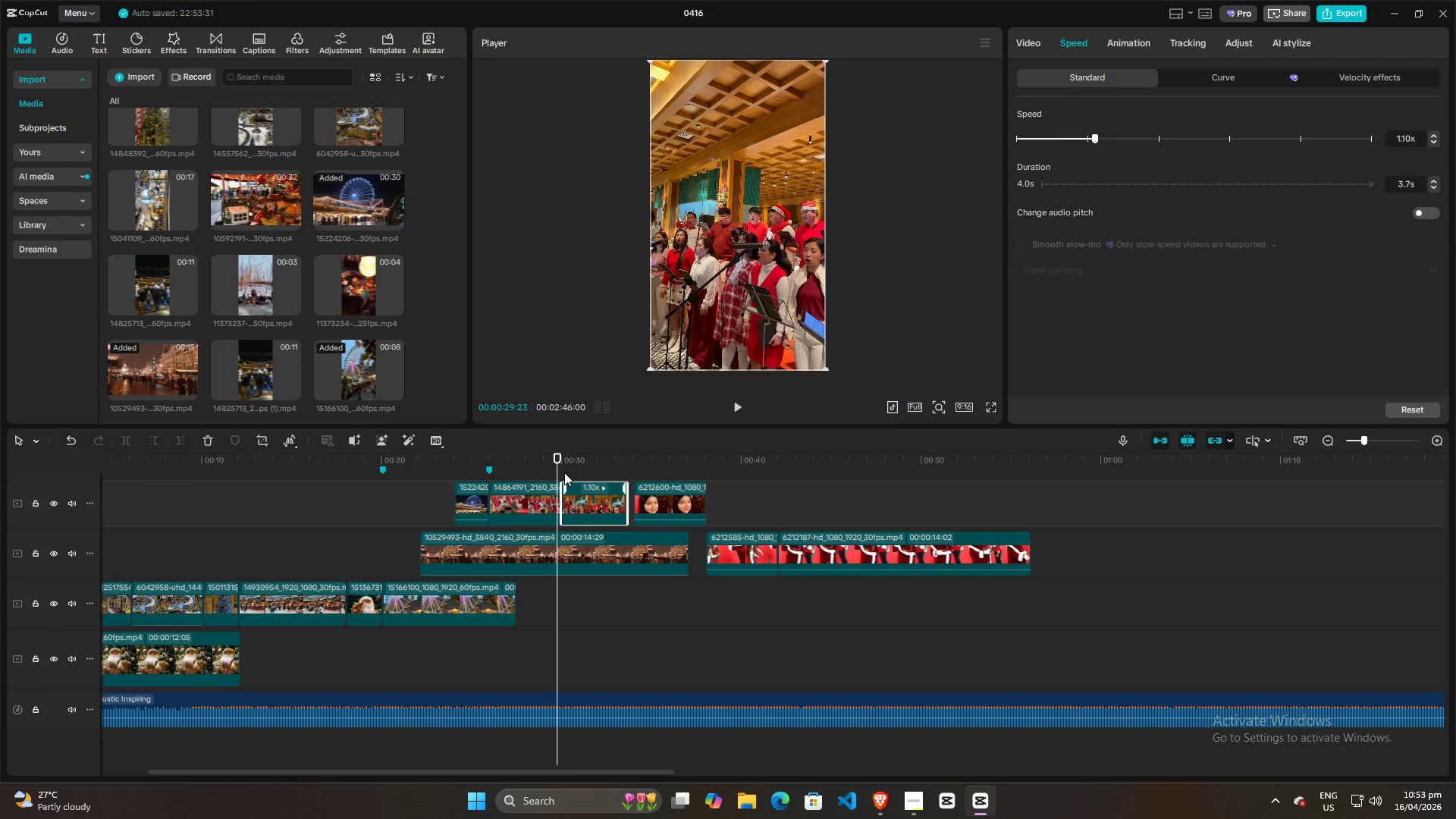 
key(Space)
 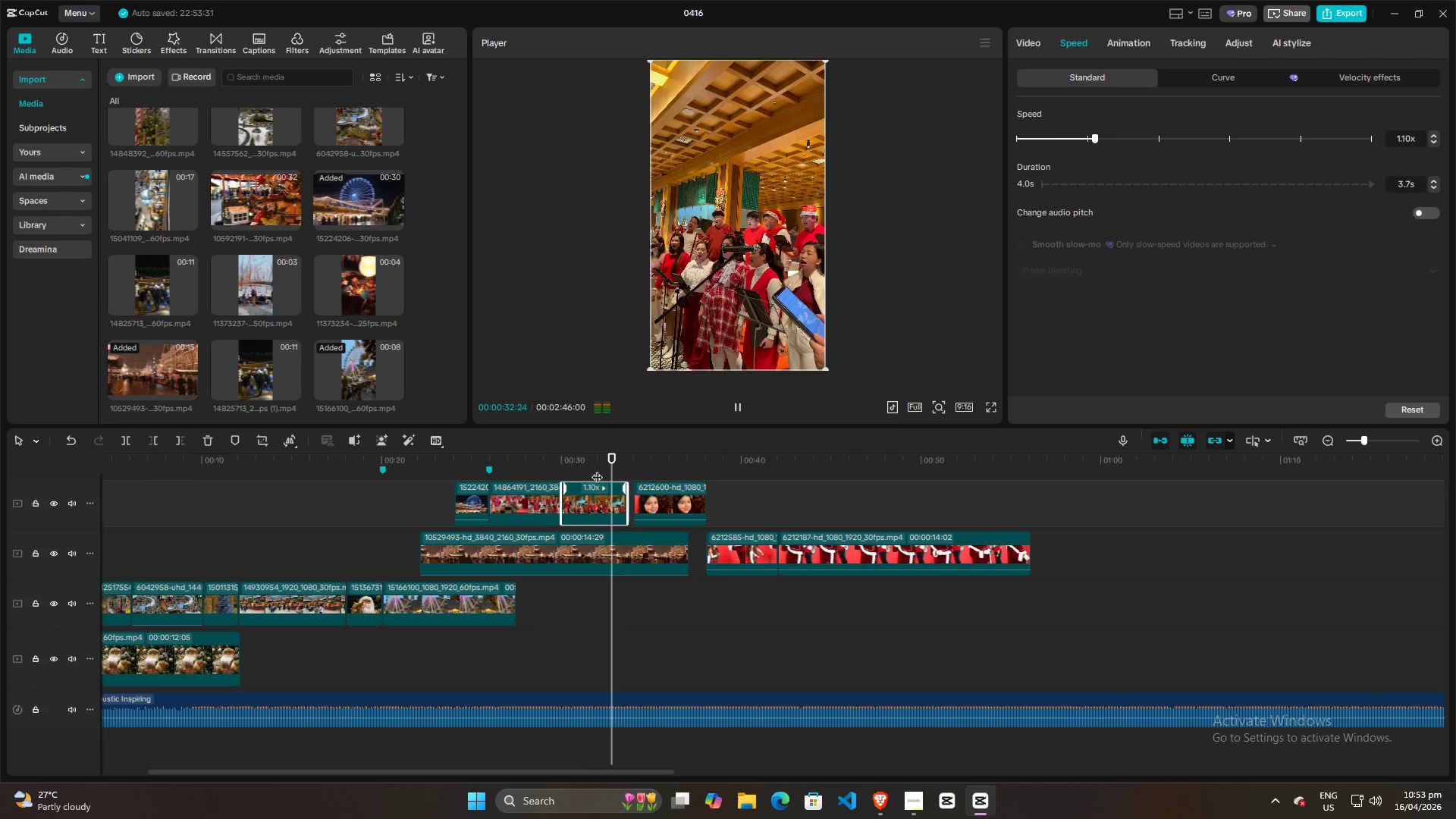 
key(Space)
 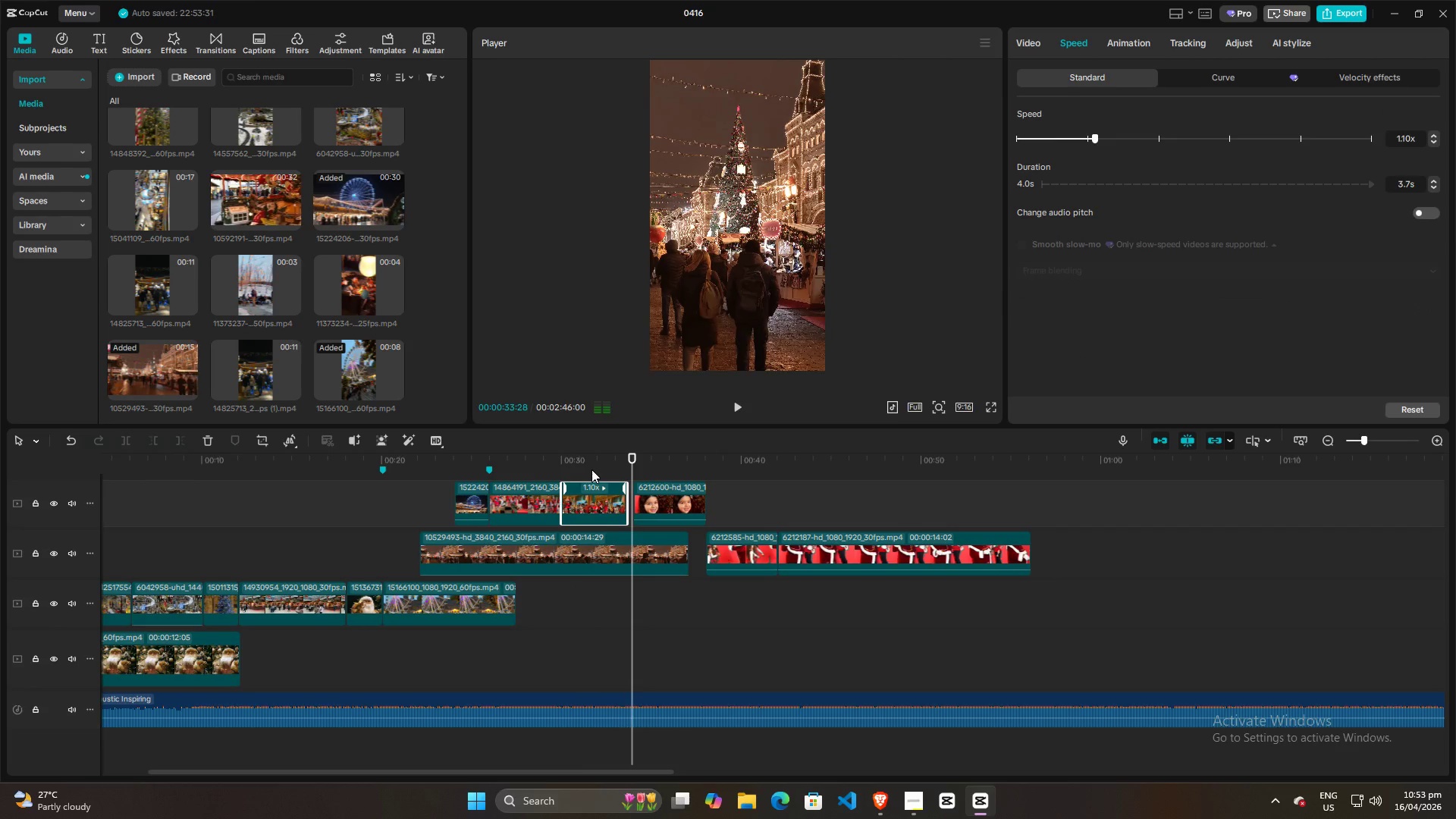 
left_click([592, 469])
 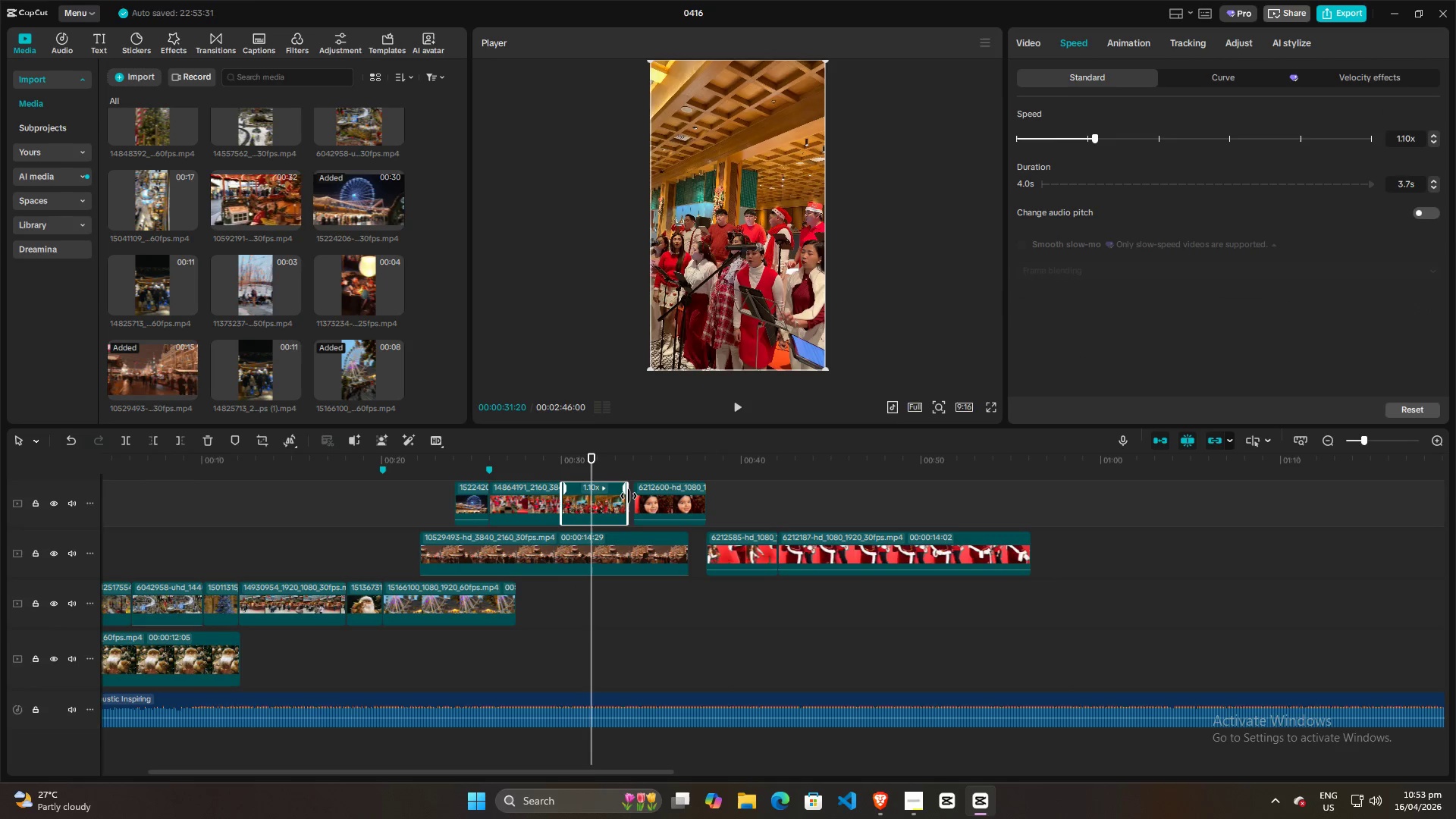 
left_click_drag(start_coordinate=[629, 496], to_coordinate=[643, 497])
 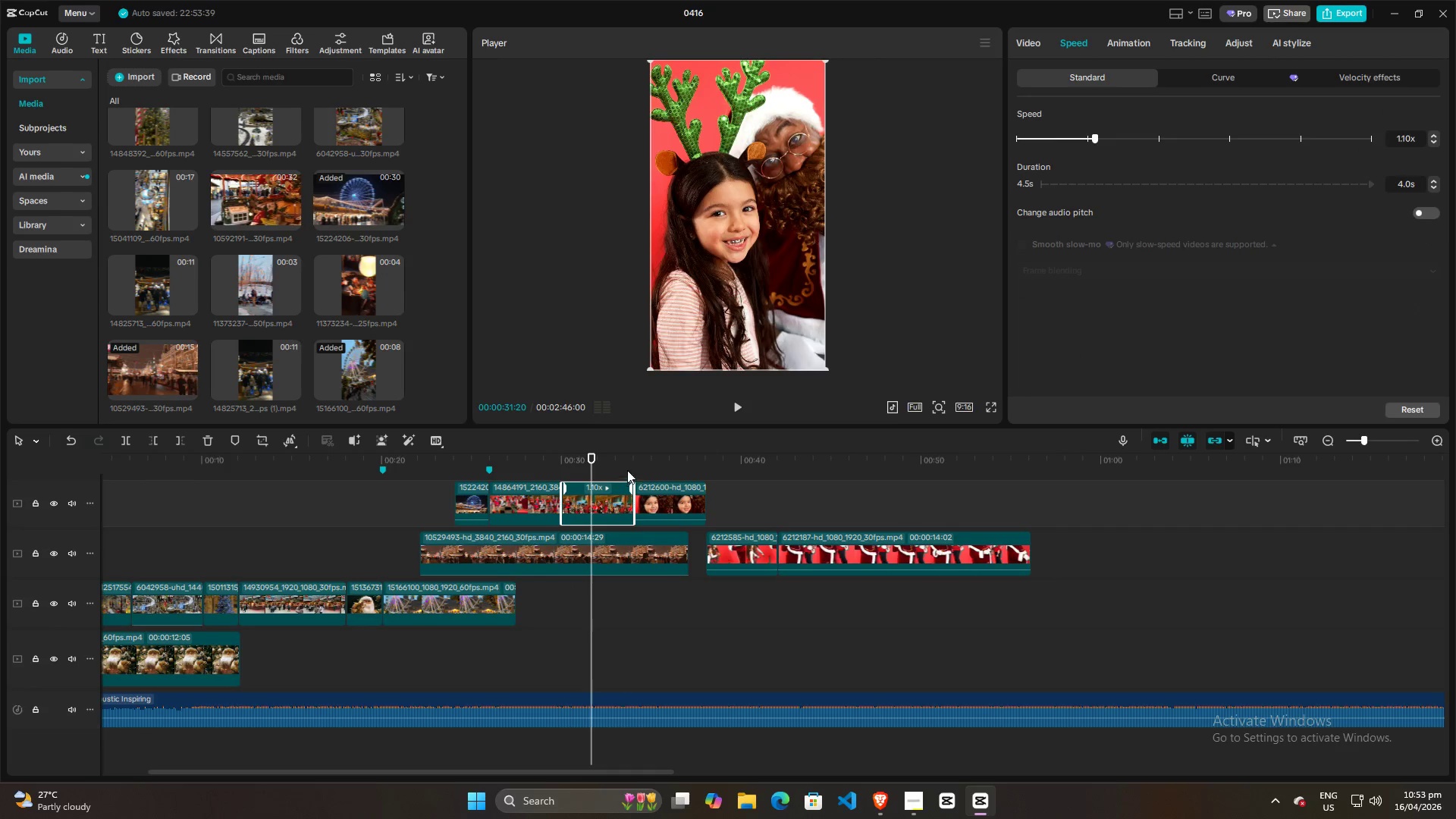 
left_click([627, 464])
 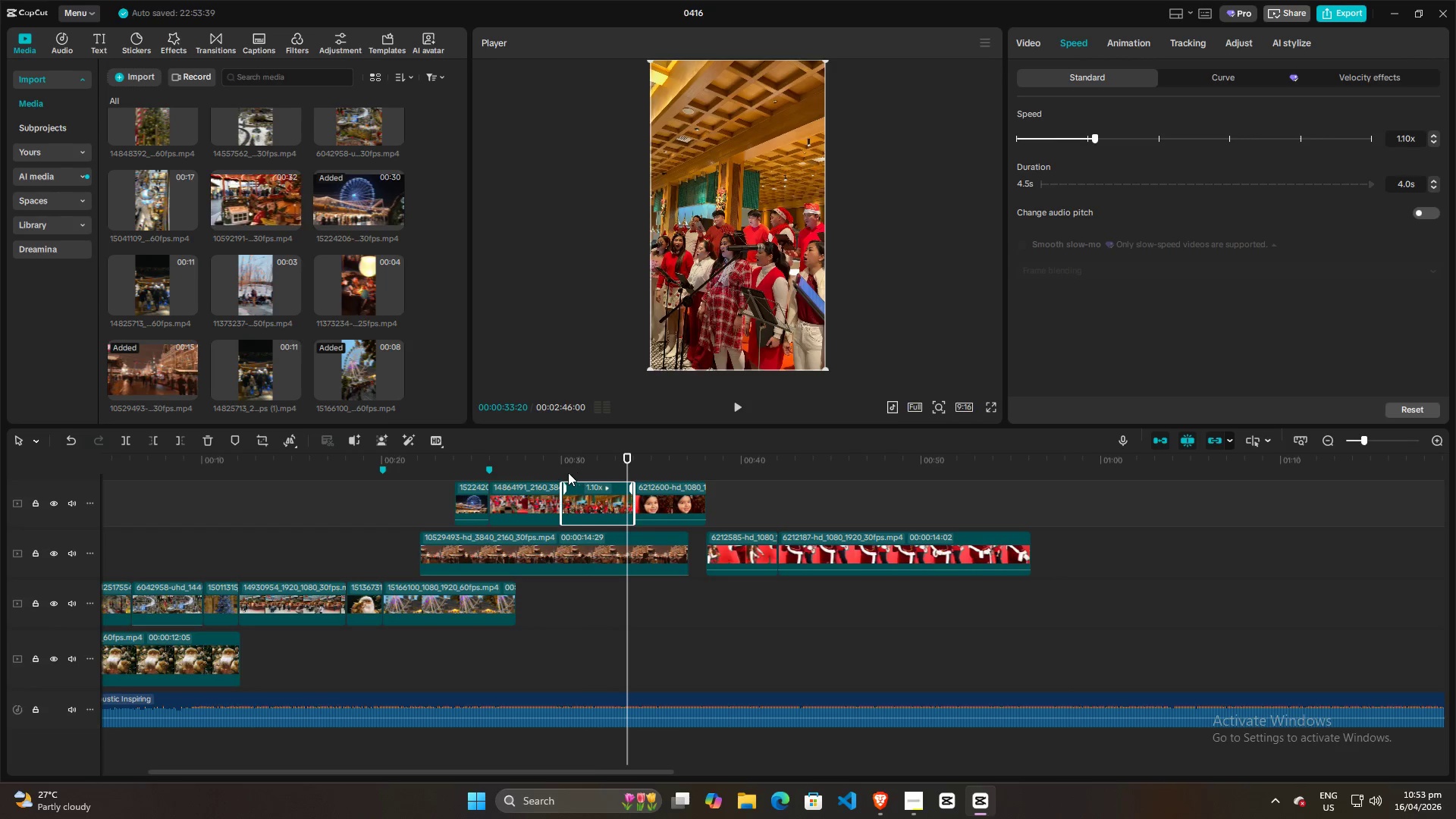 
left_click([554, 471])
 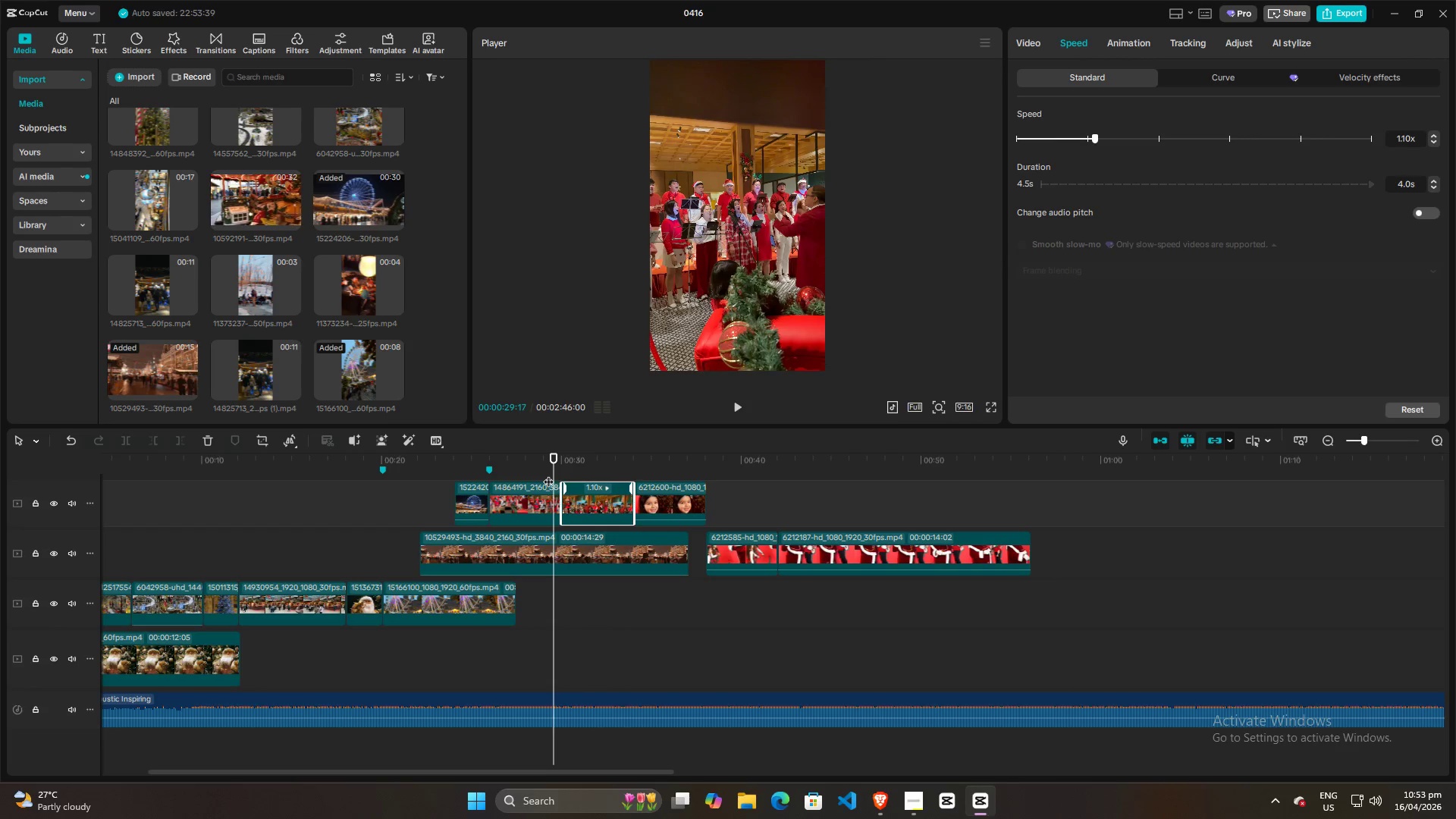 
left_click([543, 468])
 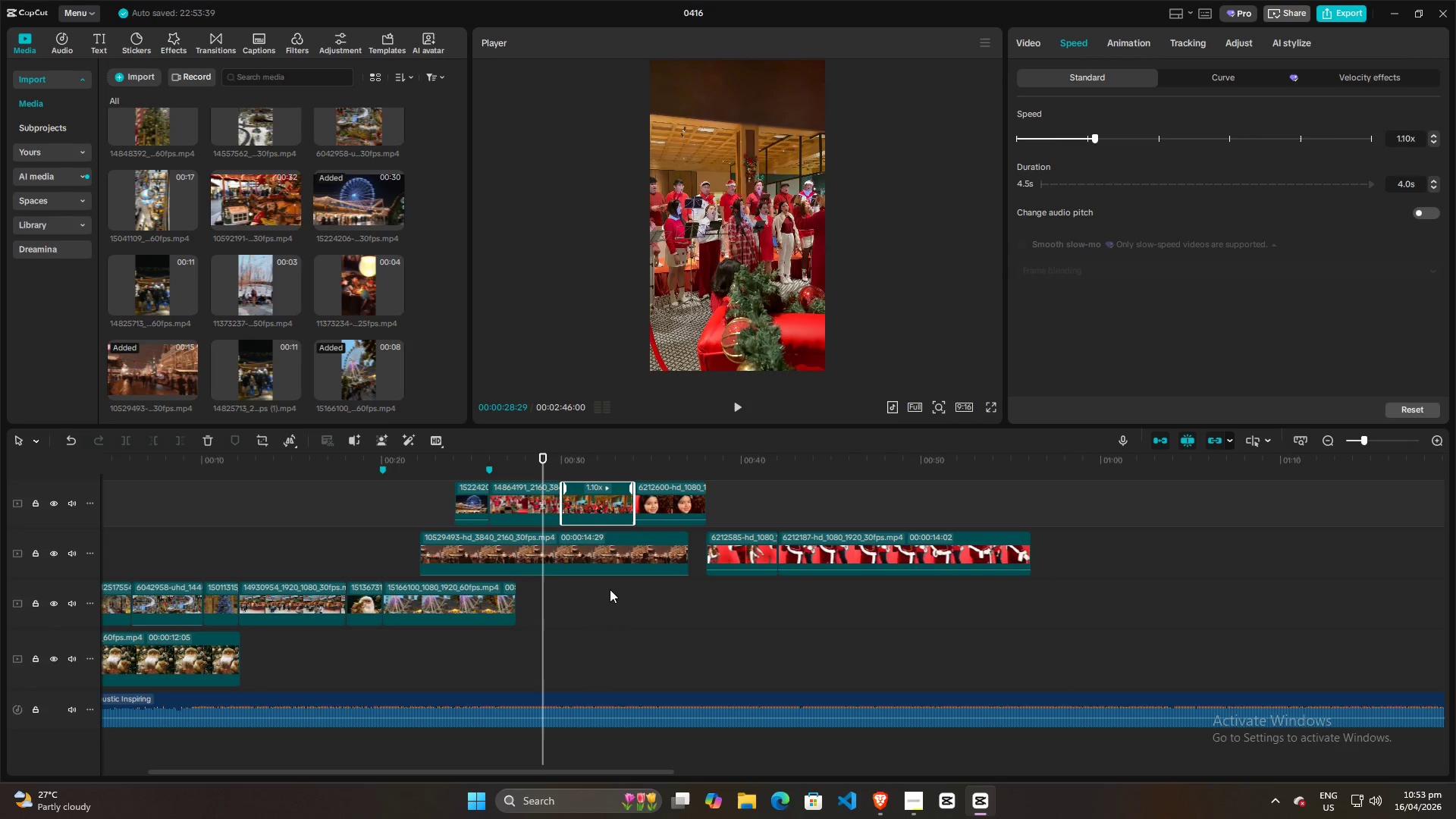 
left_click([617, 616])
 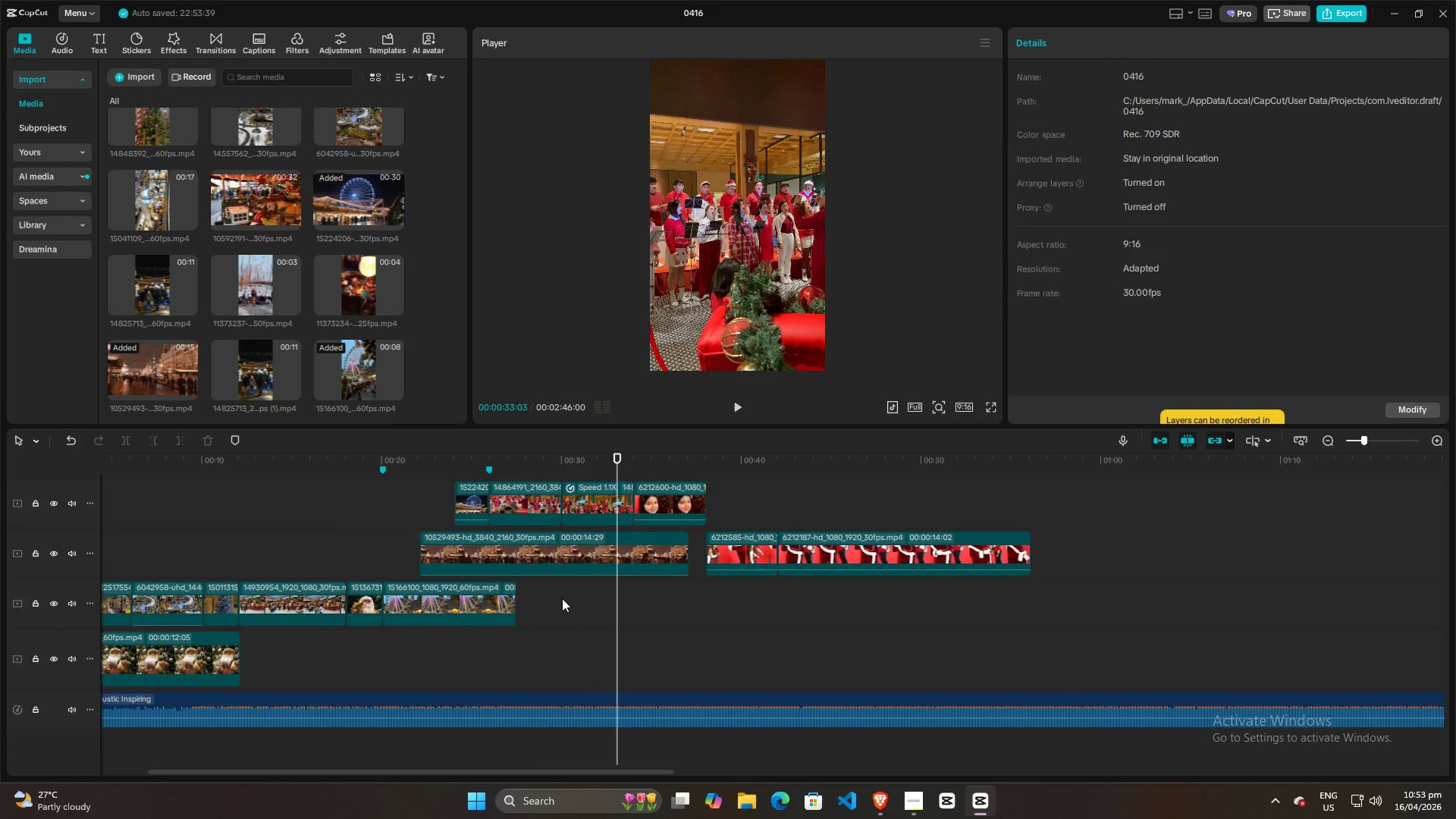 
left_click([557, 611])
 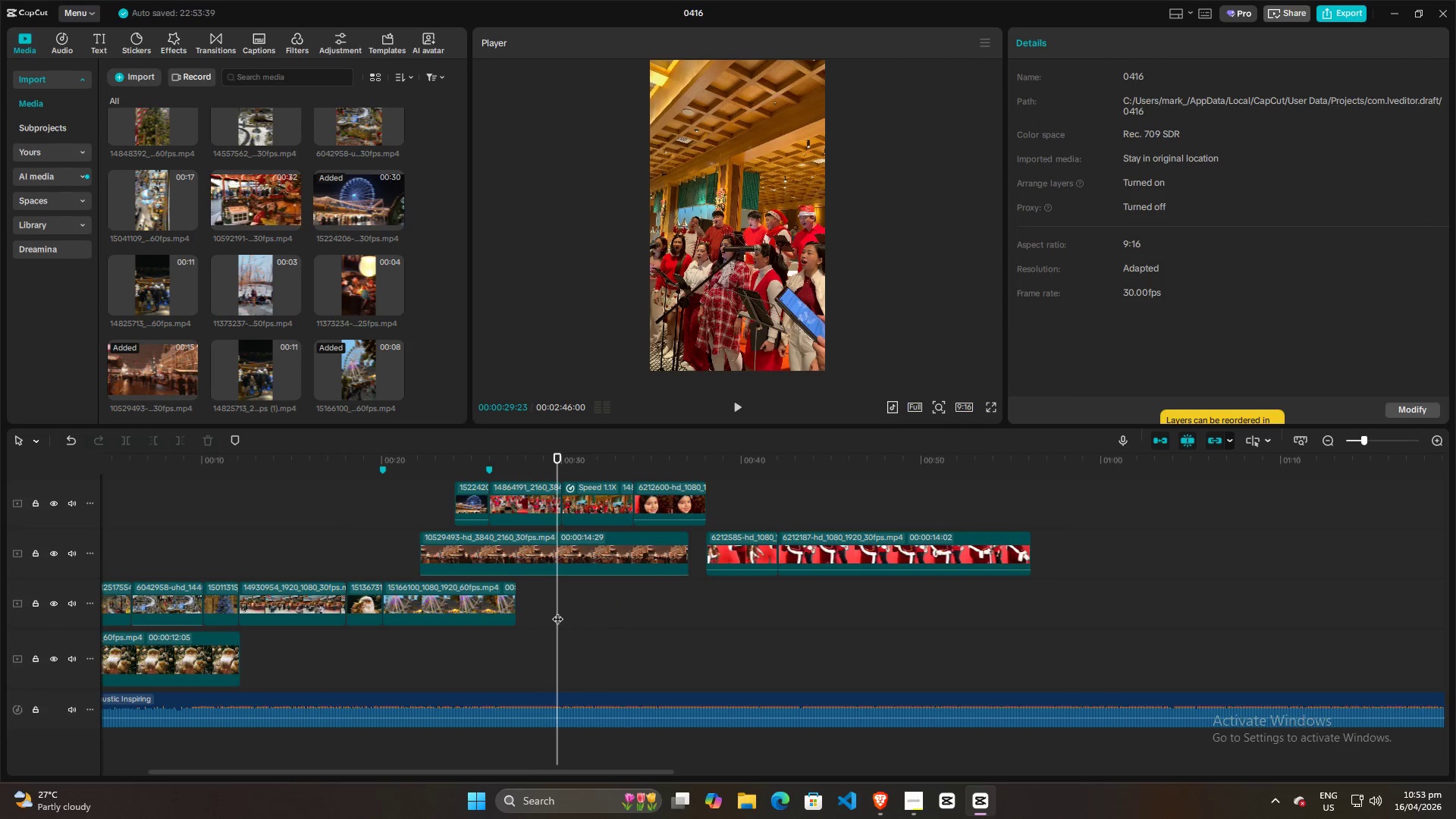 
key(Space)
 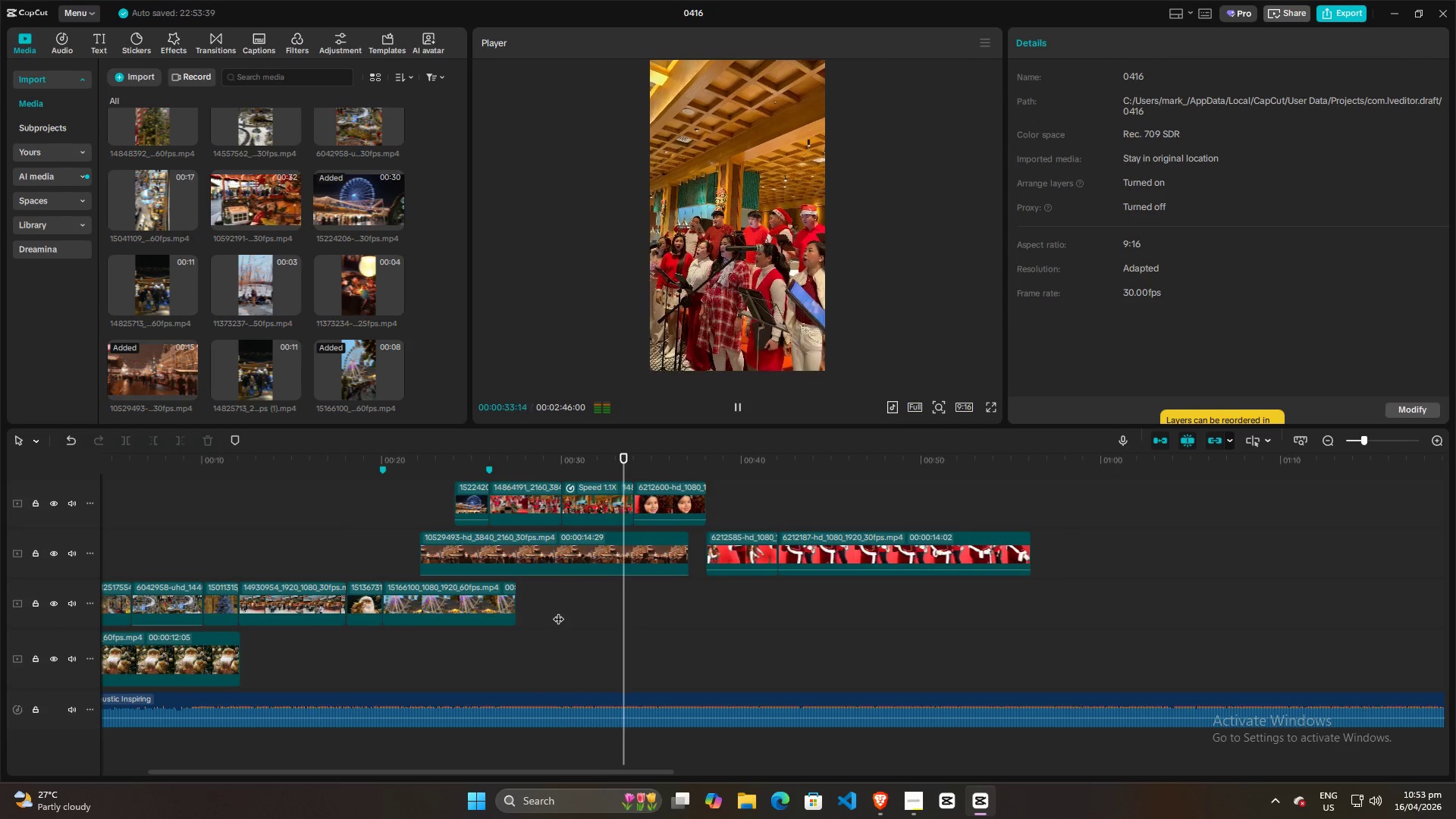 
wait(5.06)
 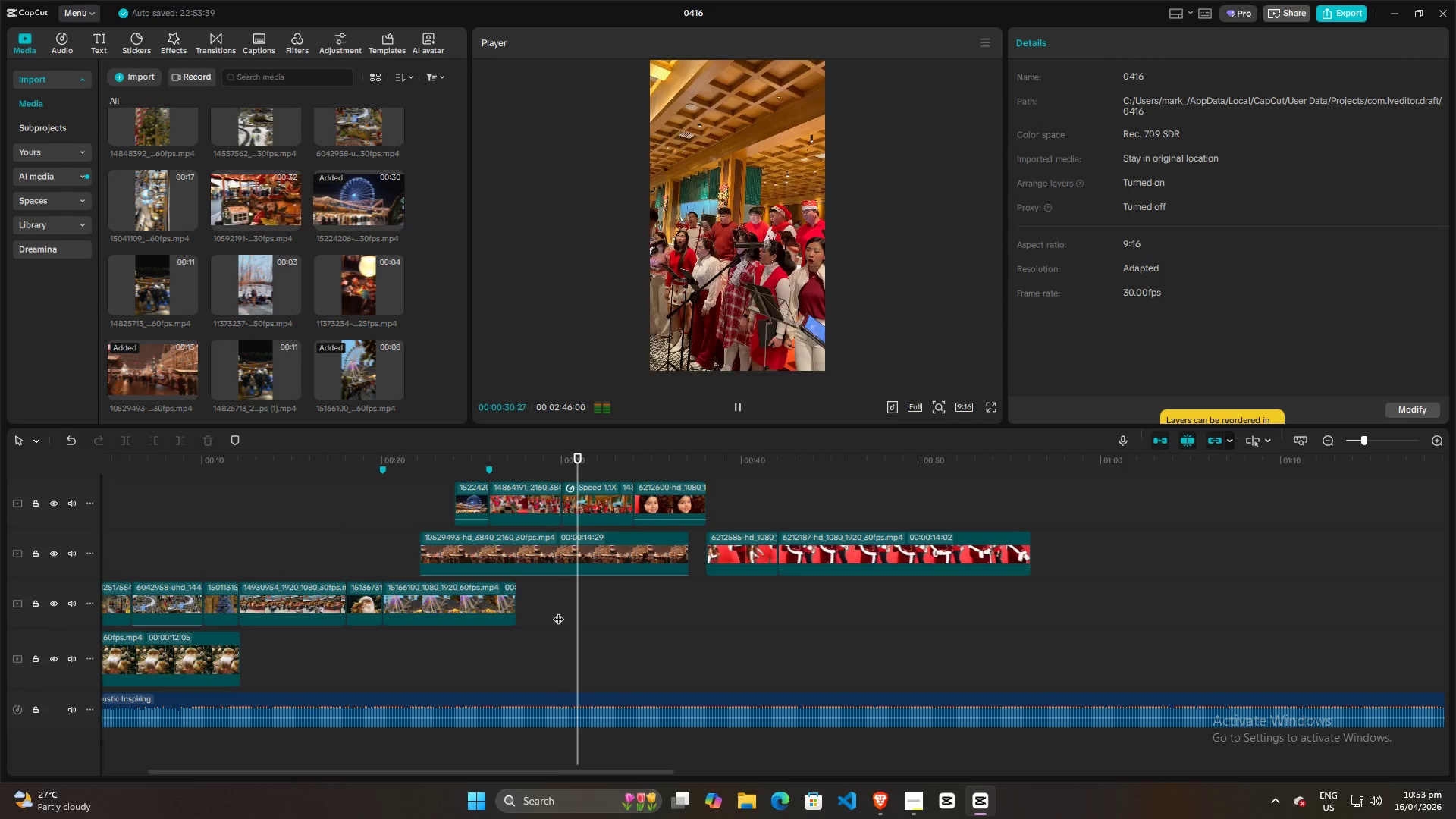 
key(Space)
 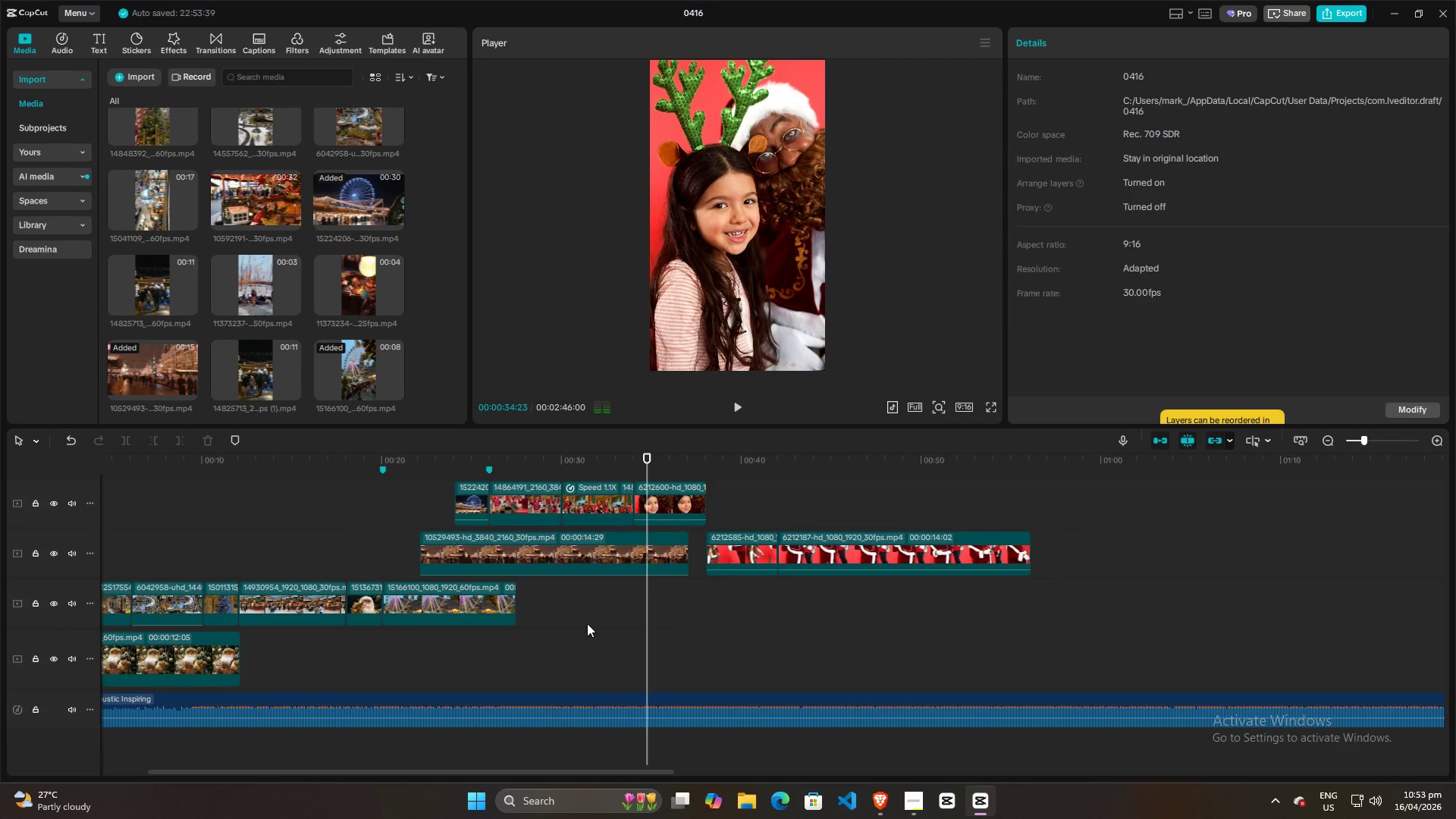 
left_click([587, 623])
 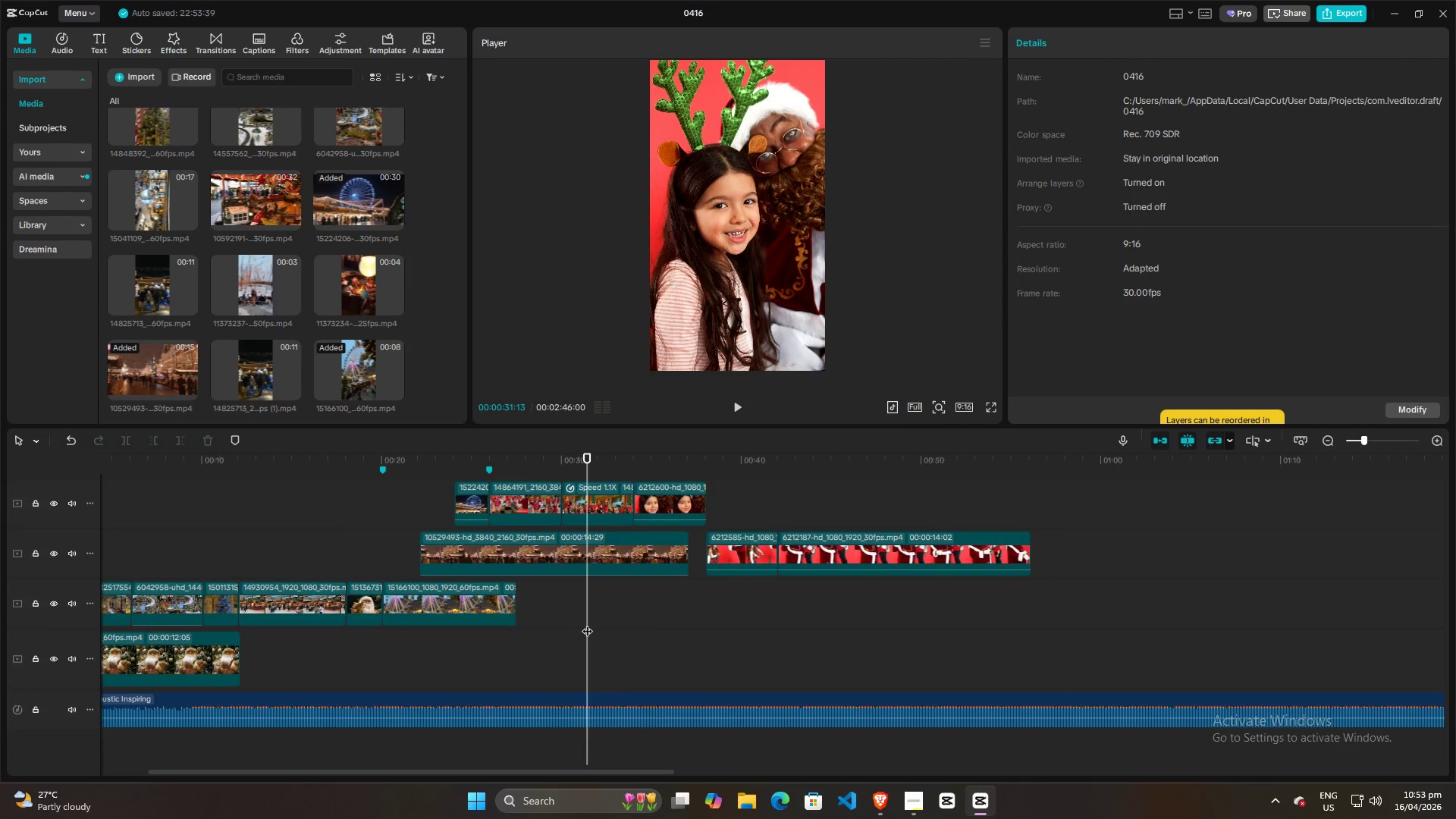 
key(Space)
 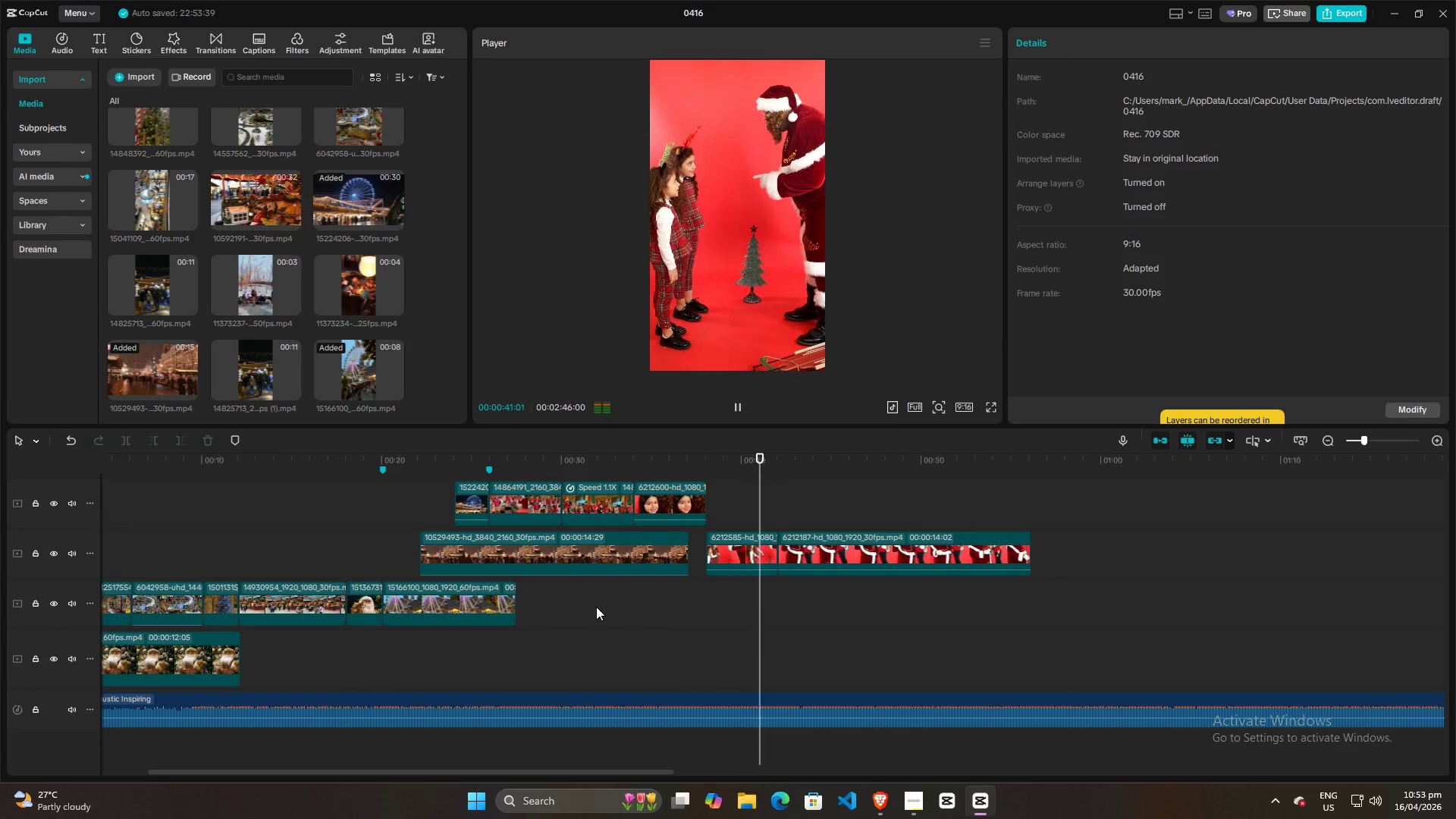 
wait(14.69)
 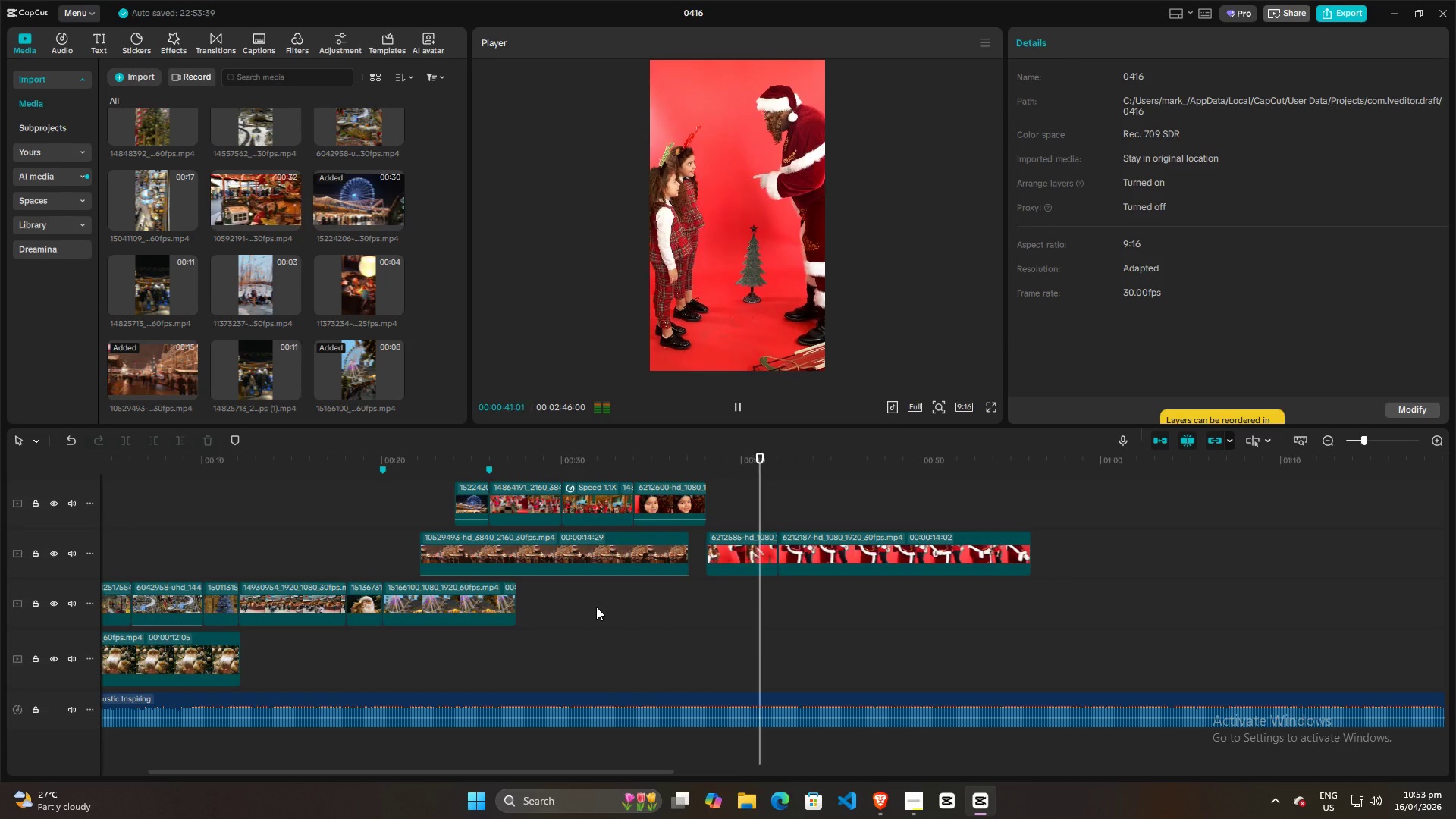 
key(Space)
 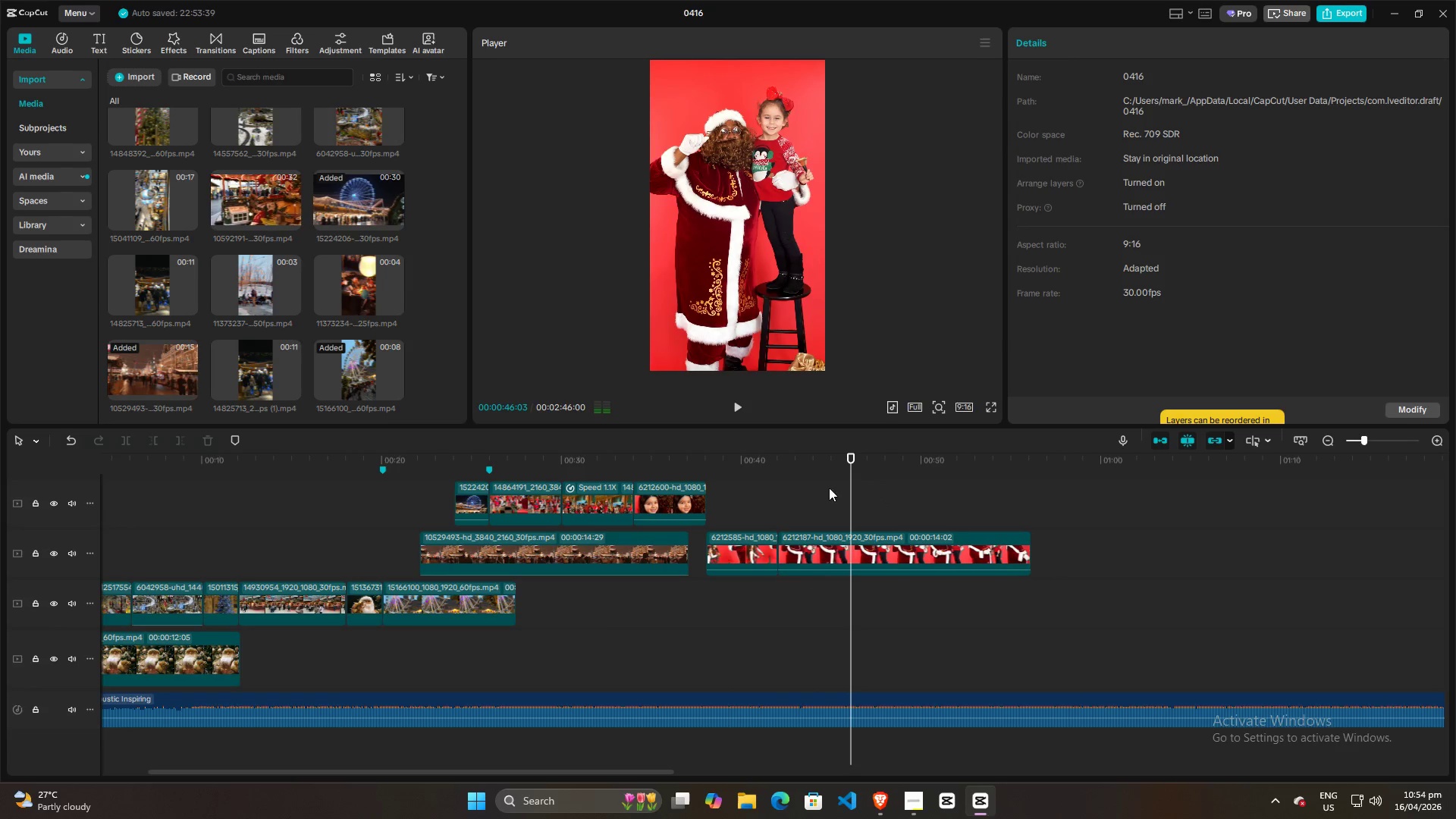 
left_click([810, 486])
 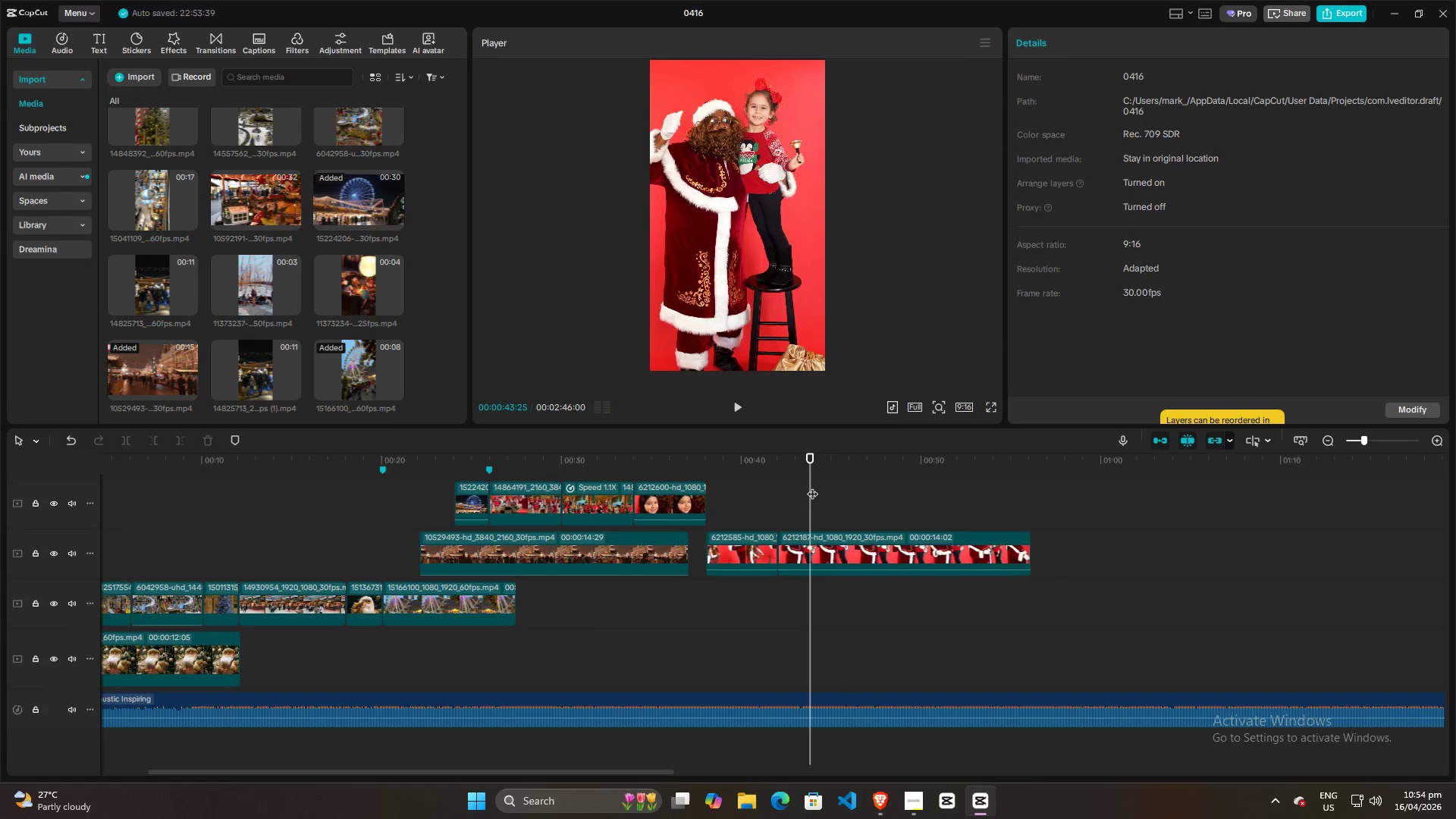 
key(Space)
 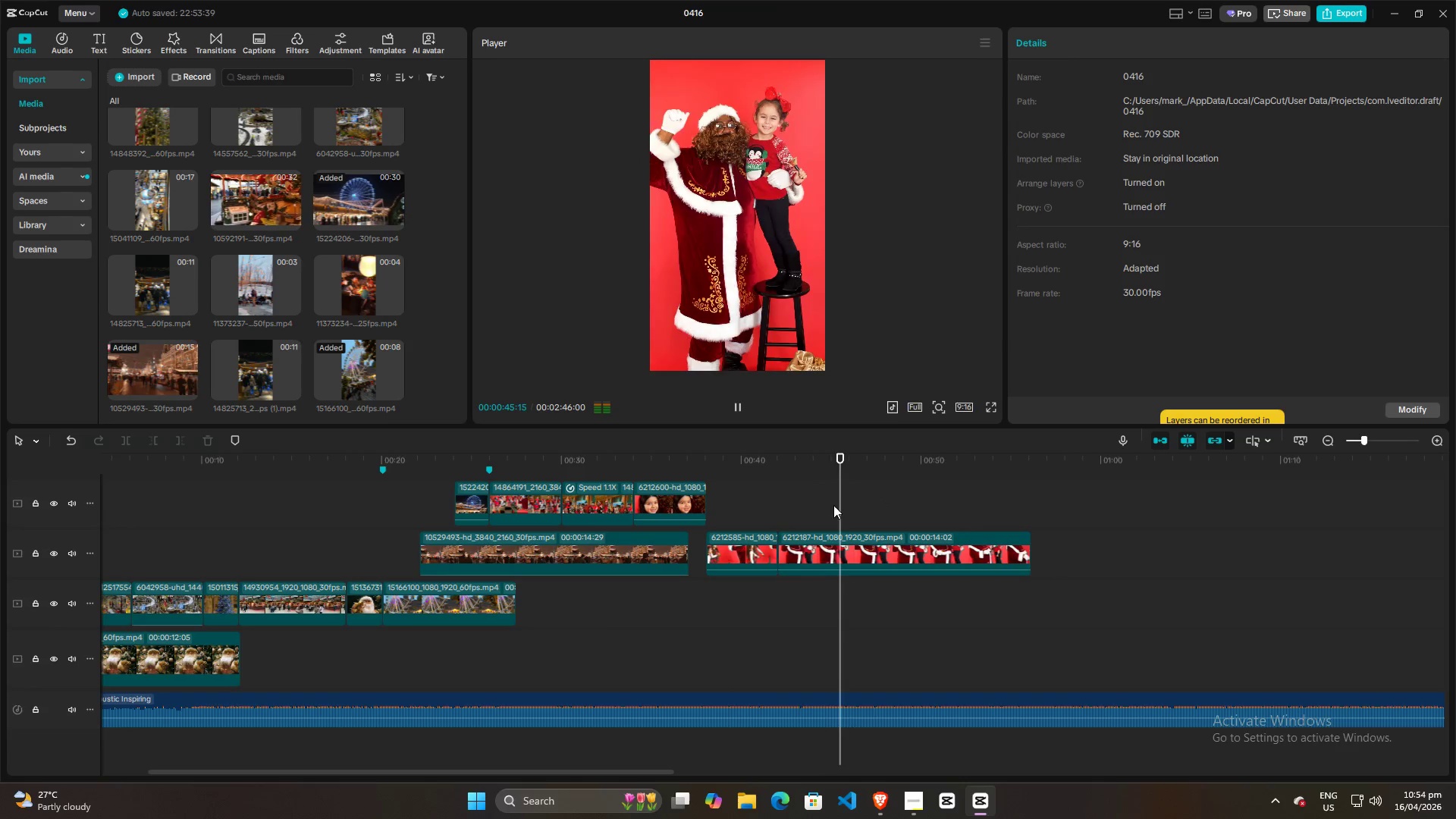 
key(Space)
 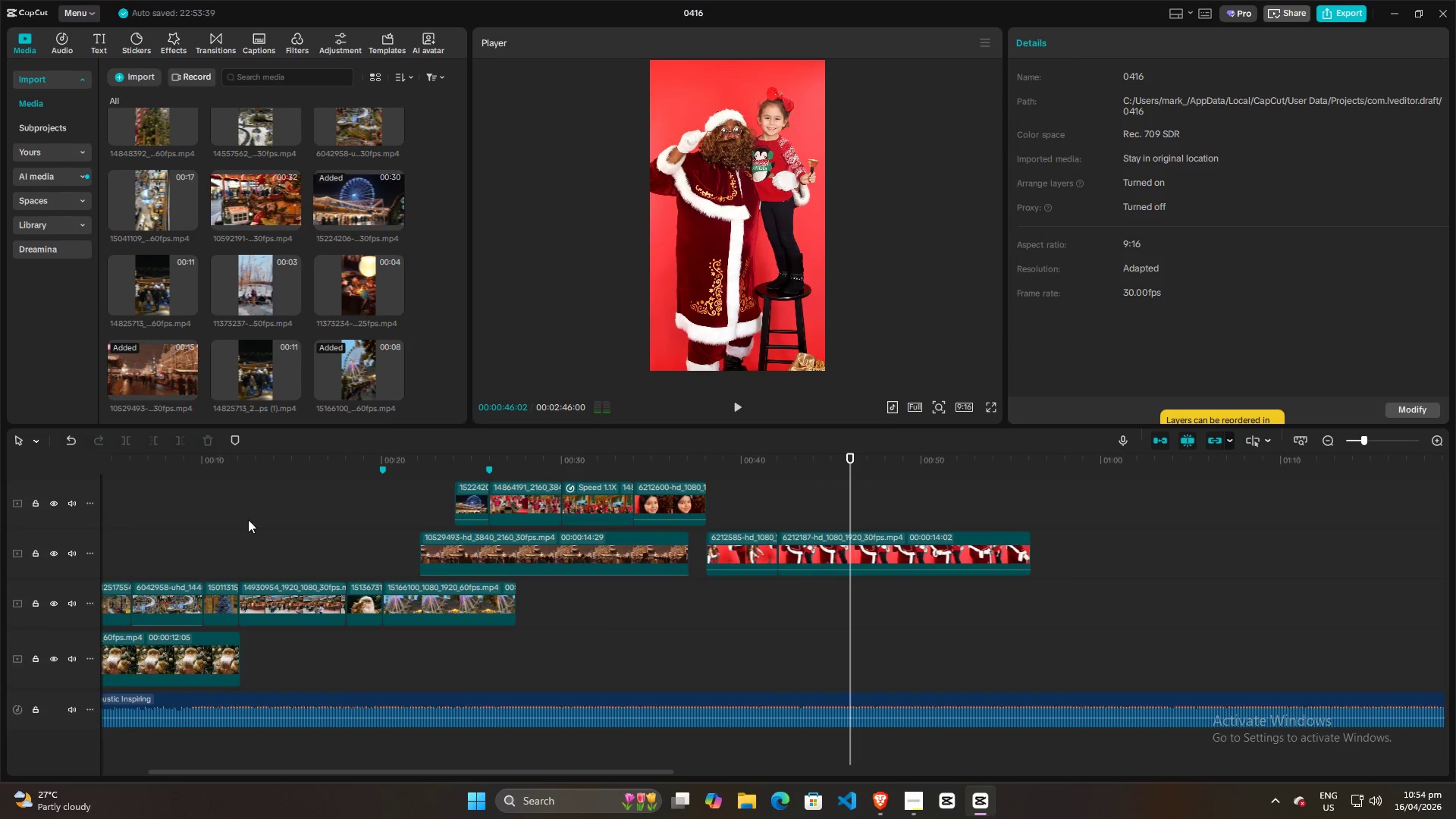 
left_click([204, 521])
 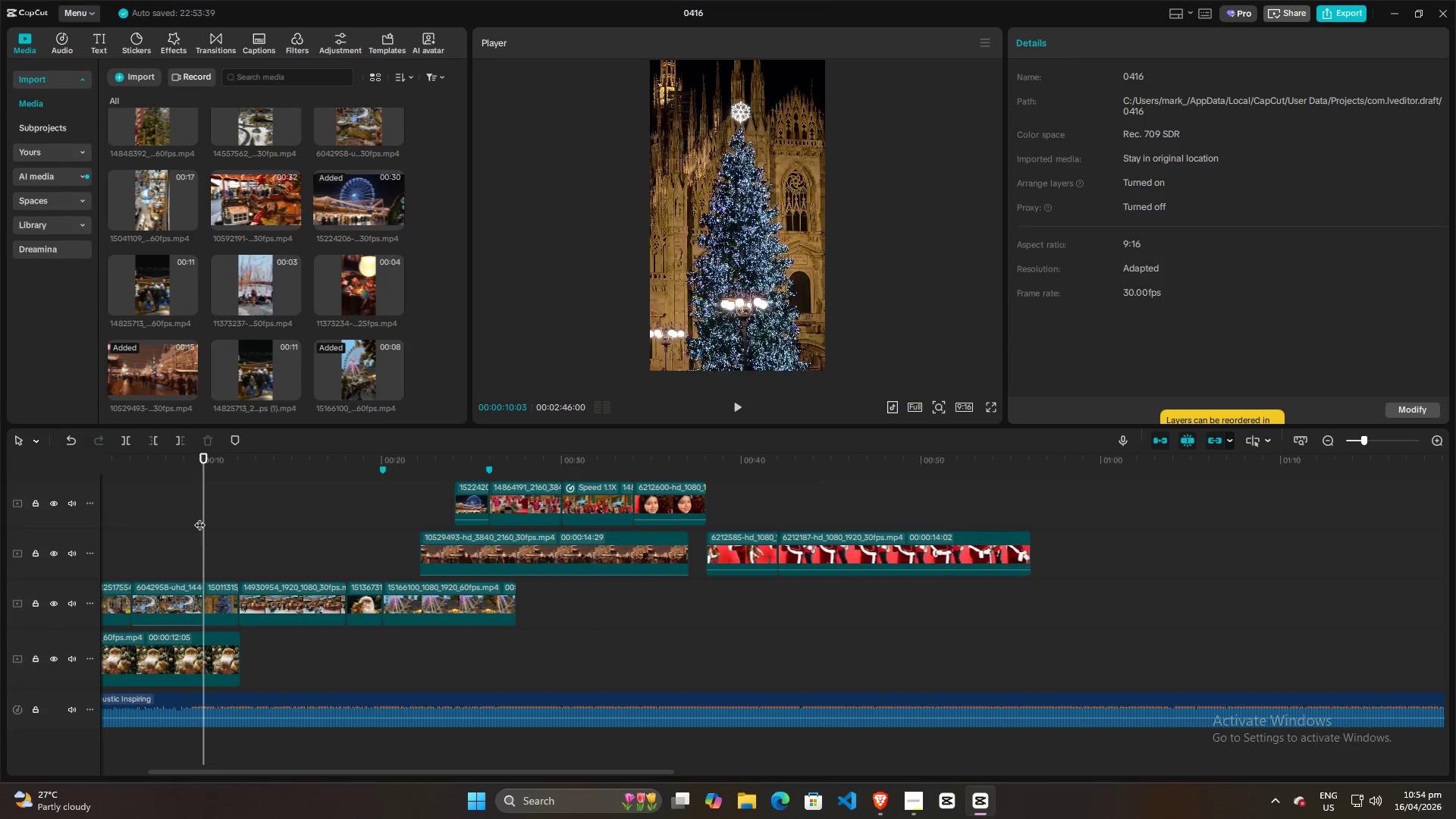 
left_click_drag(start_coordinate=[200, 516], to_coordinate=[0, 522])
 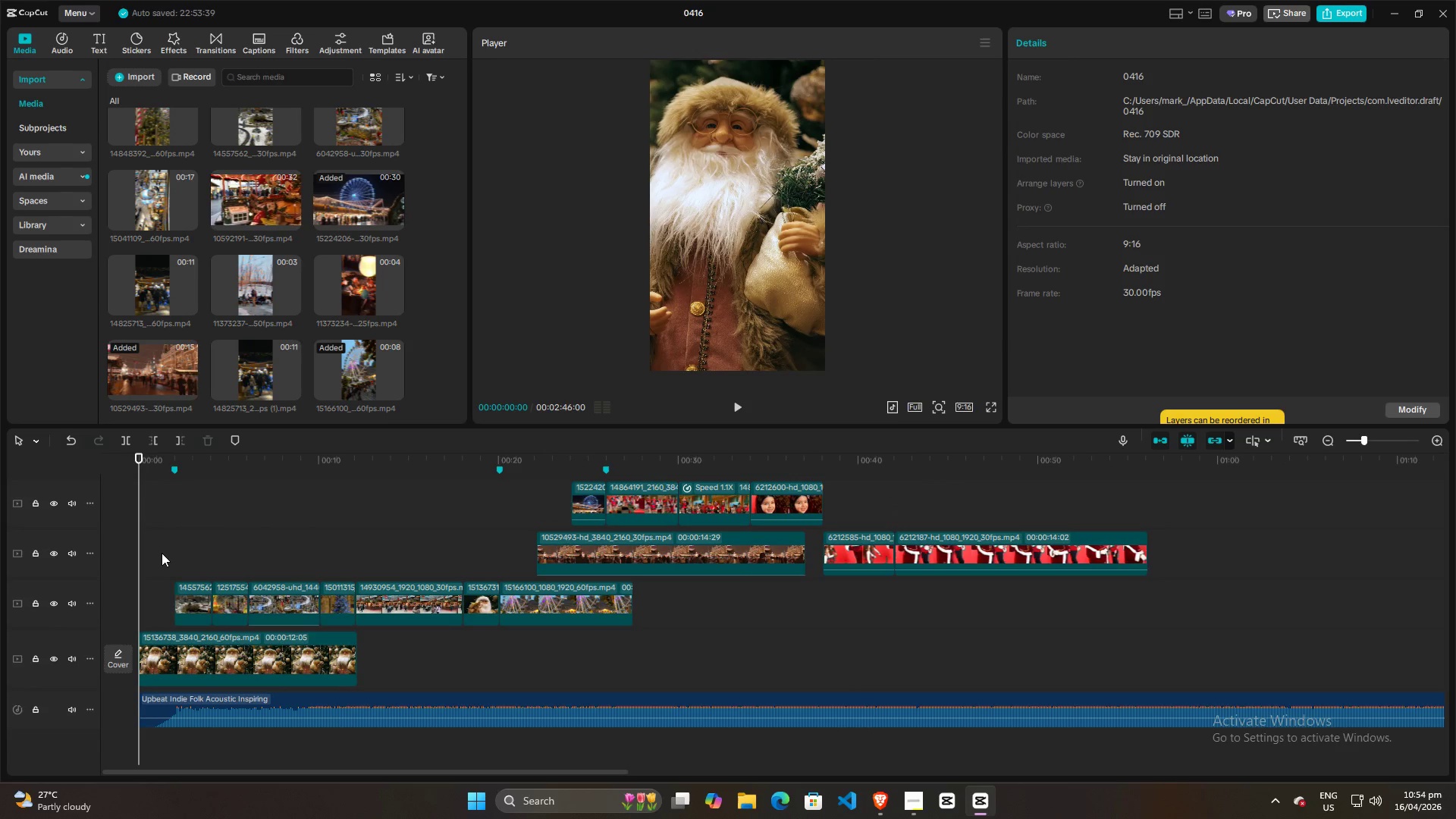 
key(Space)
 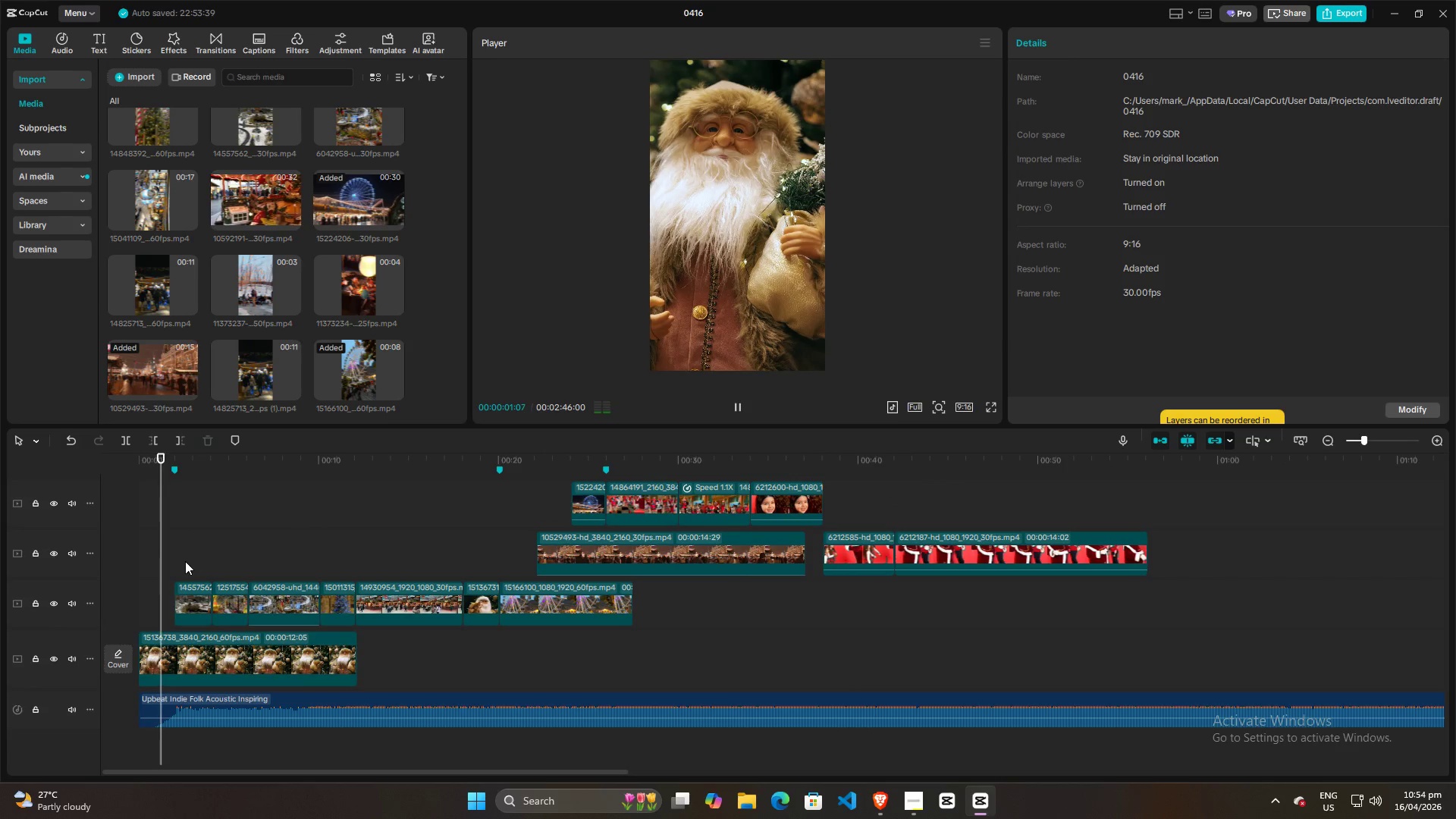 
key(Space)
 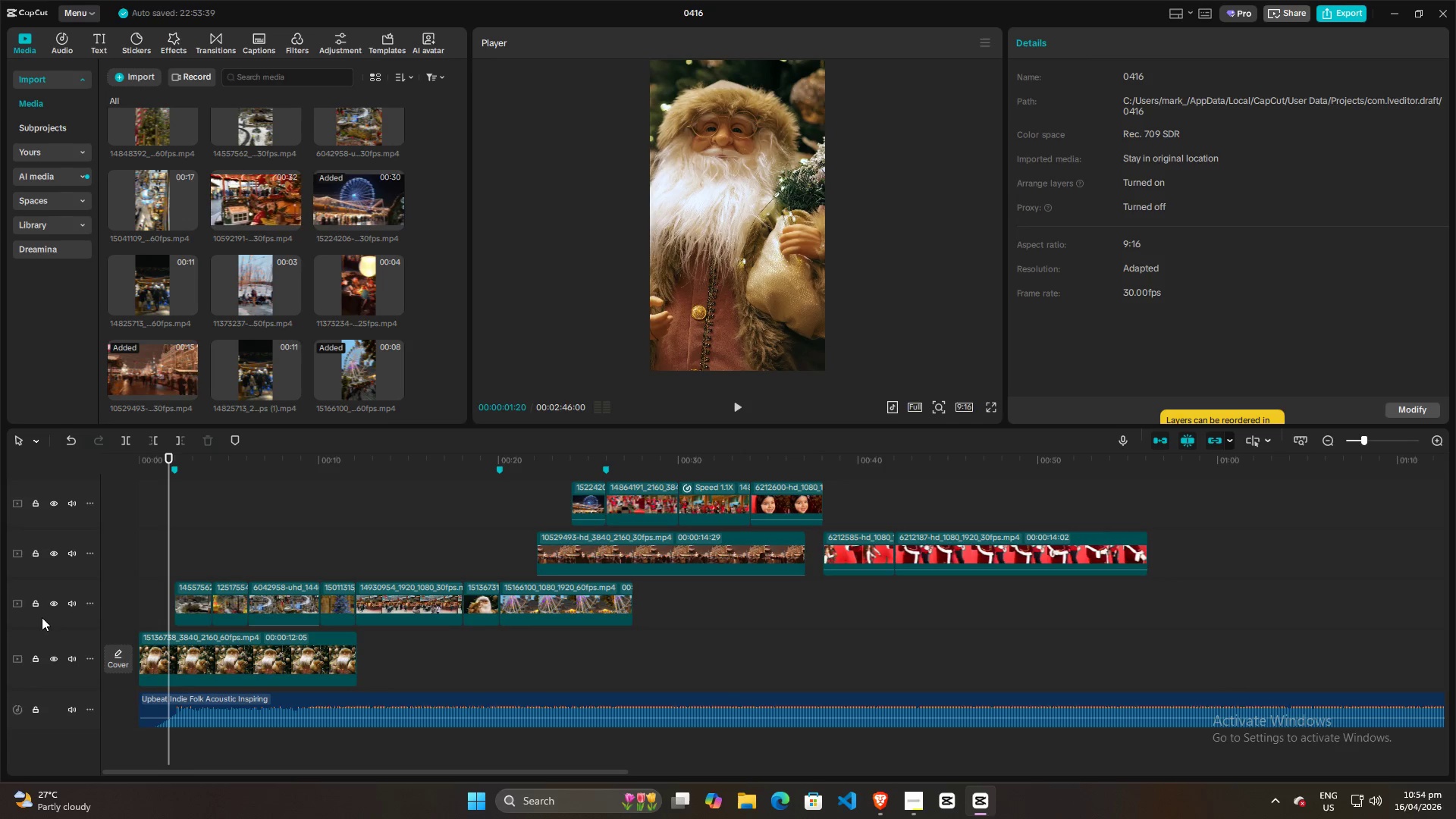 
left_click([51, 605])
 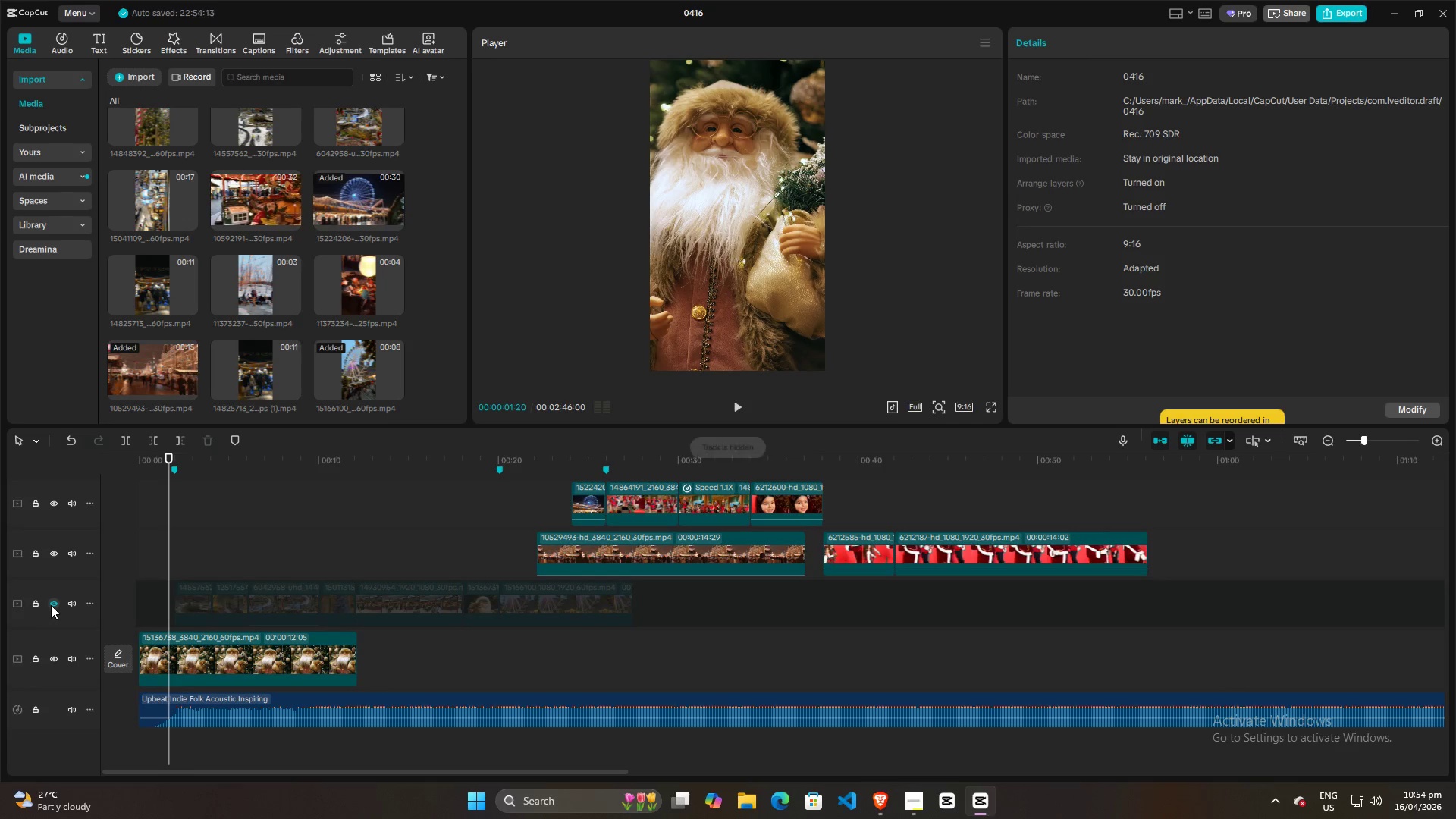 
key(Space)
 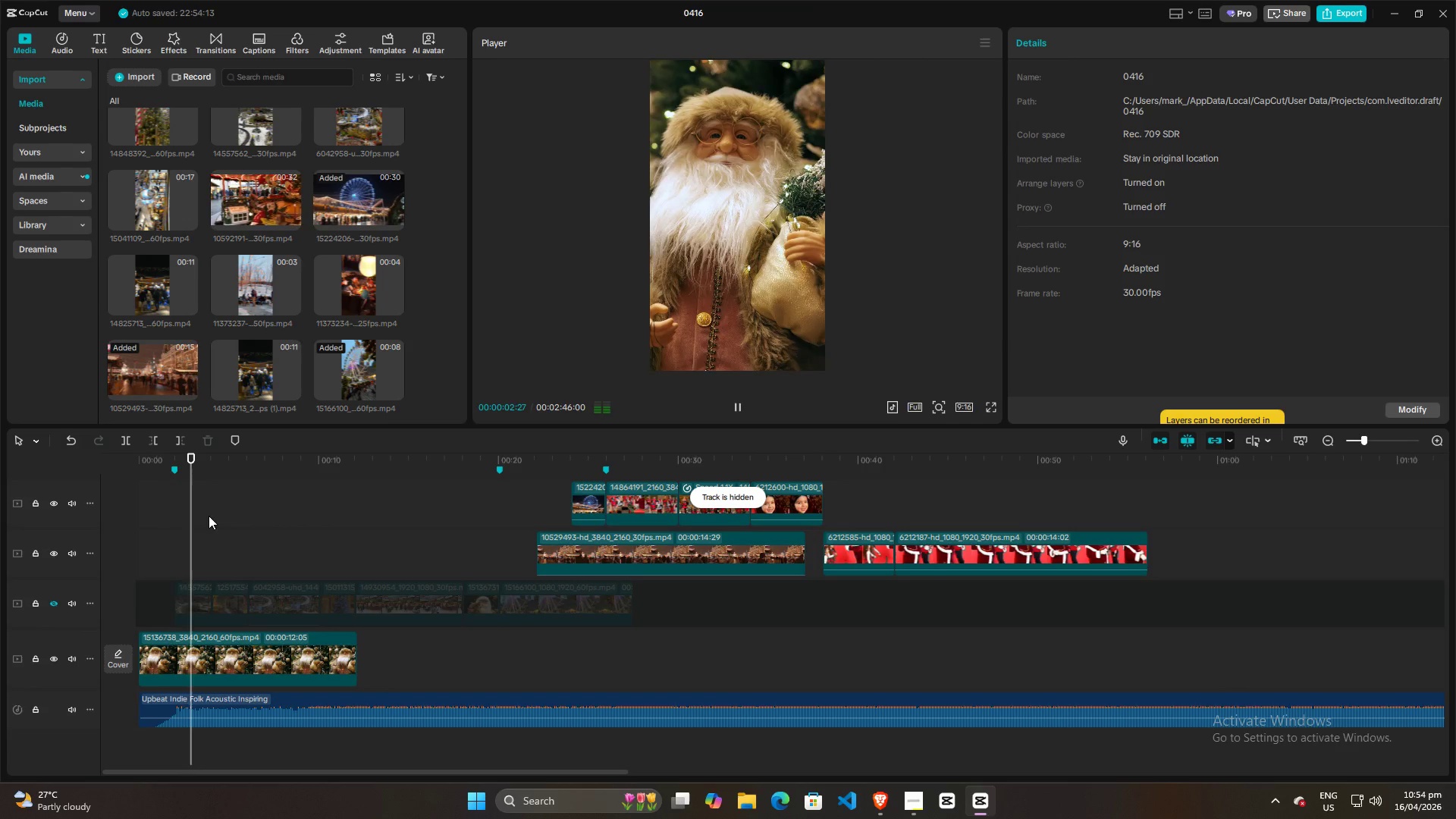 
left_click_drag(start_coordinate=[193, 517], to_coordinate=[318, 517])
 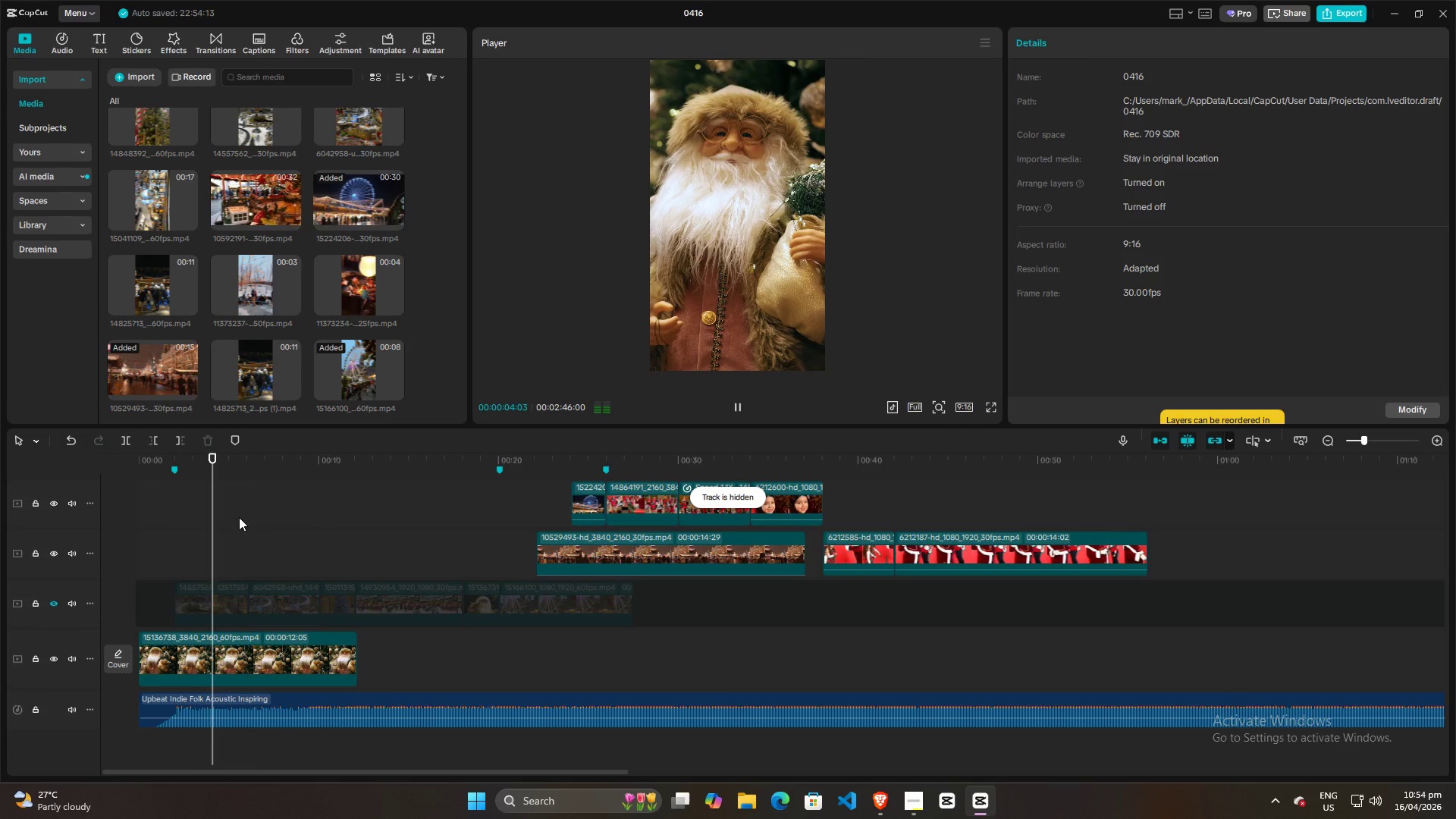 
left_click([283, 517])
 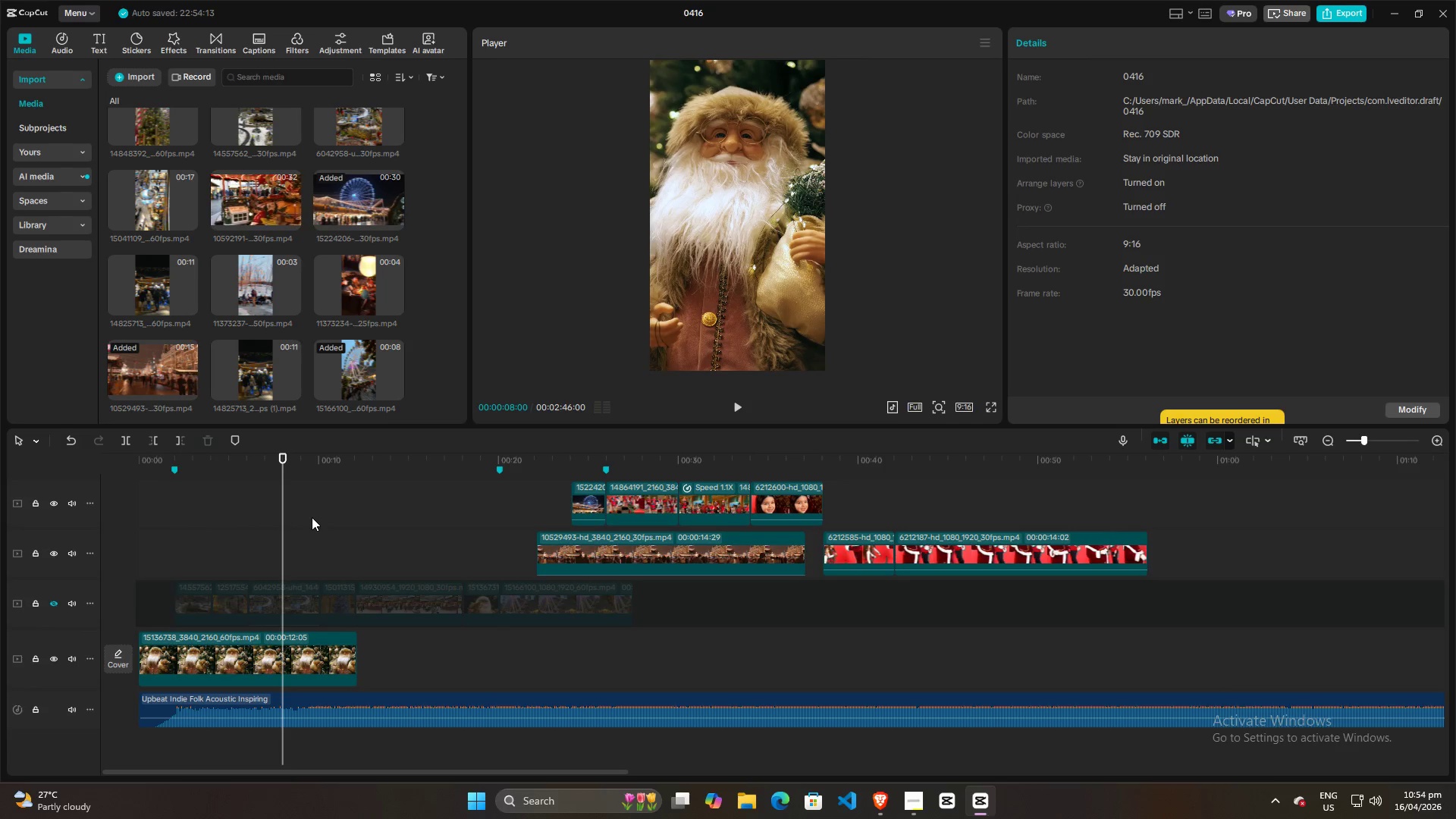 
key(Space)
 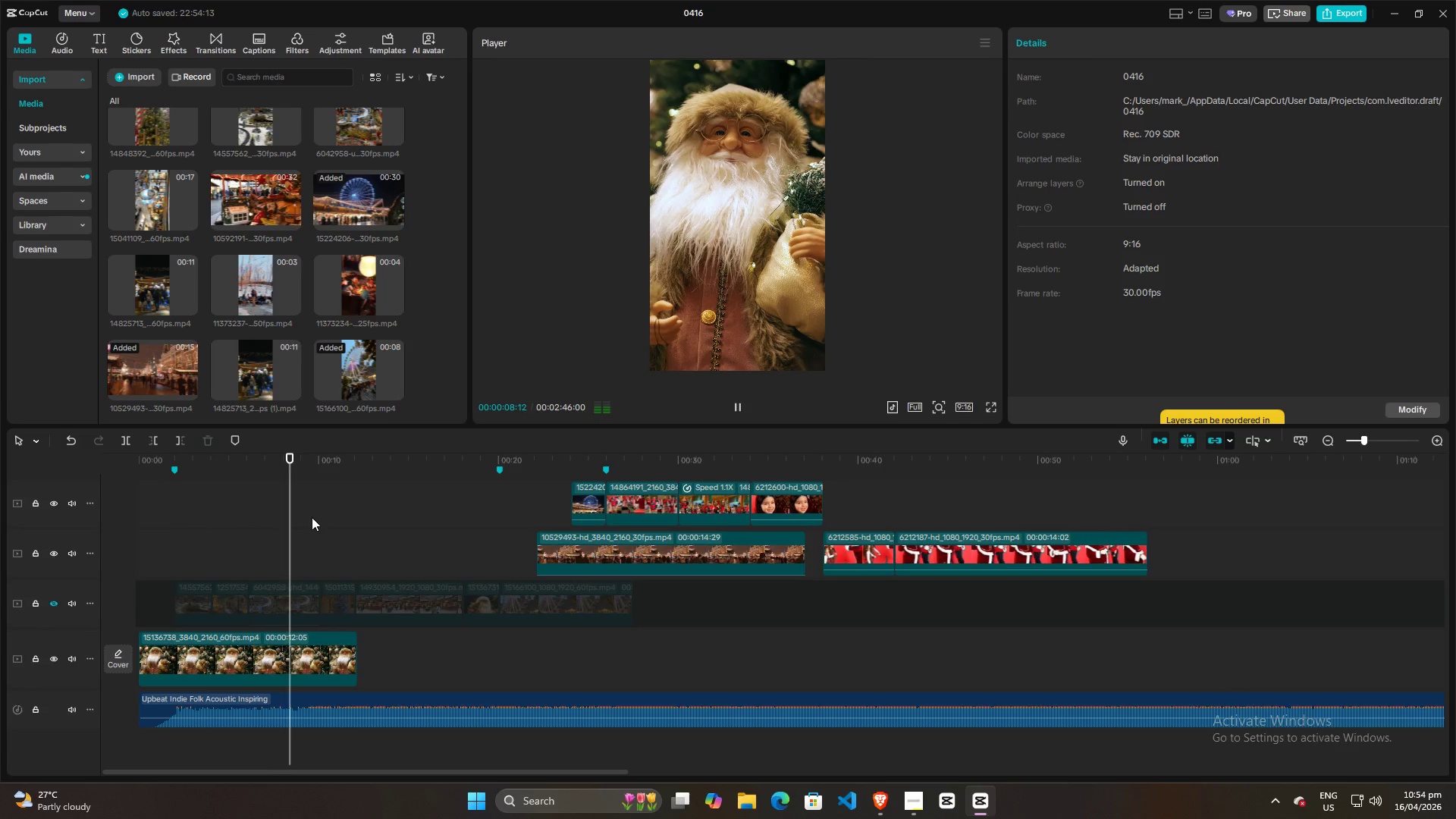 
key(Space)
 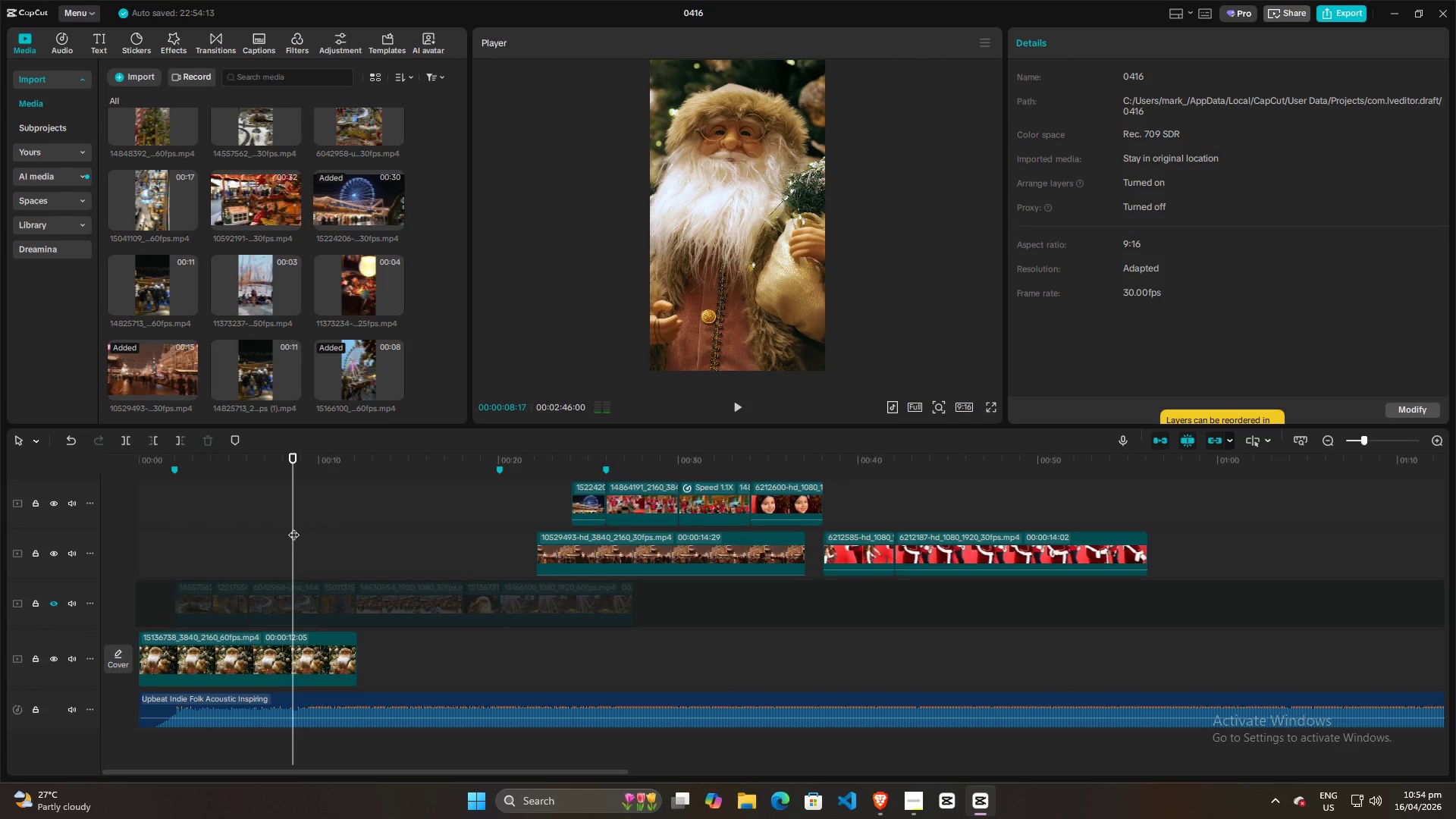 
left_click_drag(start_coordinate=[293, 527], to_coordinate=[84, 534])
 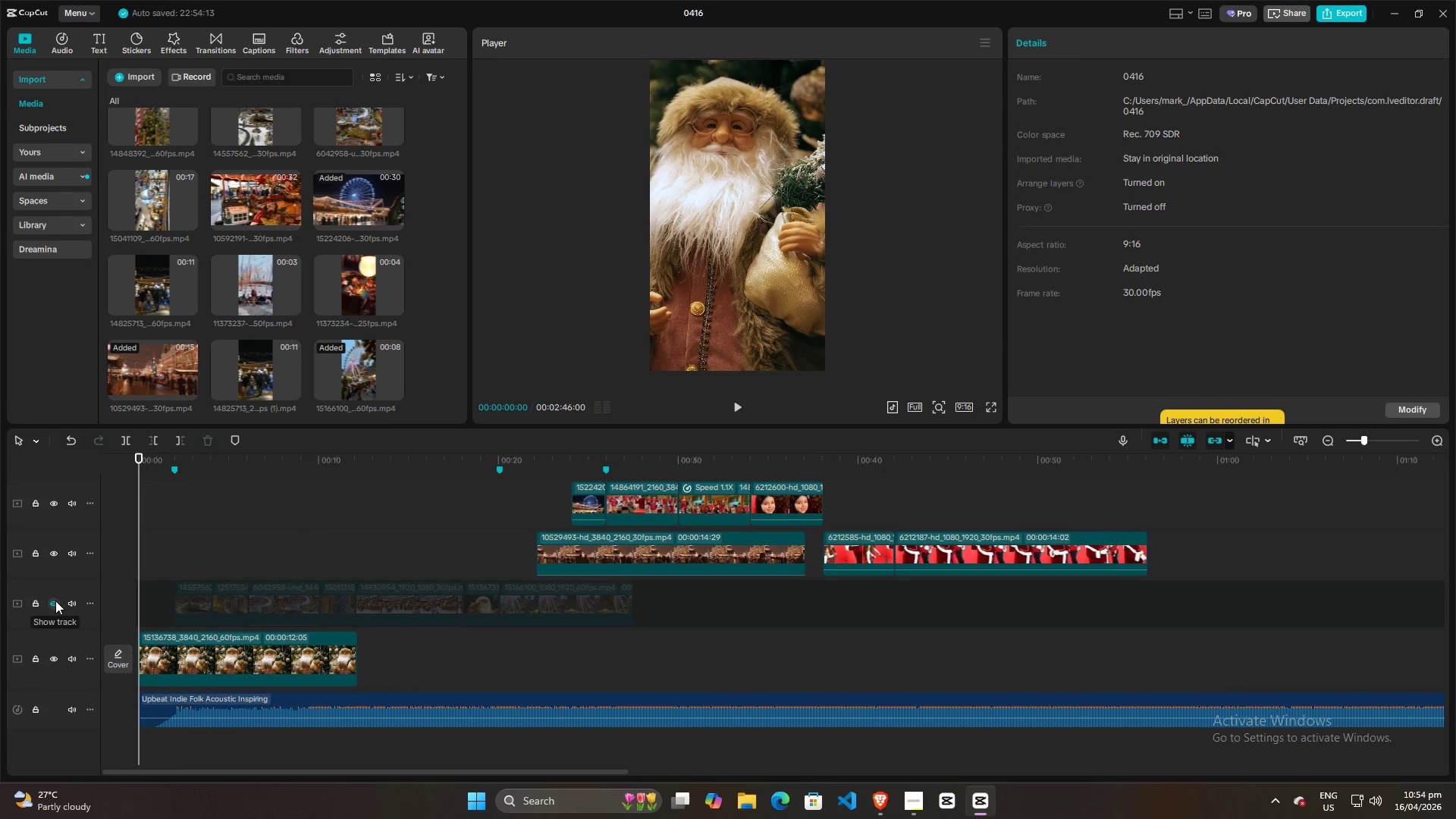 
left_click([55, 601])
 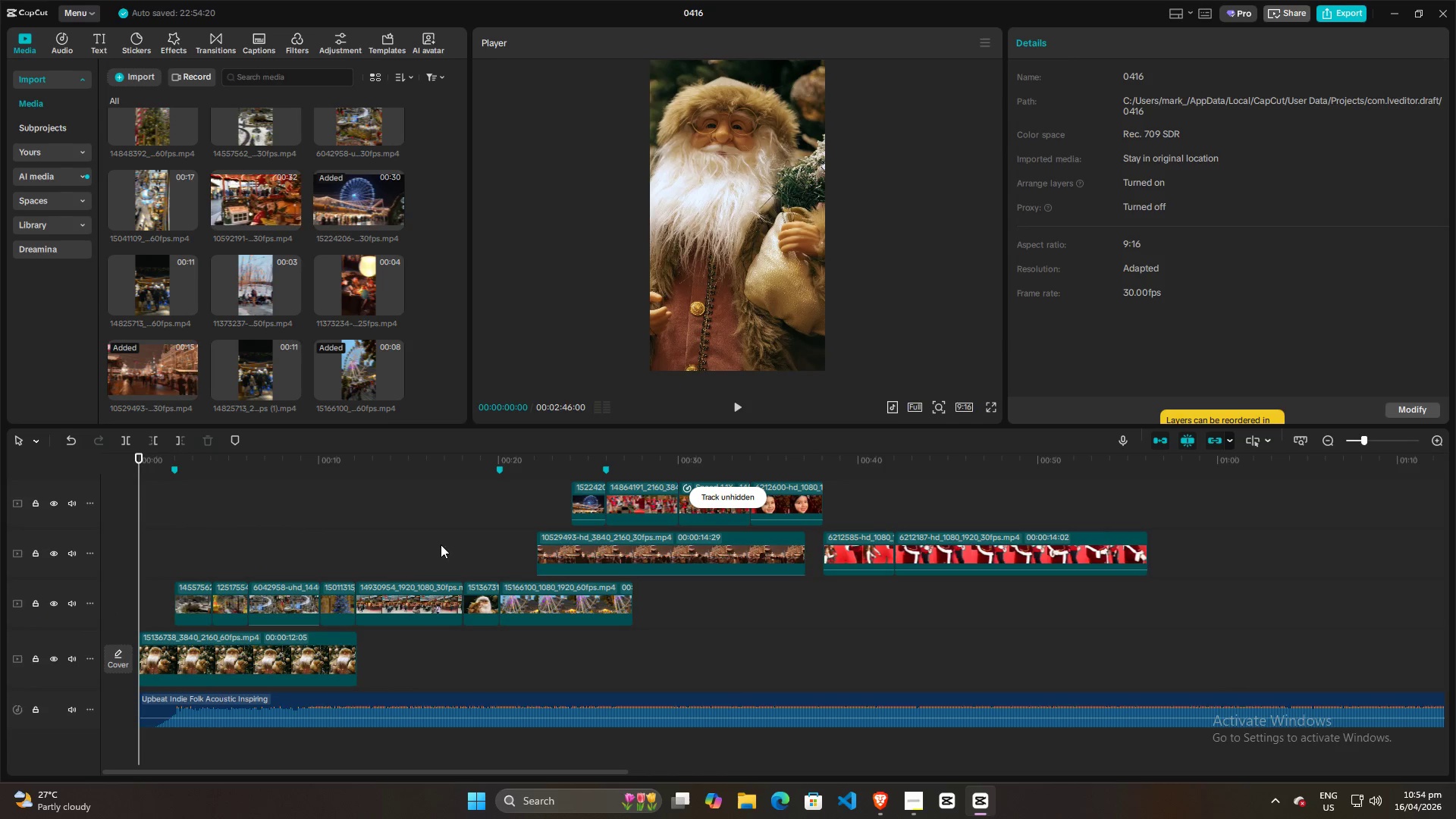 
left_click([475, 539])
 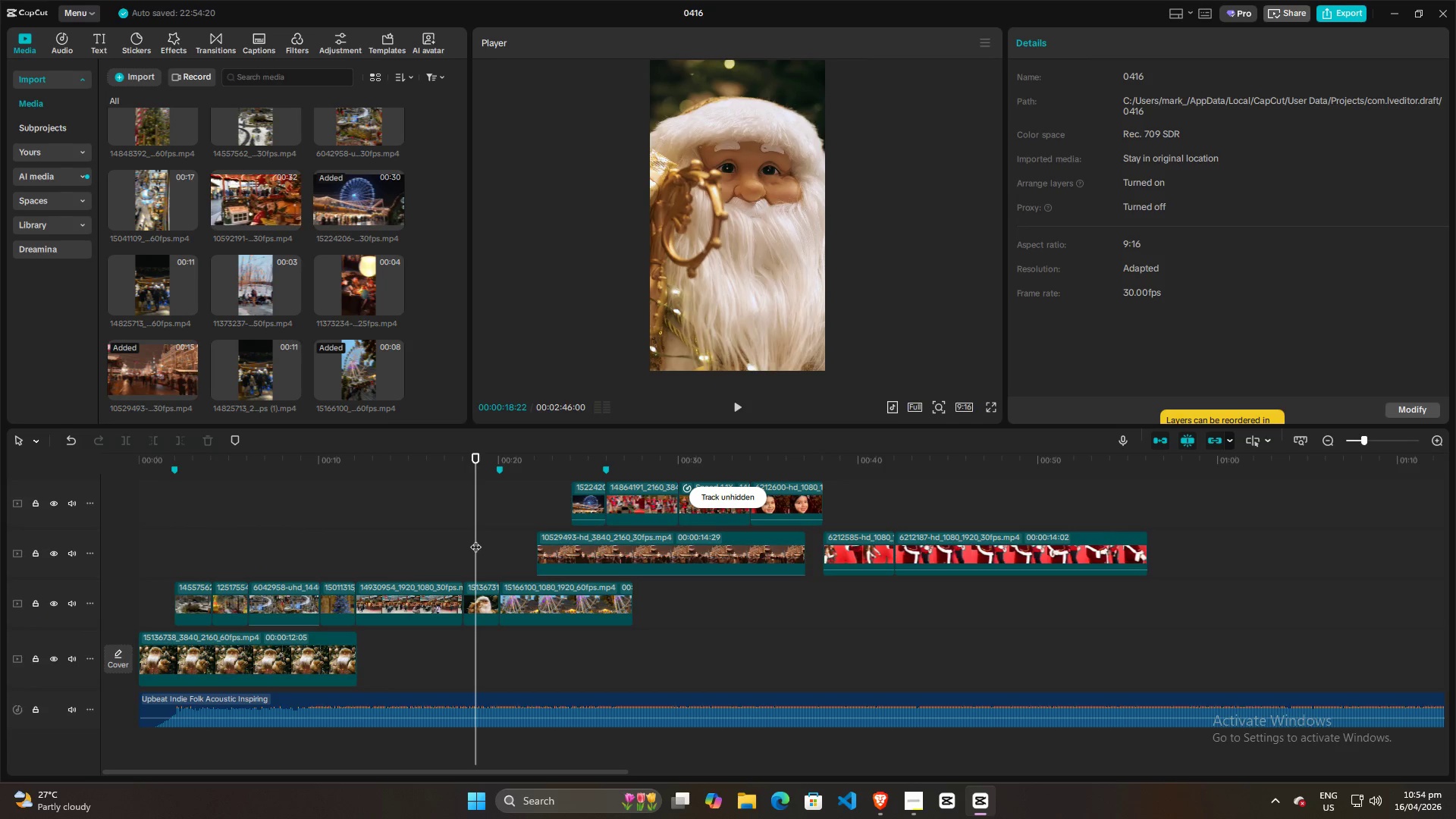 
left_click_drag(start_coordinate=[475, 539], to_coordinate=[90, 539])
 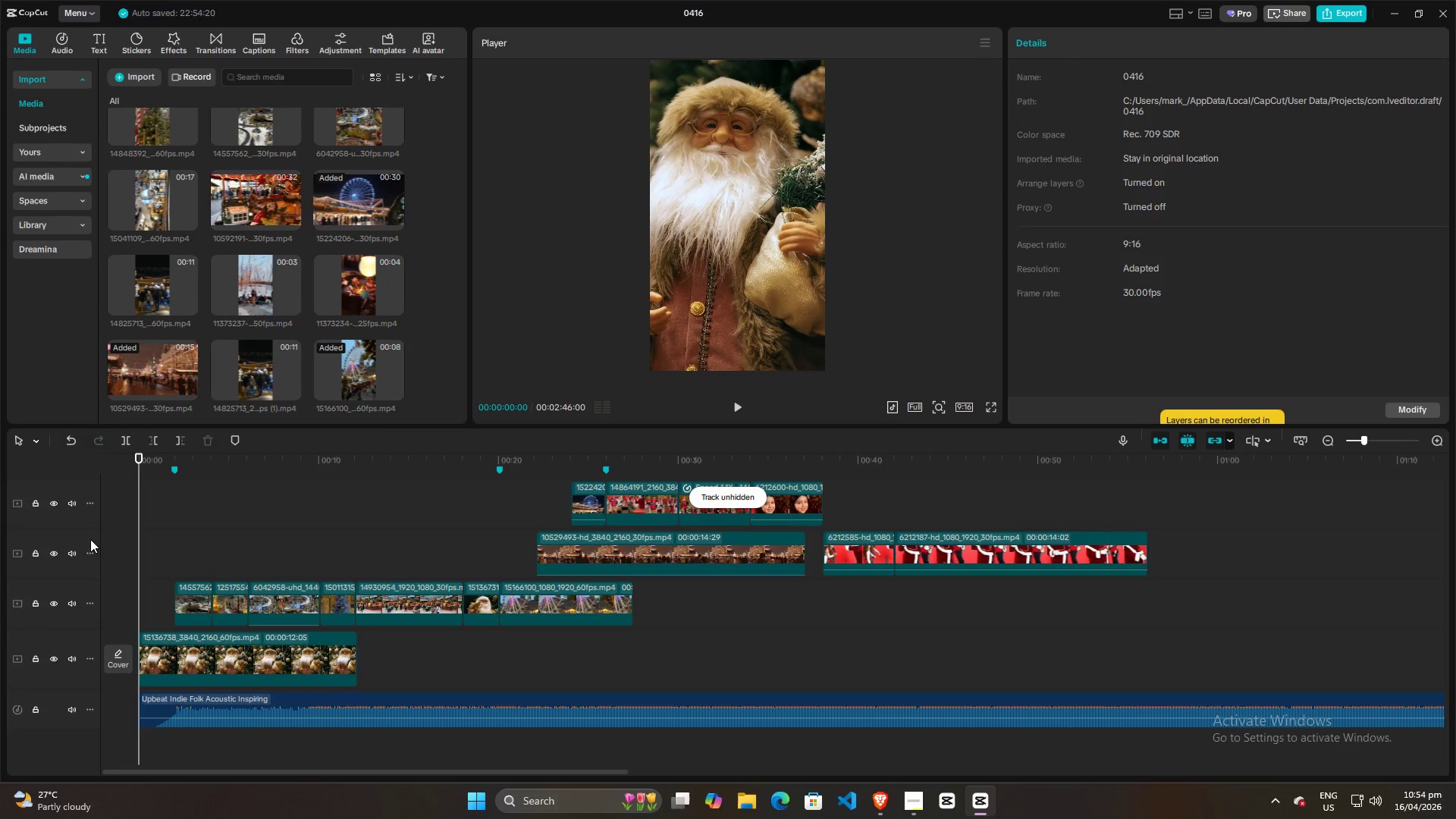 
key(Space)
 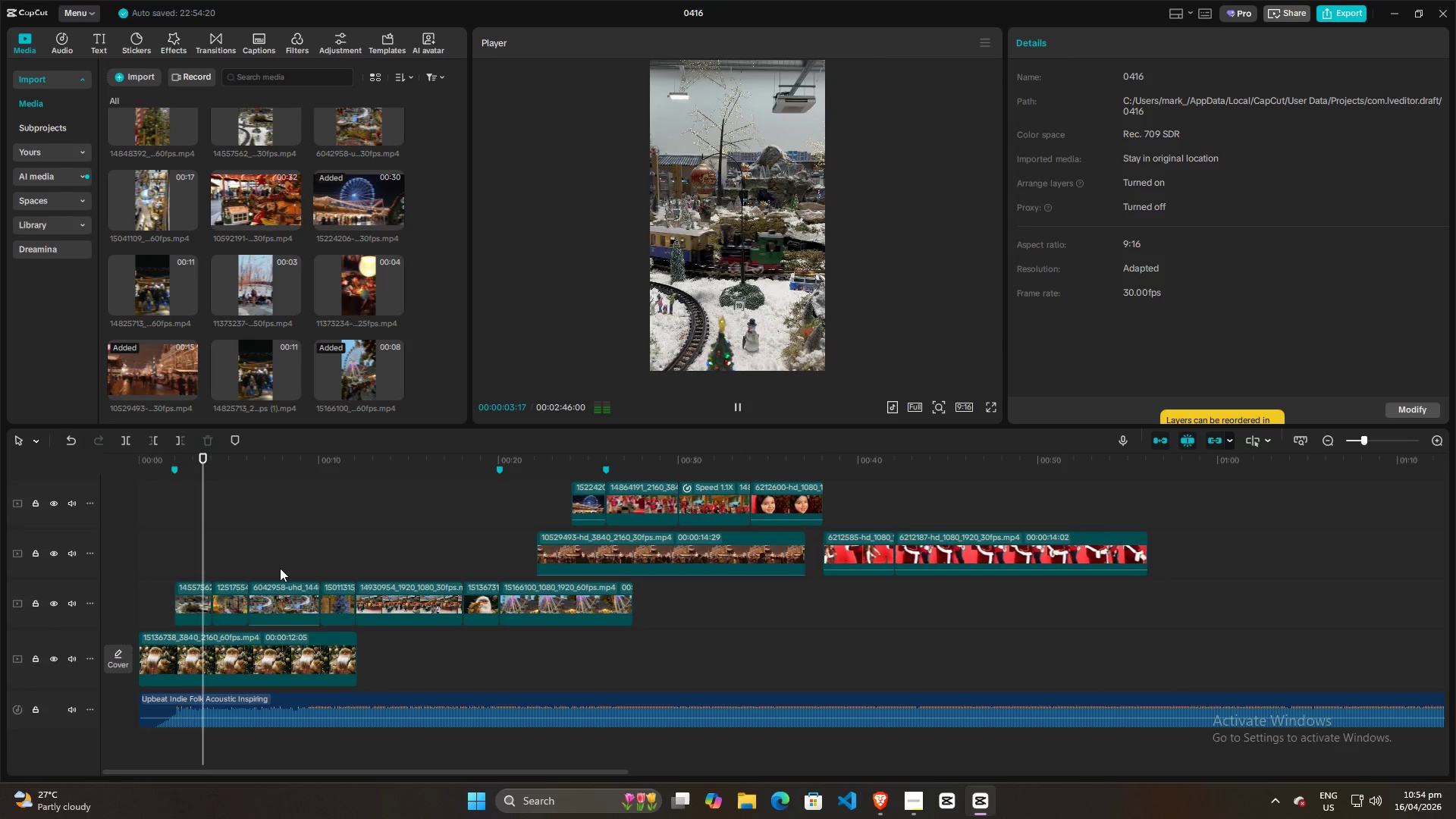 
key(Space)
 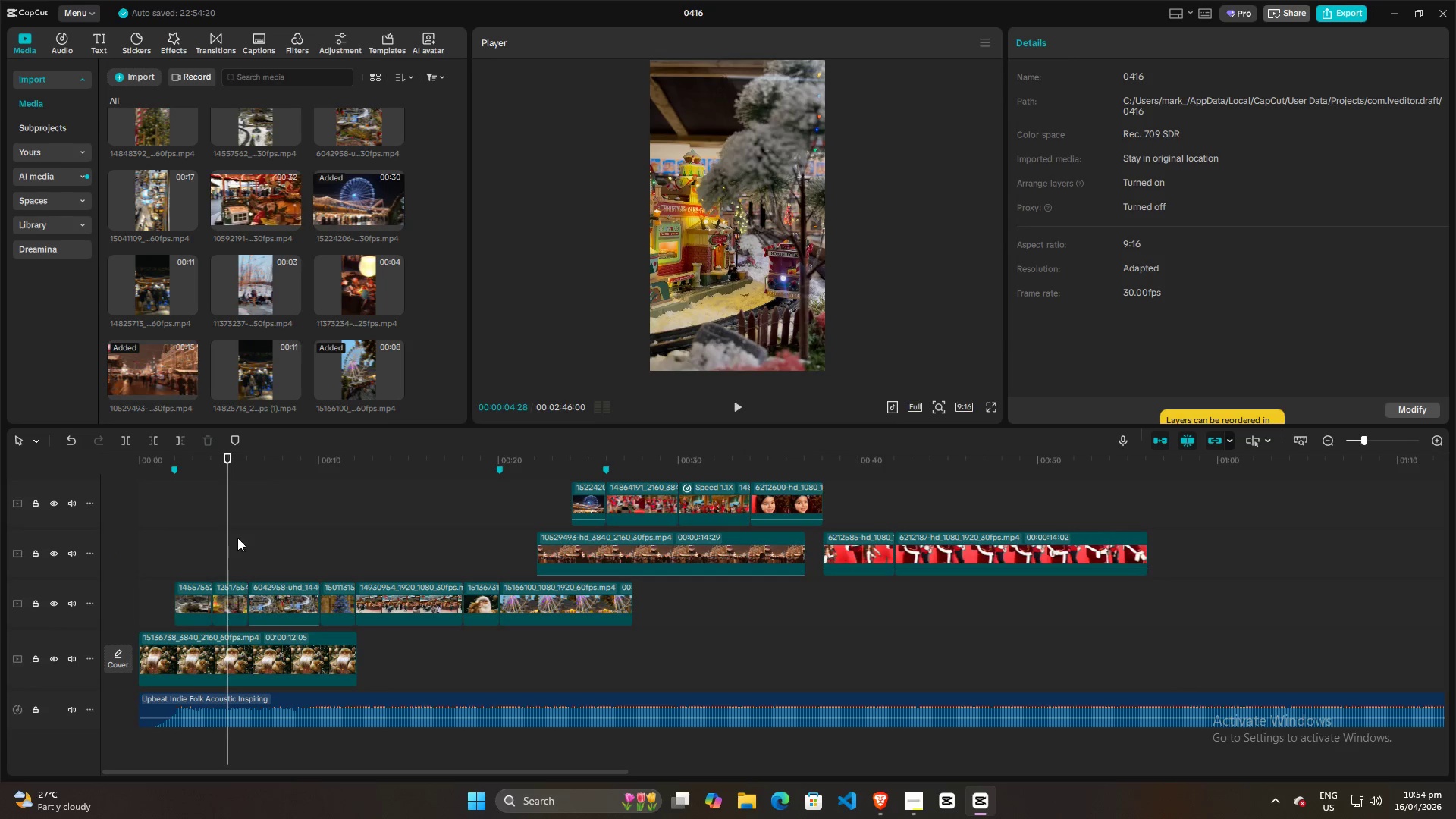 
left_click([197, 532])
 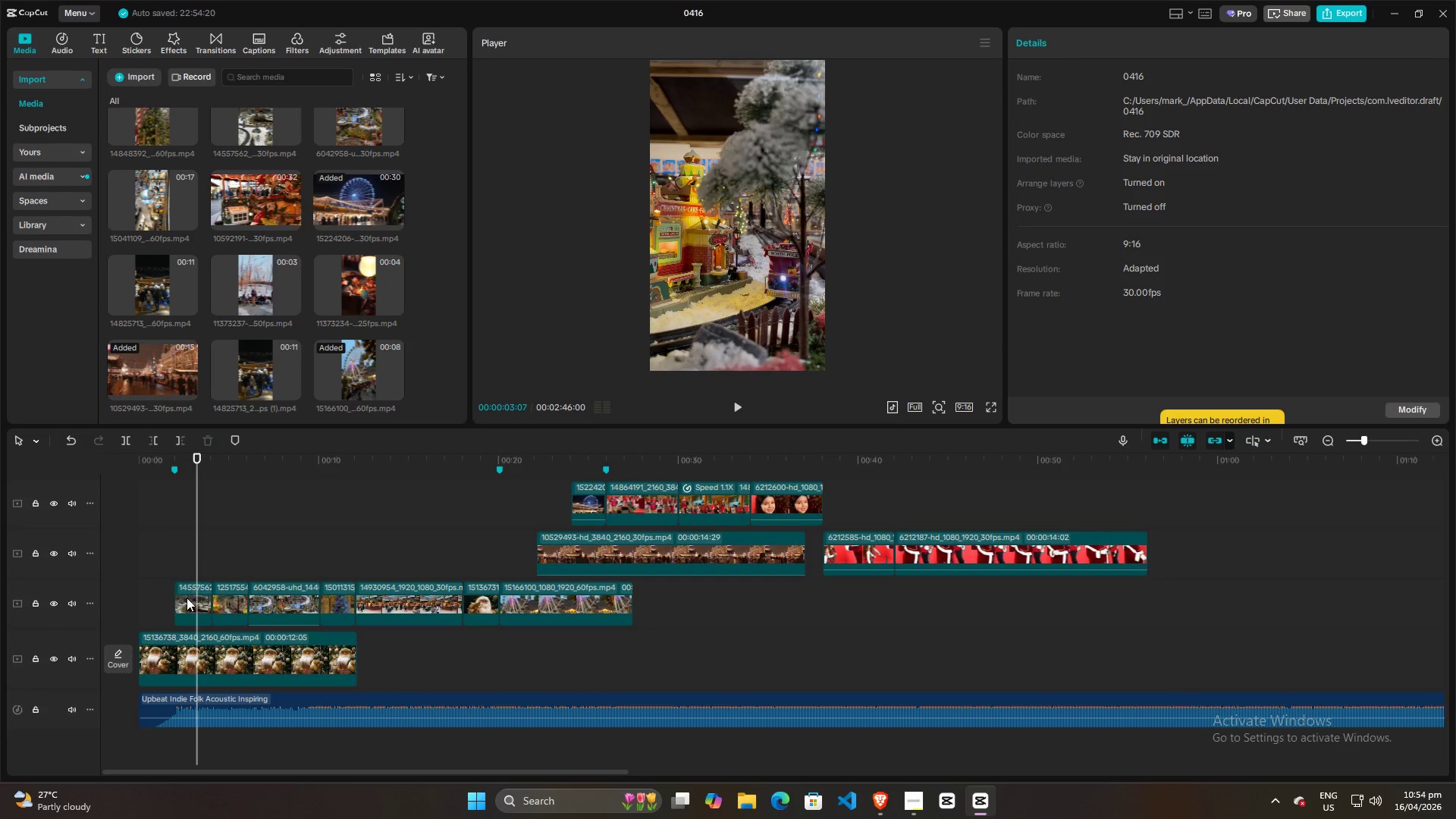 
left_click([187, 598])
 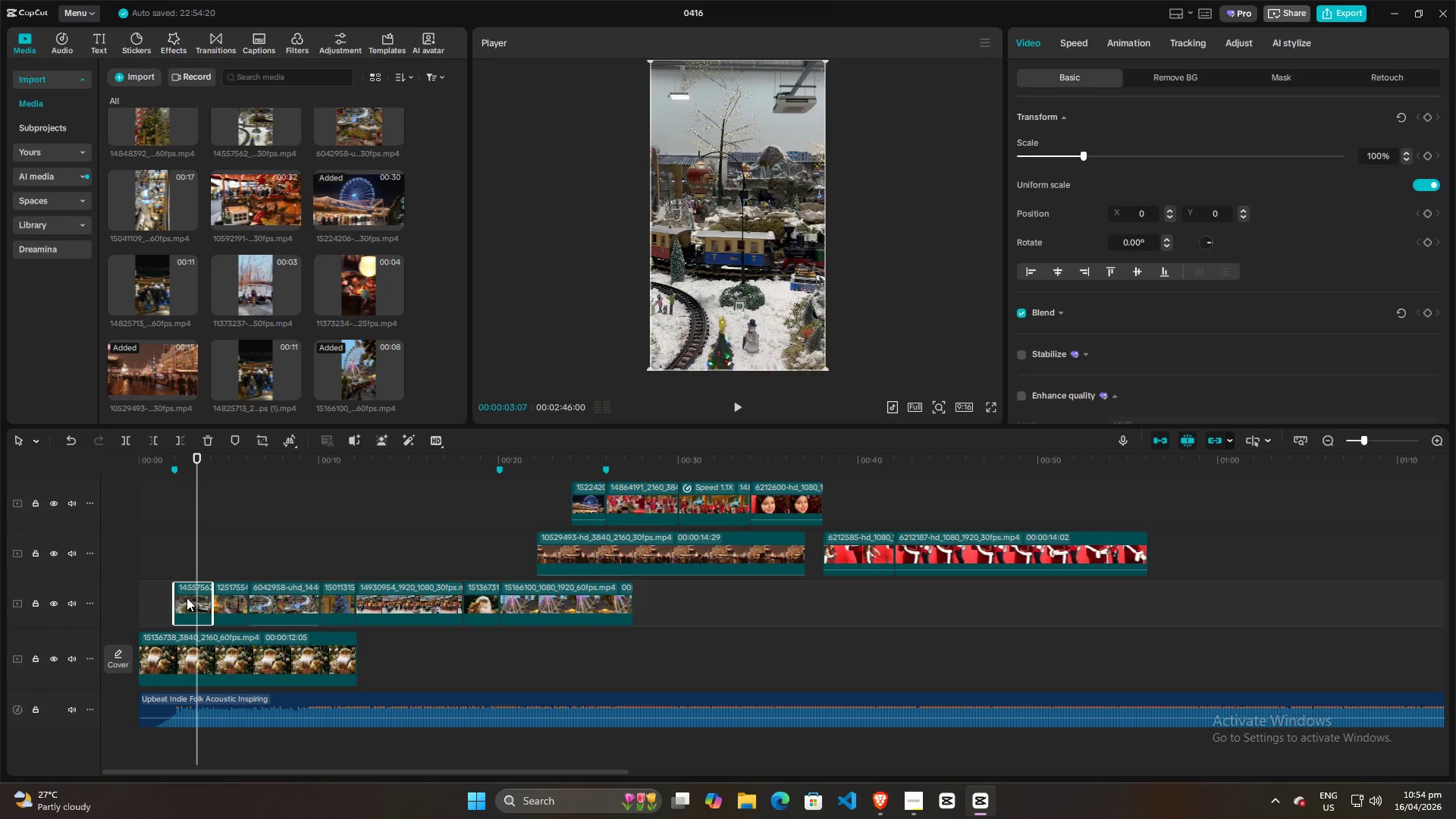 
hold_key(key=AltLeft, duration=0.67)
left_click_drag(start_coordinate=[184, 604], to_coordinate=[203, 558])
 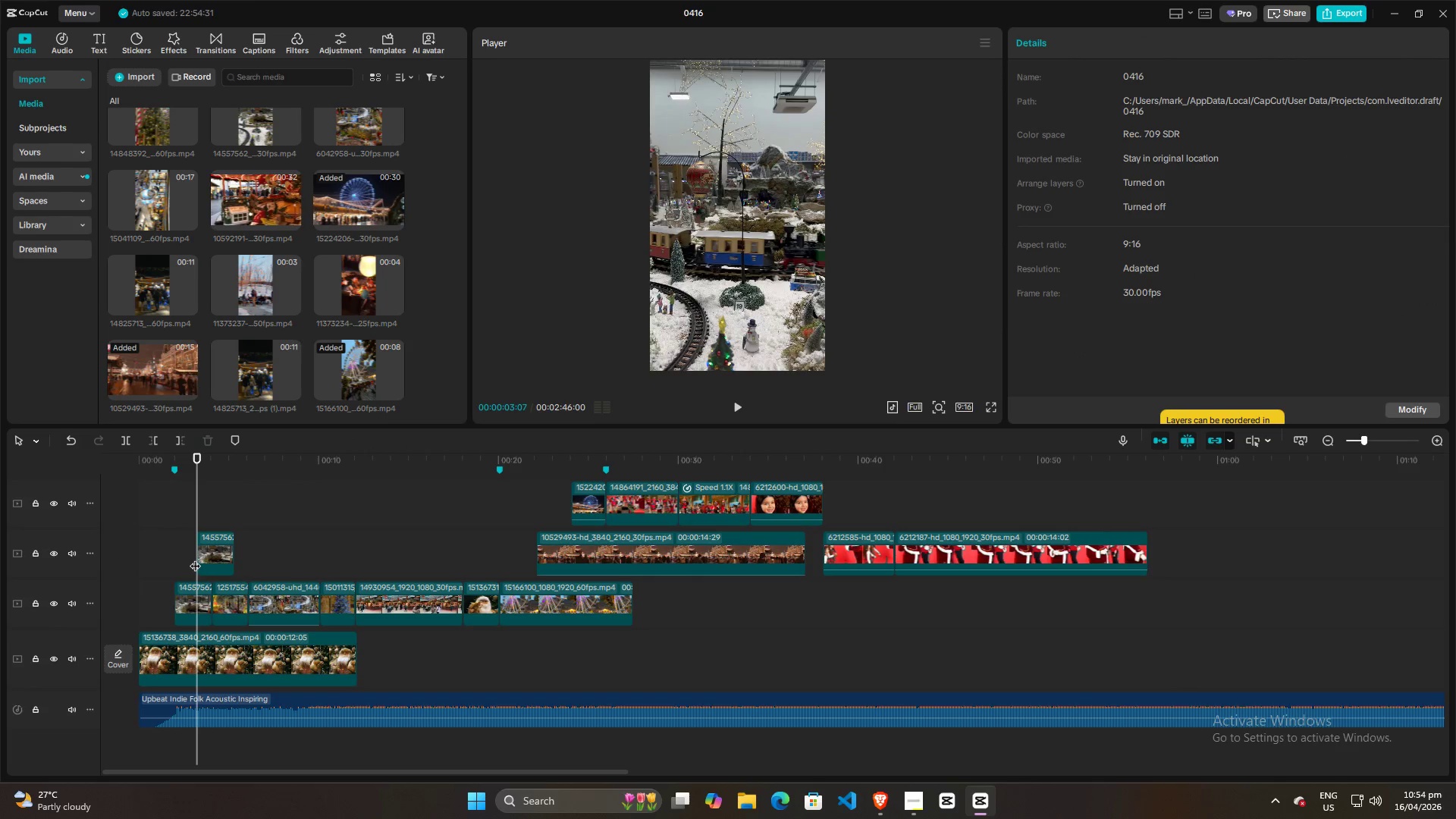 
left_click_drag(start_coordinate=[196, 555], to_coordinate=[135, 548])
 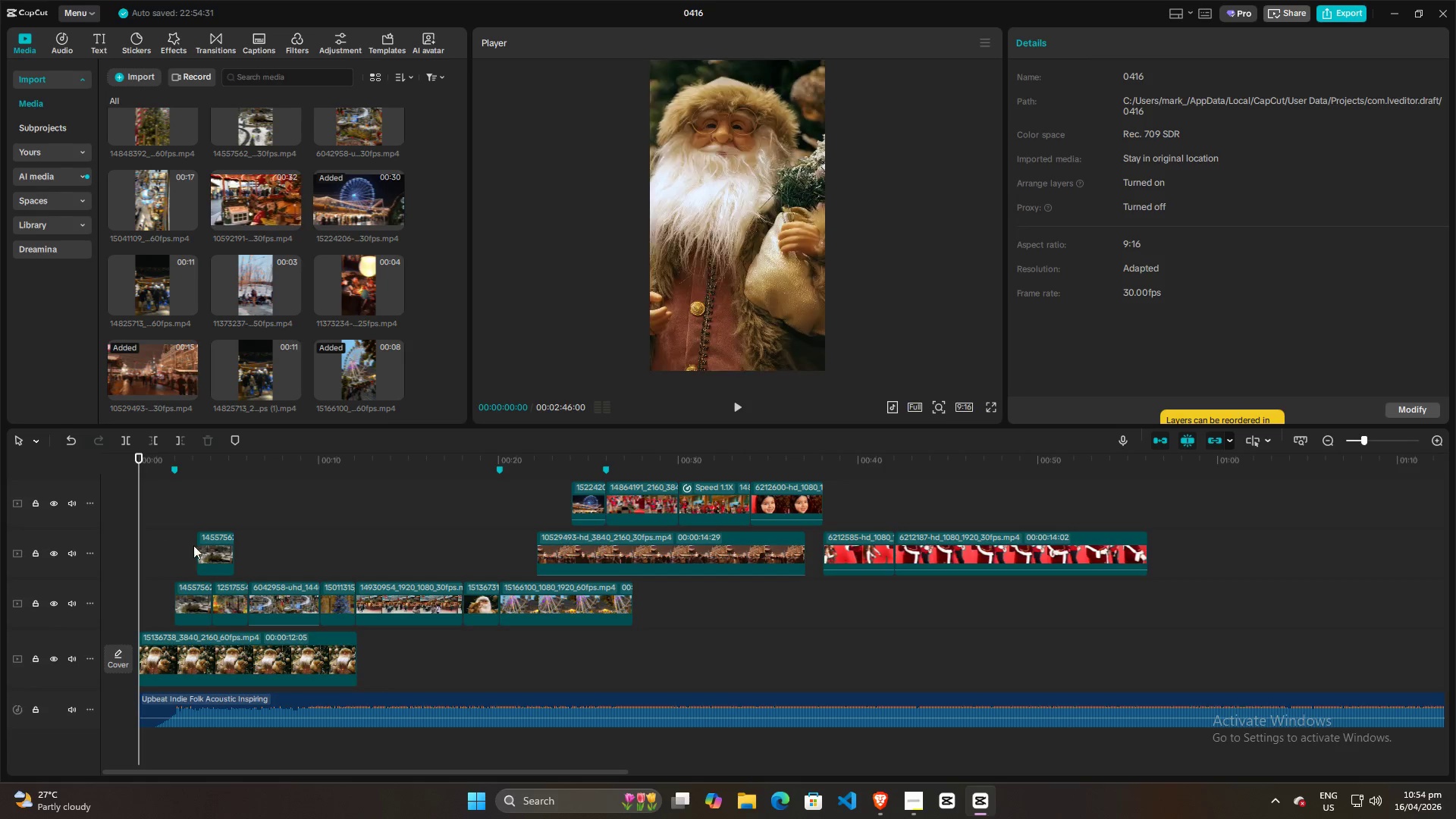 
left_click([206, 545])
 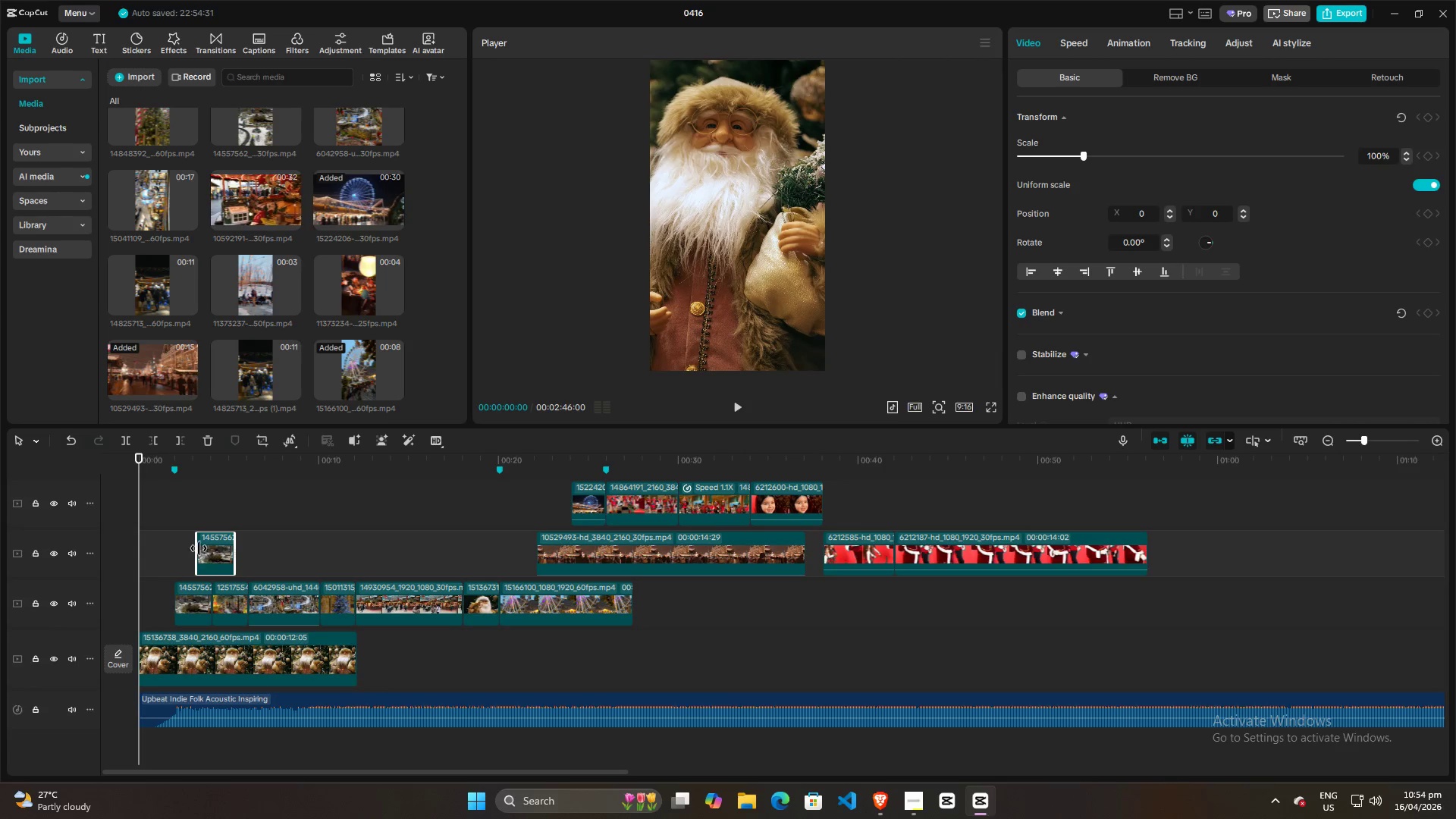 
left_click_drag(start_coordinate=[196, 548], to_coordinate=[96, 548])
 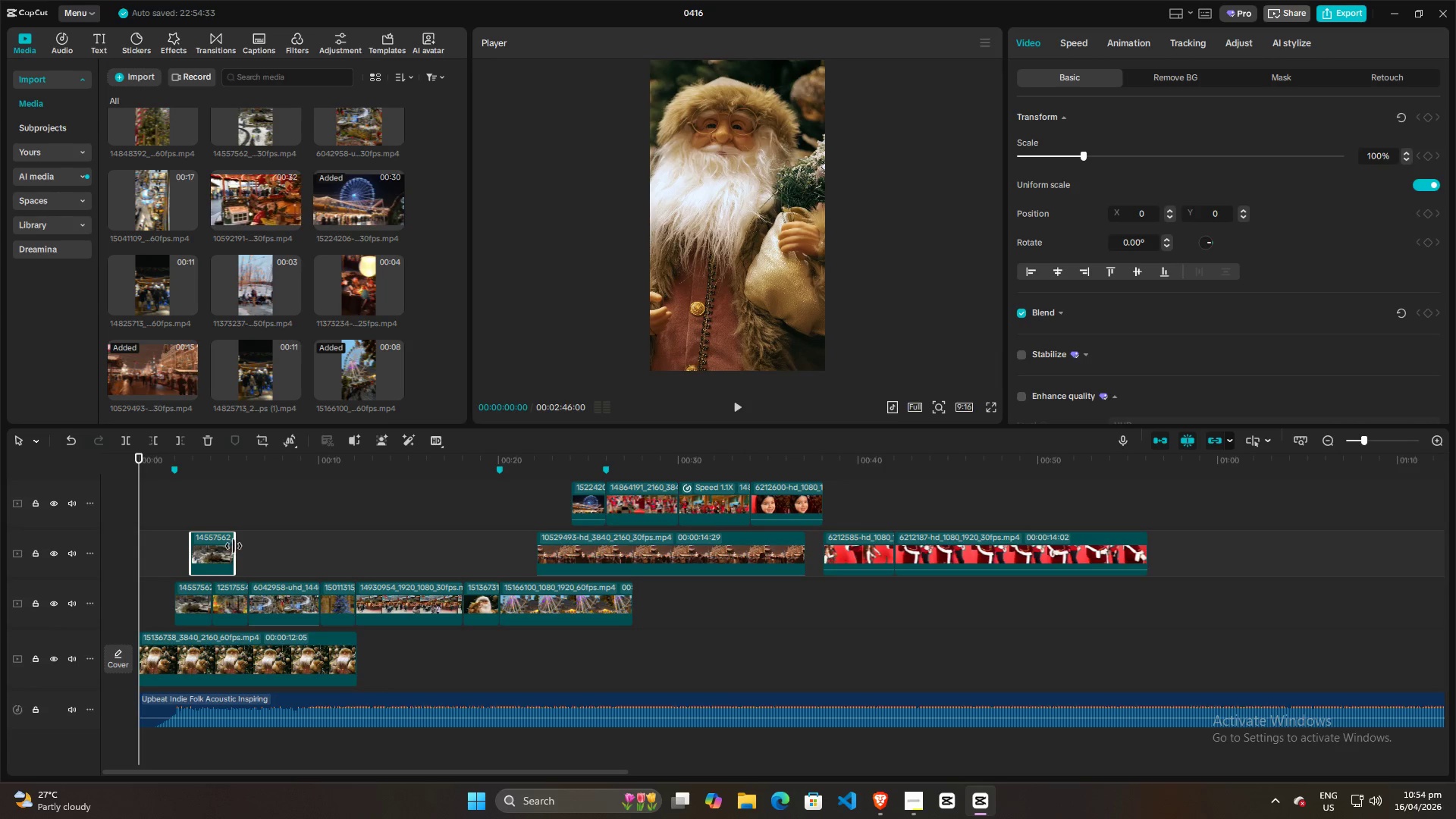 
left_click_drag(start_coordinate=[234, 546], to_coordinate=[507, 546])
 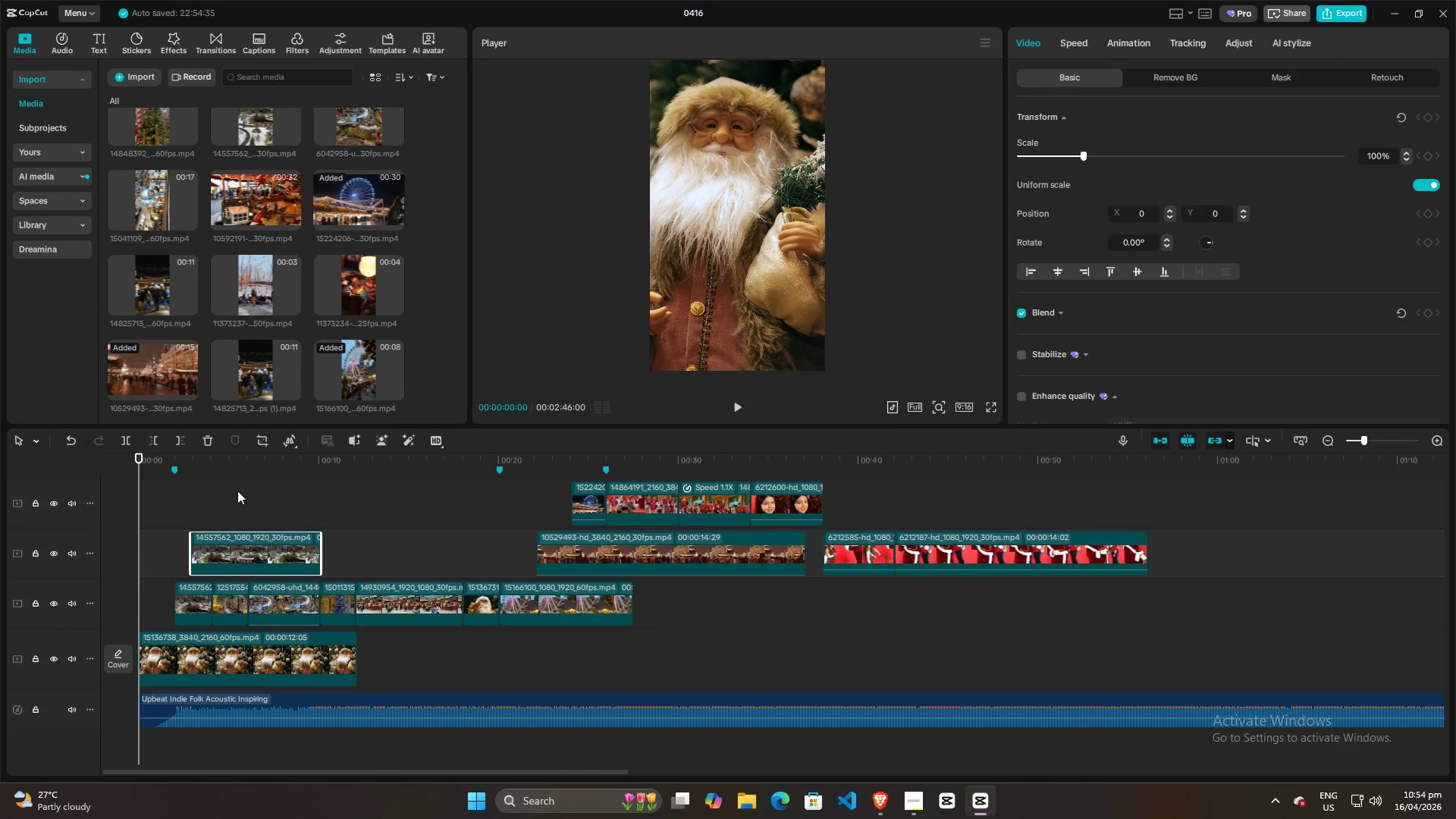 
left_click([224, 491])
 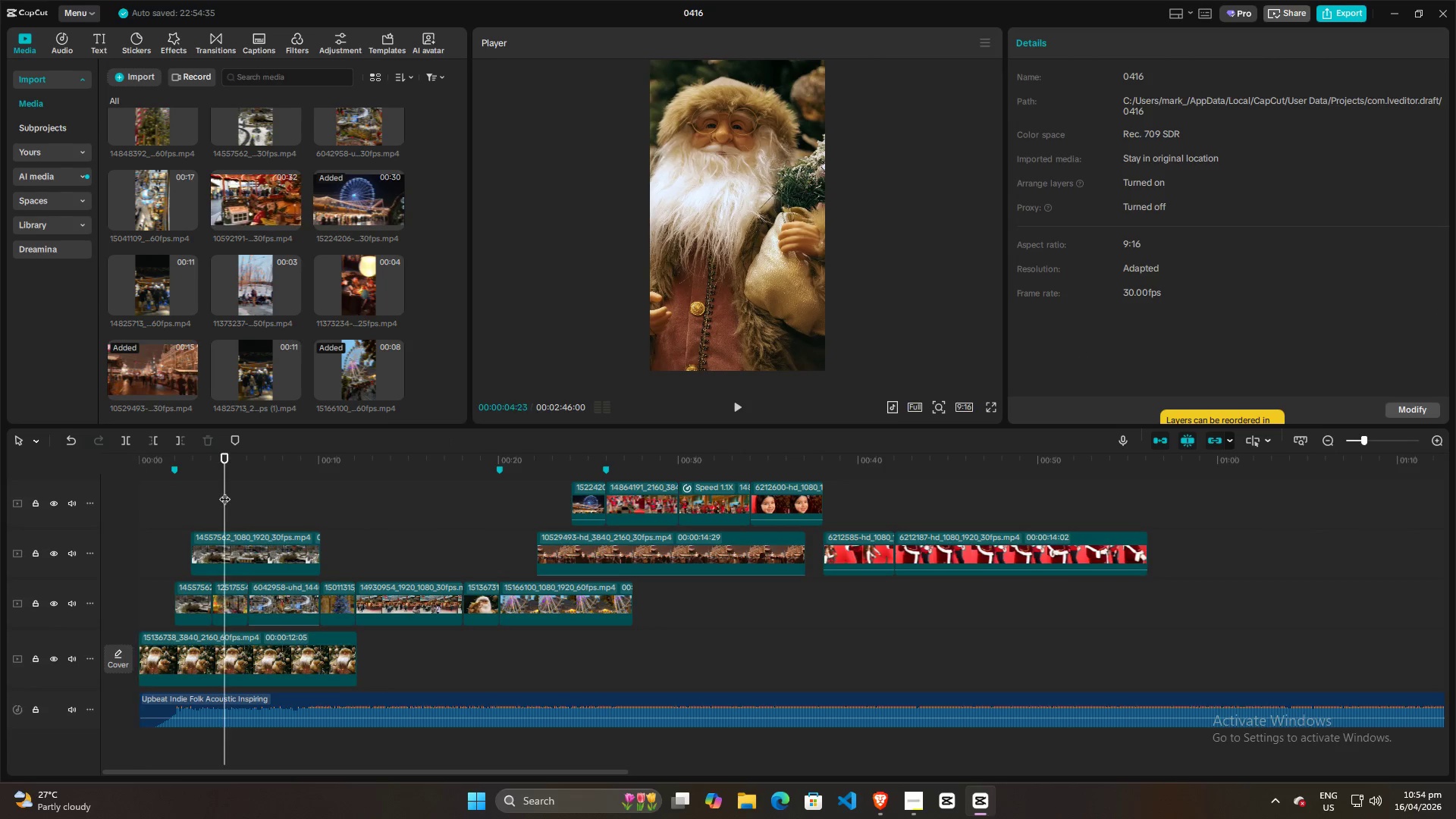 
key(Space)
 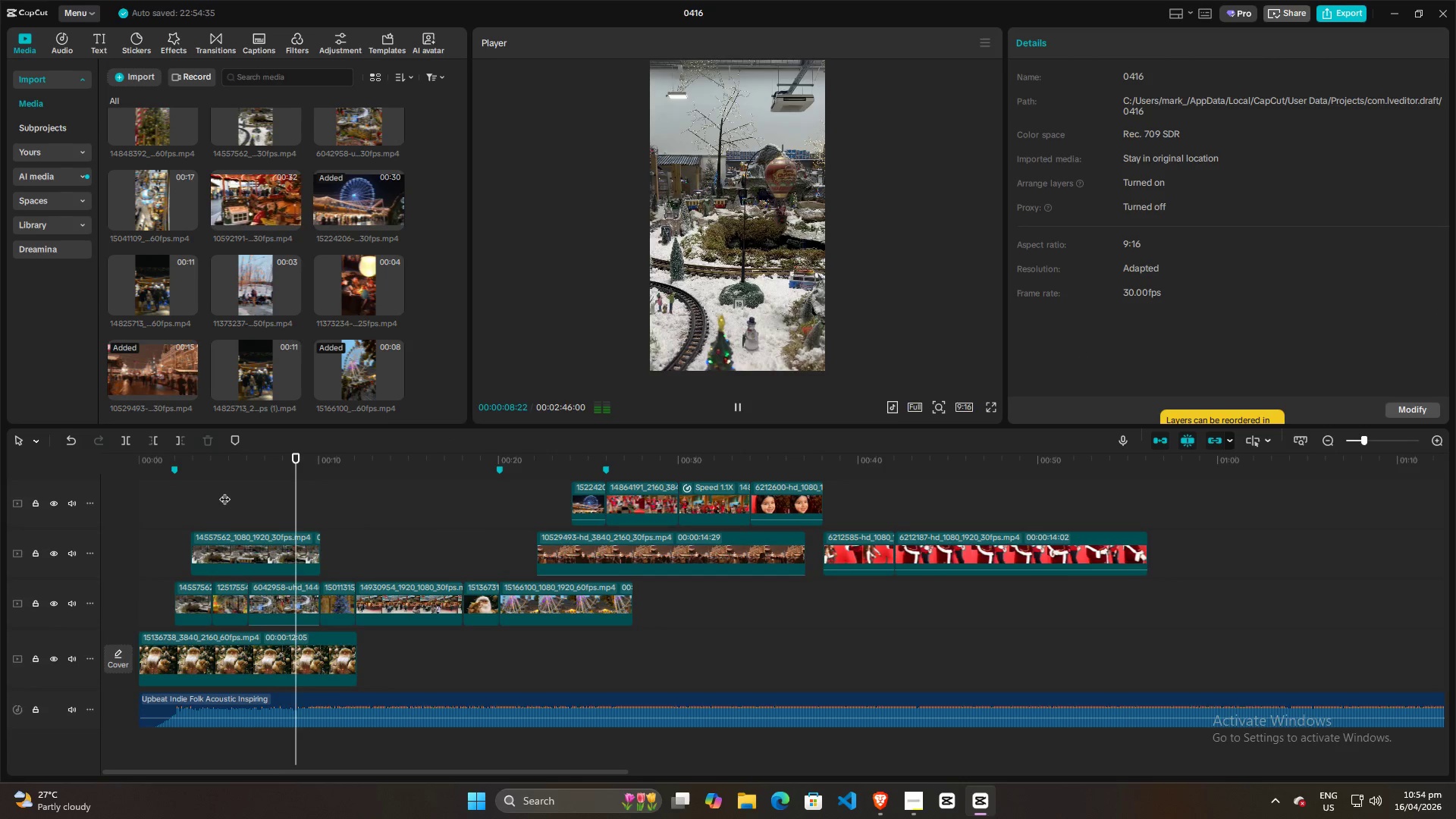 
wait(5.5)
 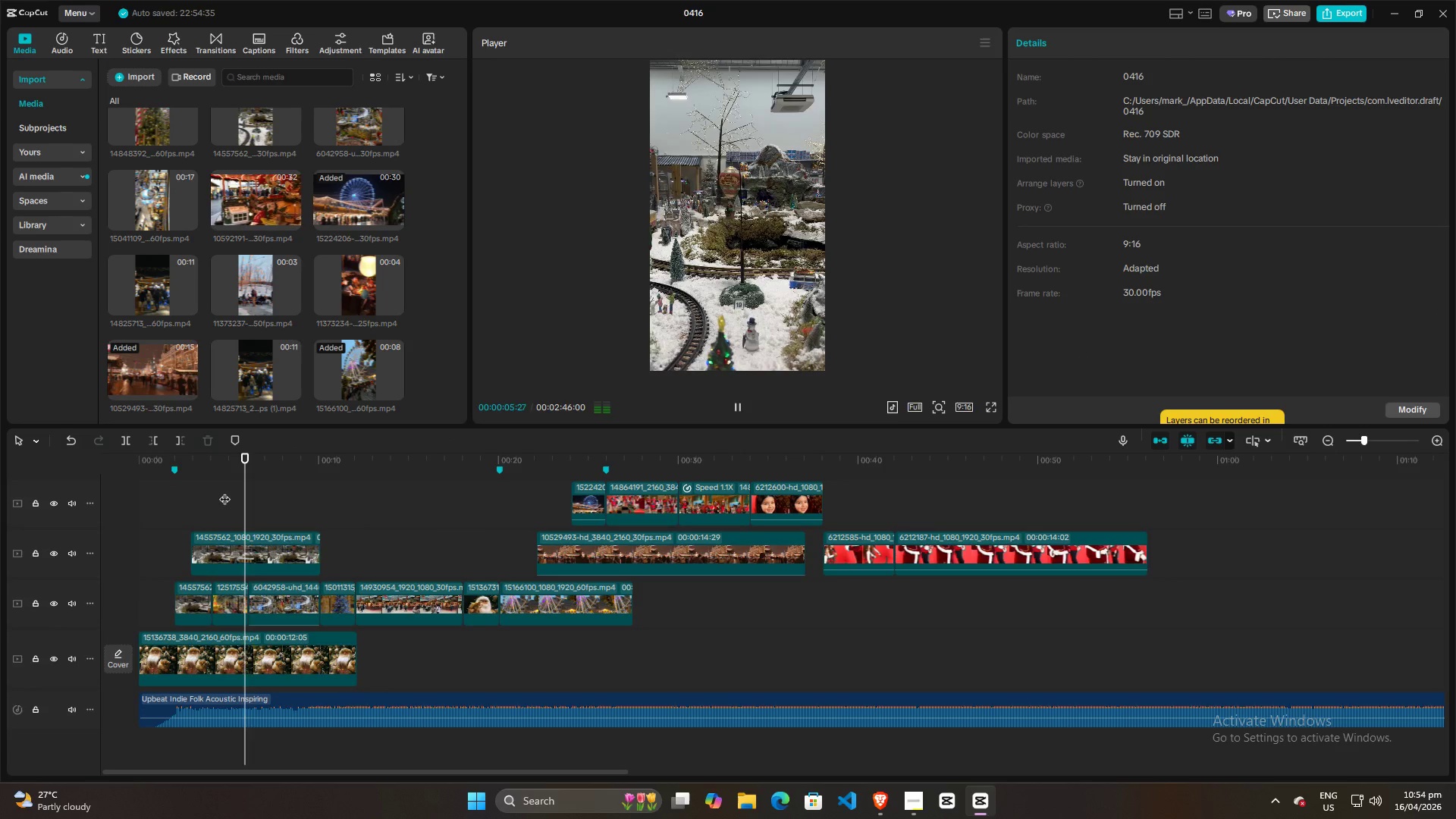 
key(Space)
 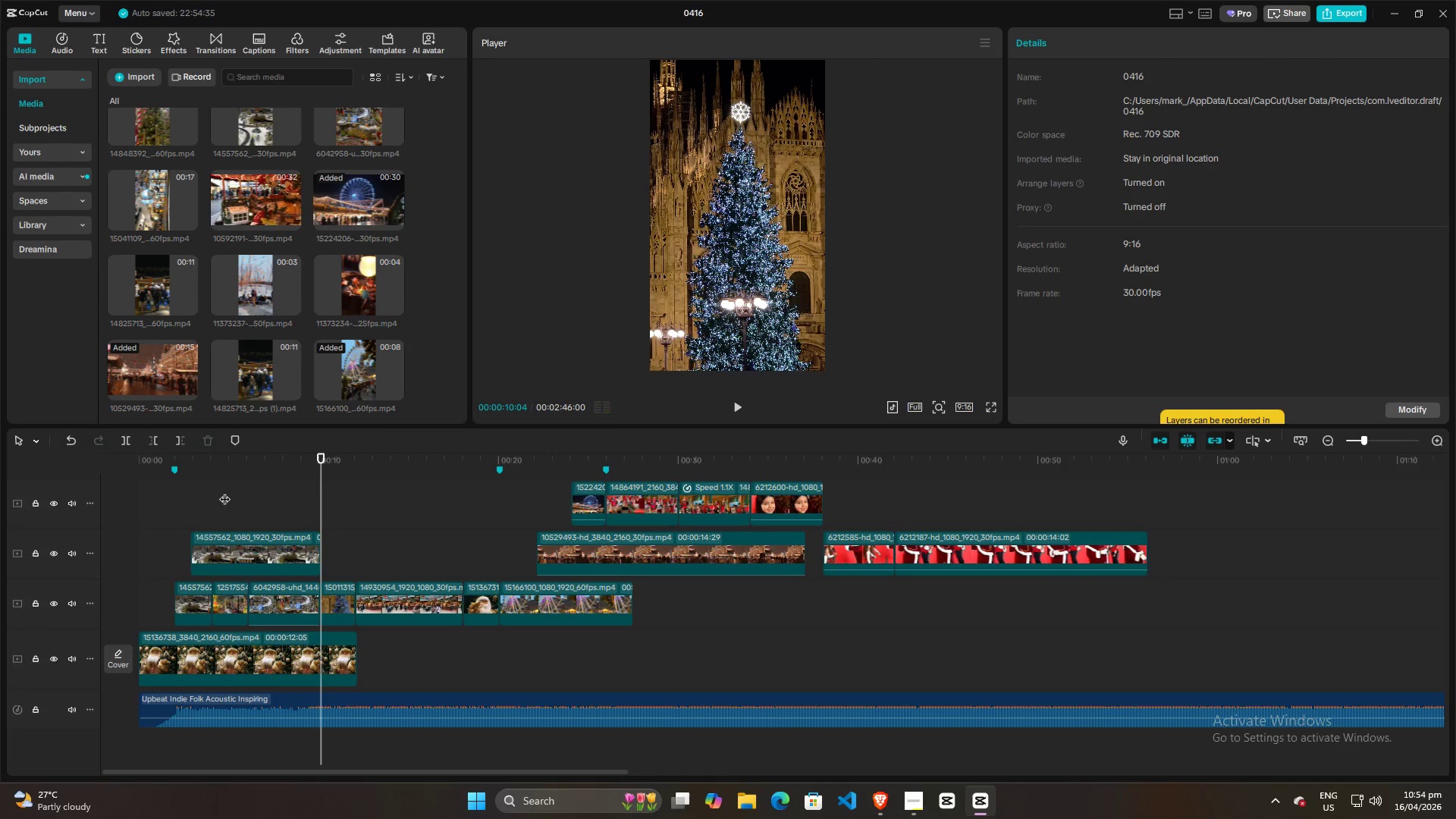 
left_click([224, 494])
 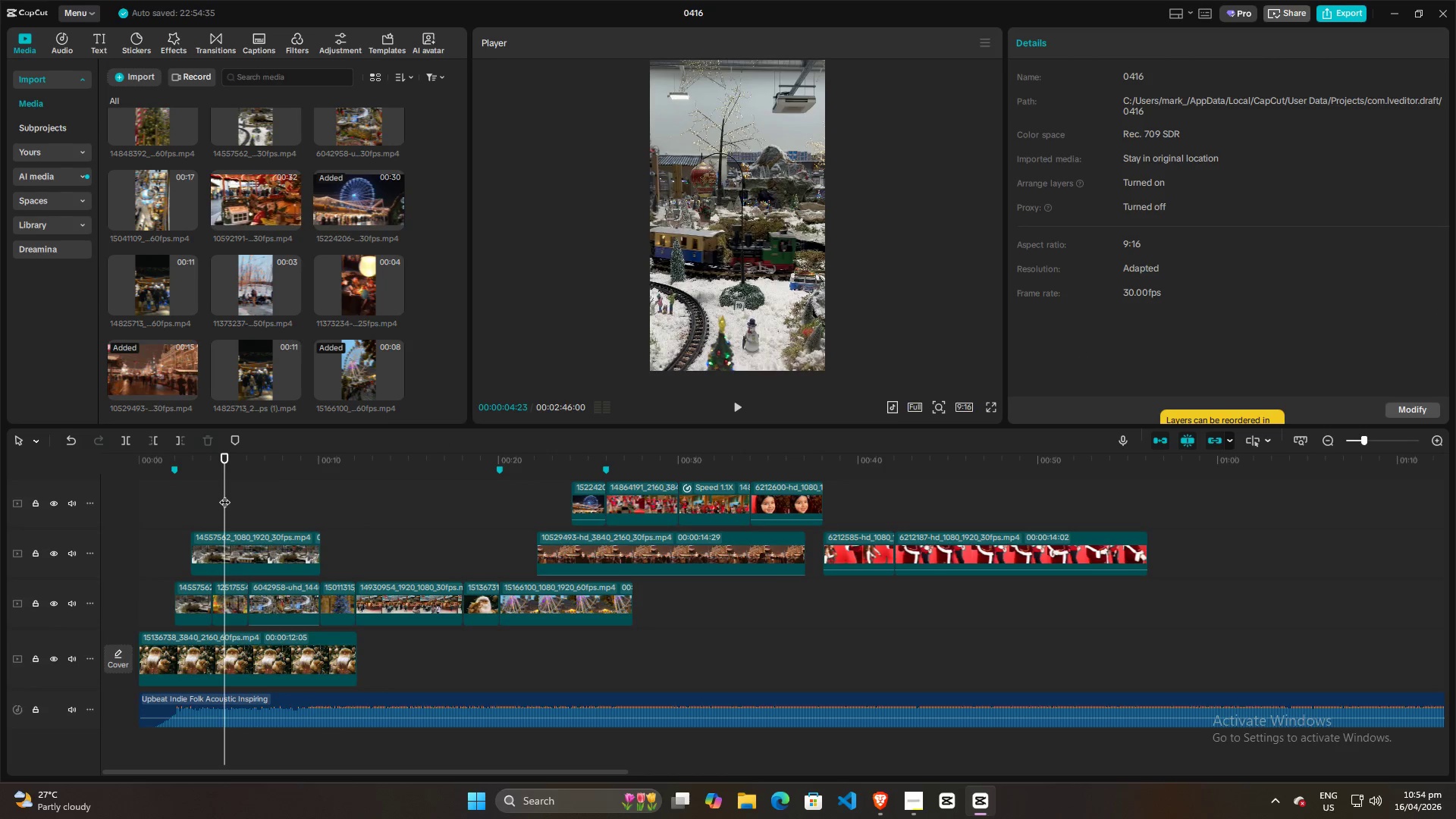 
left_click_drag(start_coordinate=[223, 495], to_coordinate=[193, 501])
 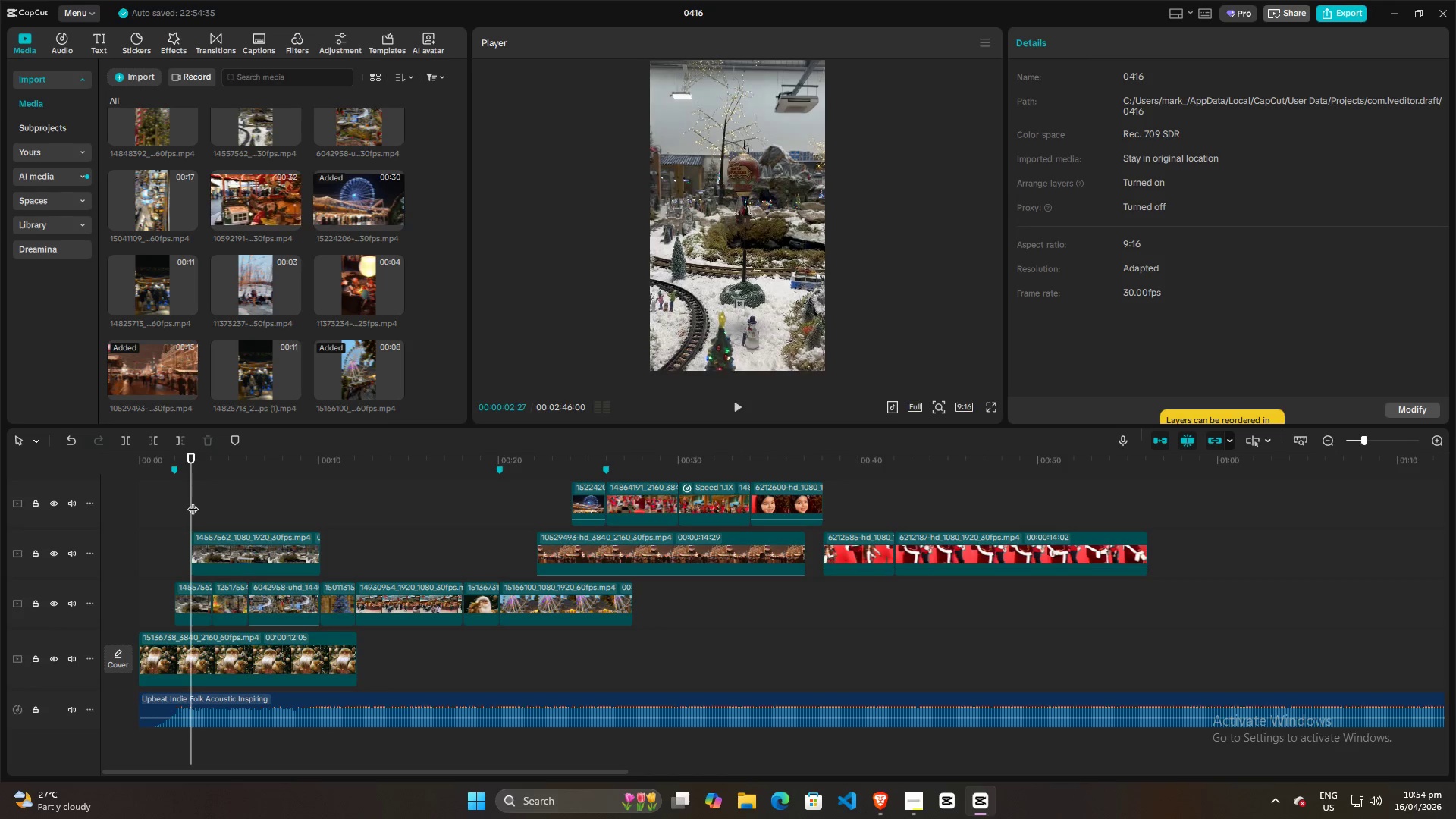 
key(Space)
 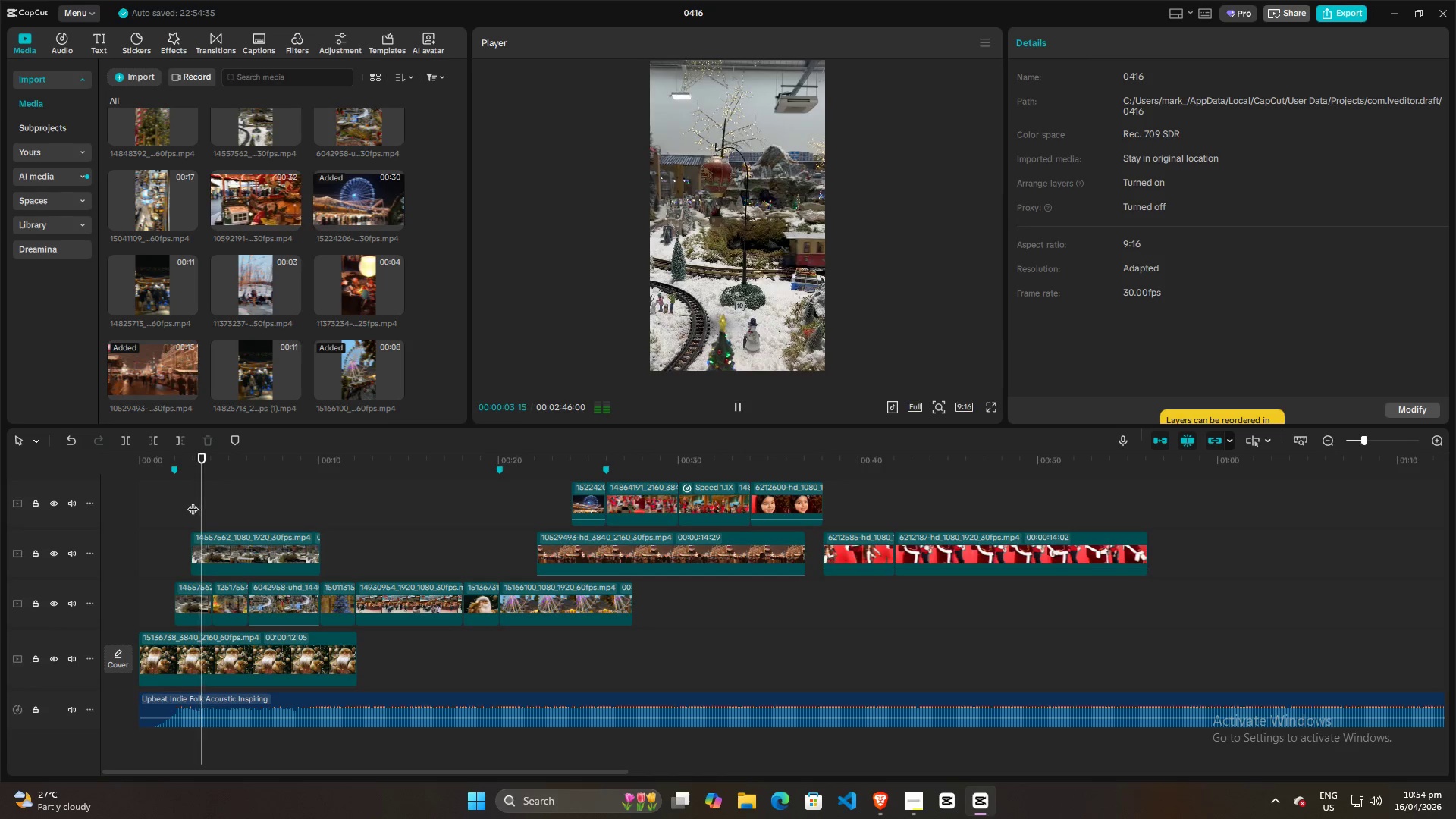 
key(Space)
 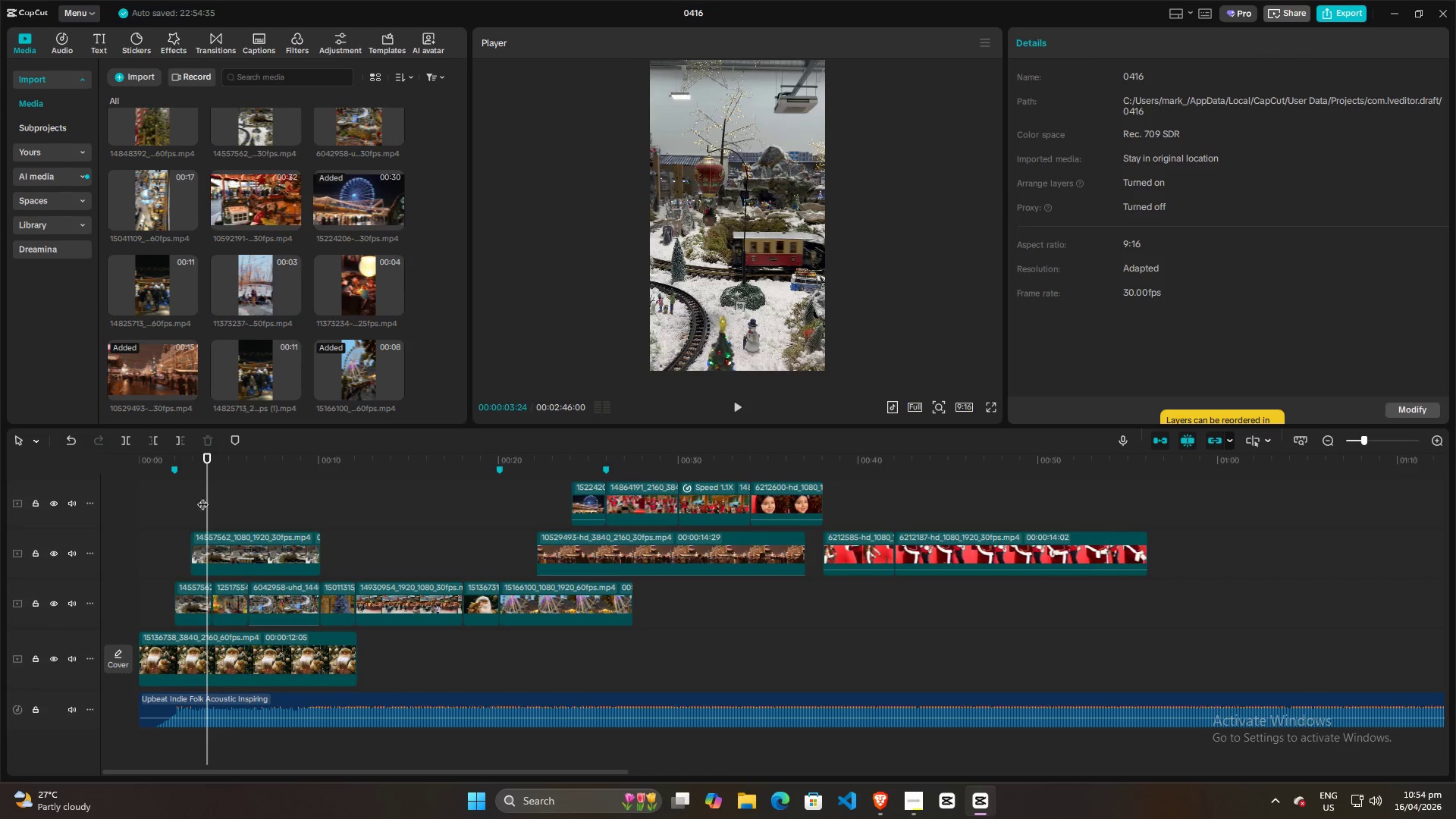 
left_click_drag(start_coordinate=[206, 494], to_coordinate=[189, 495])
 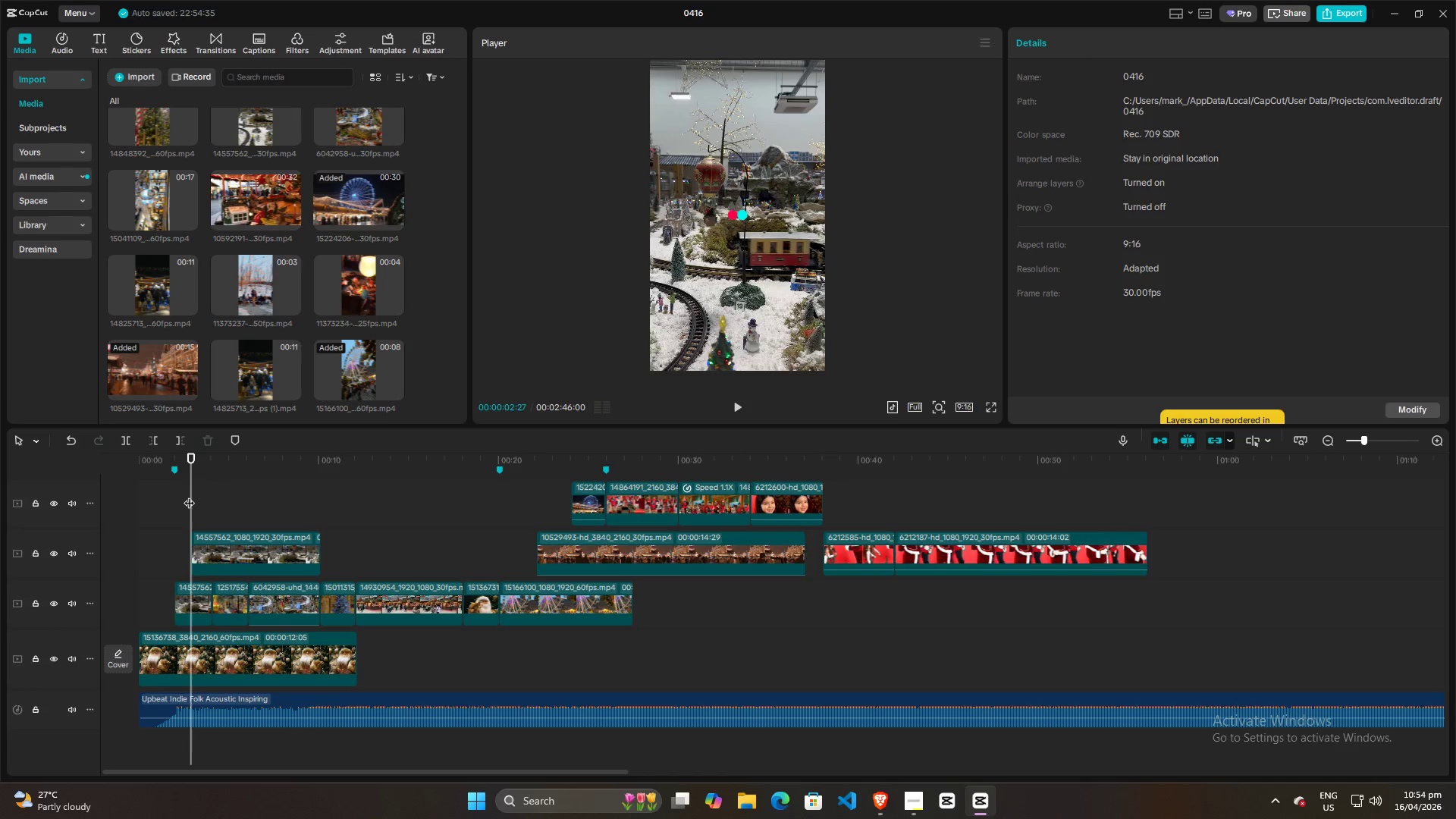 
key(Space)
 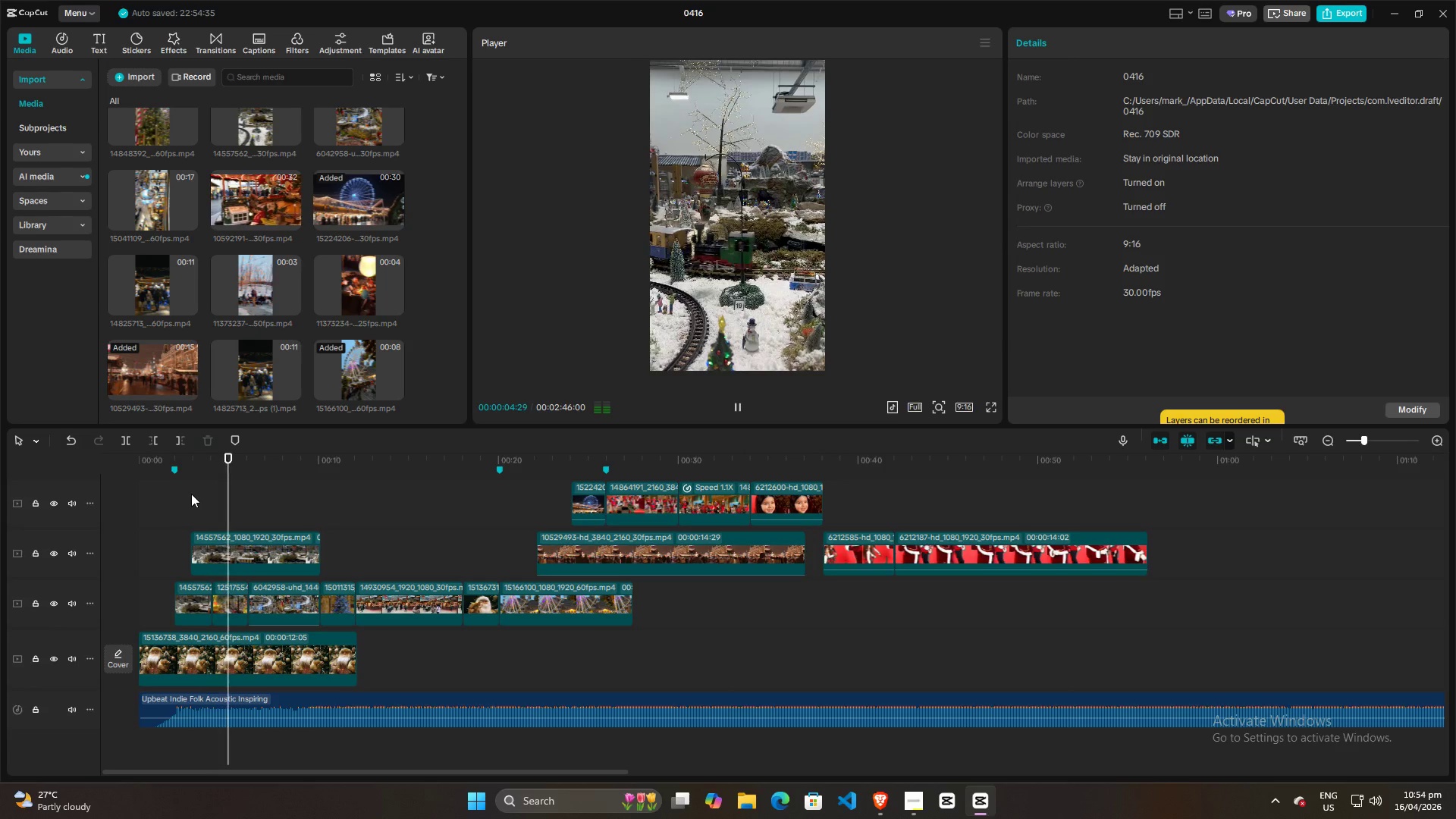 
left_click([190, 497])
 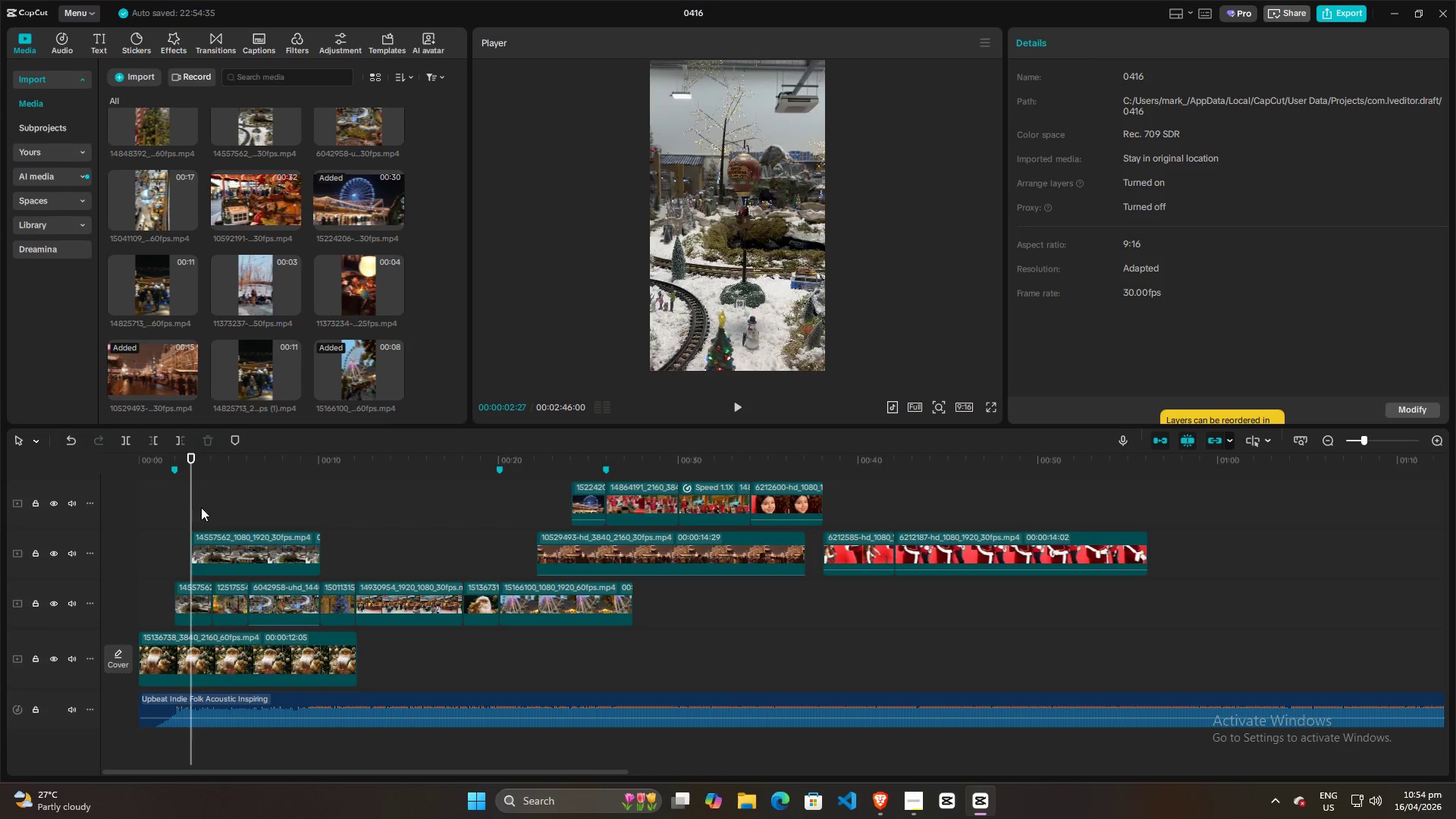 
left_click_drag(start_coordinate=[214, 537], to_coordinate=[200, 543])
 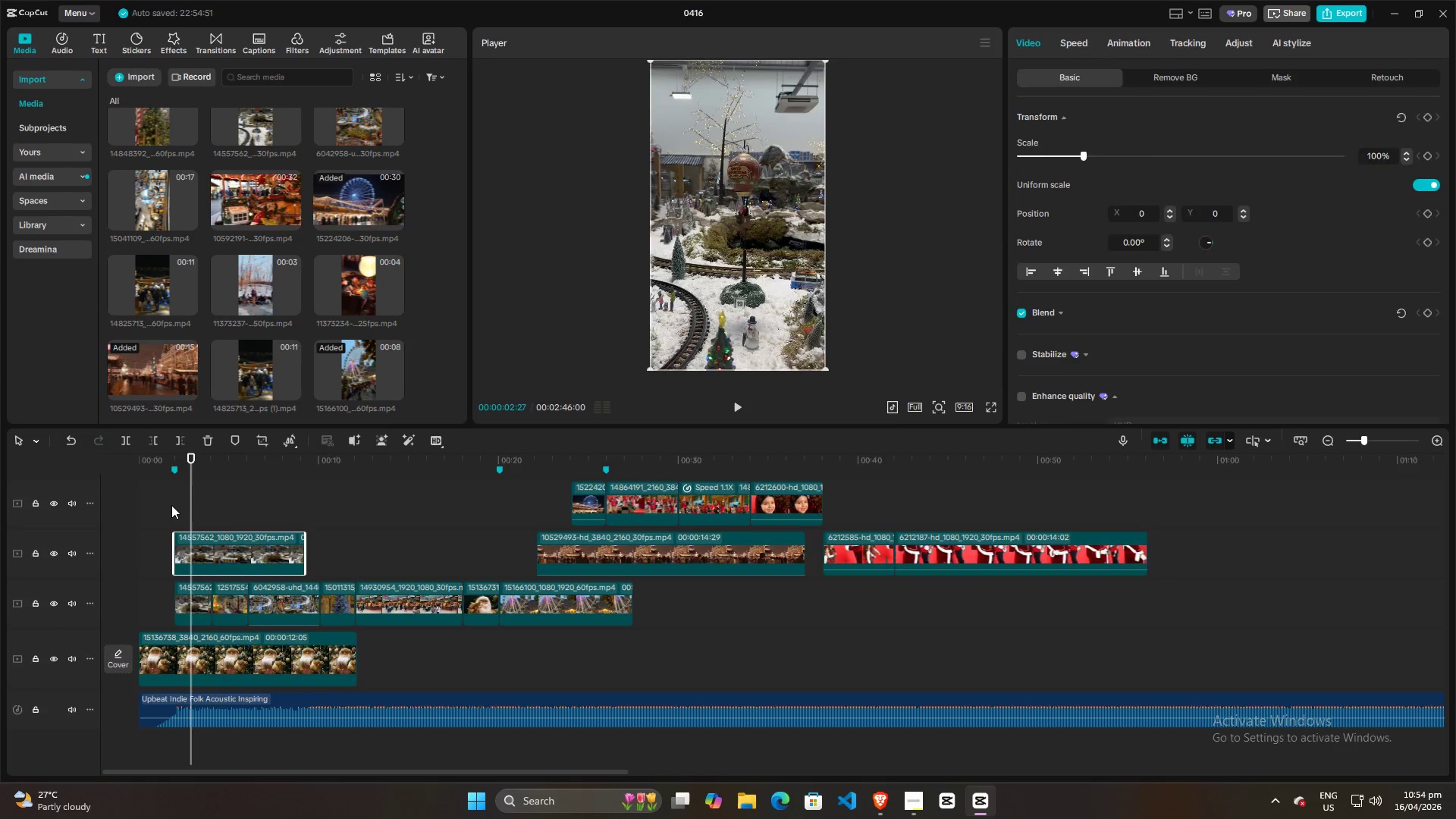 
left_click([170, 504])
 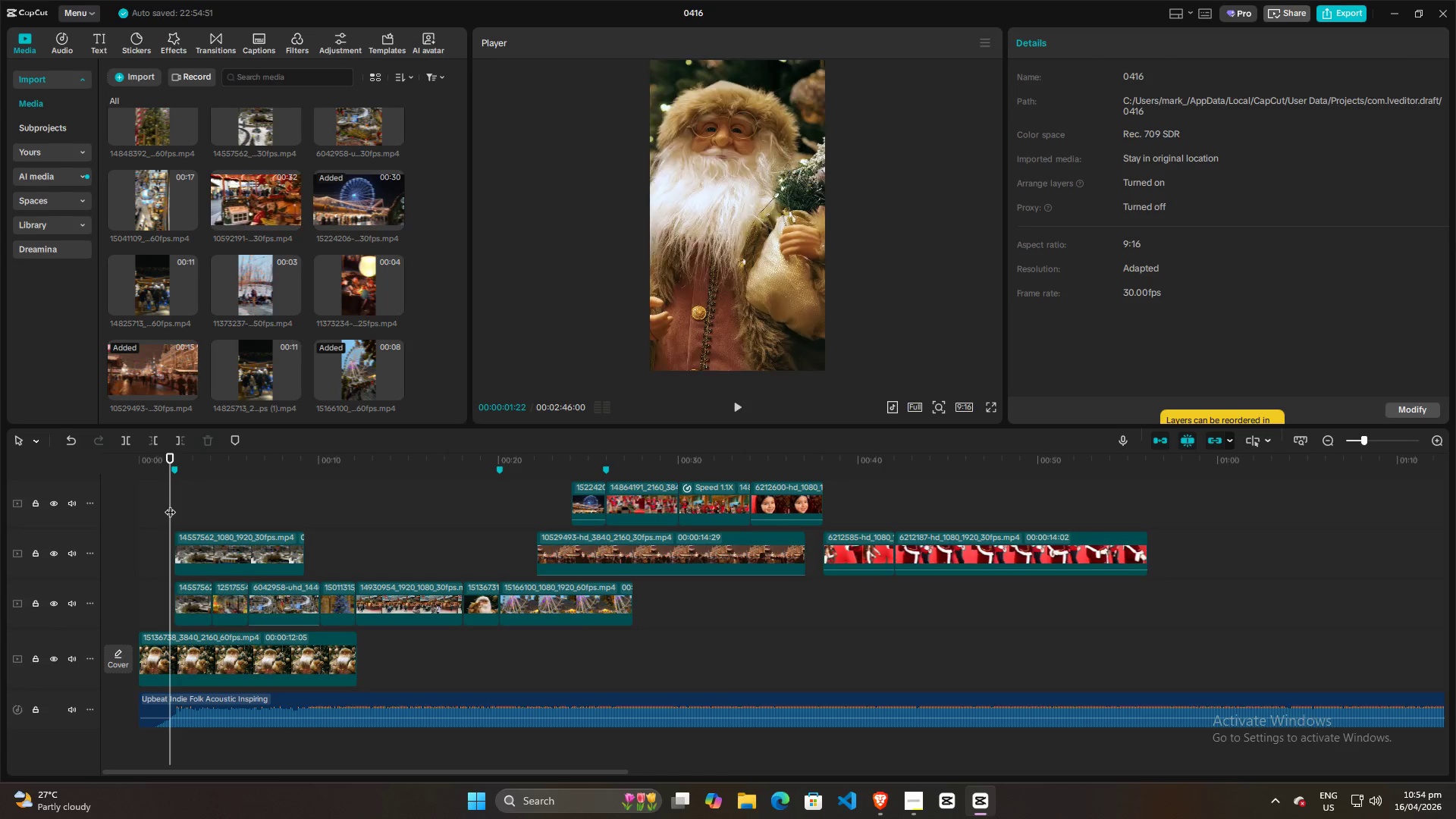 
key(Space)
 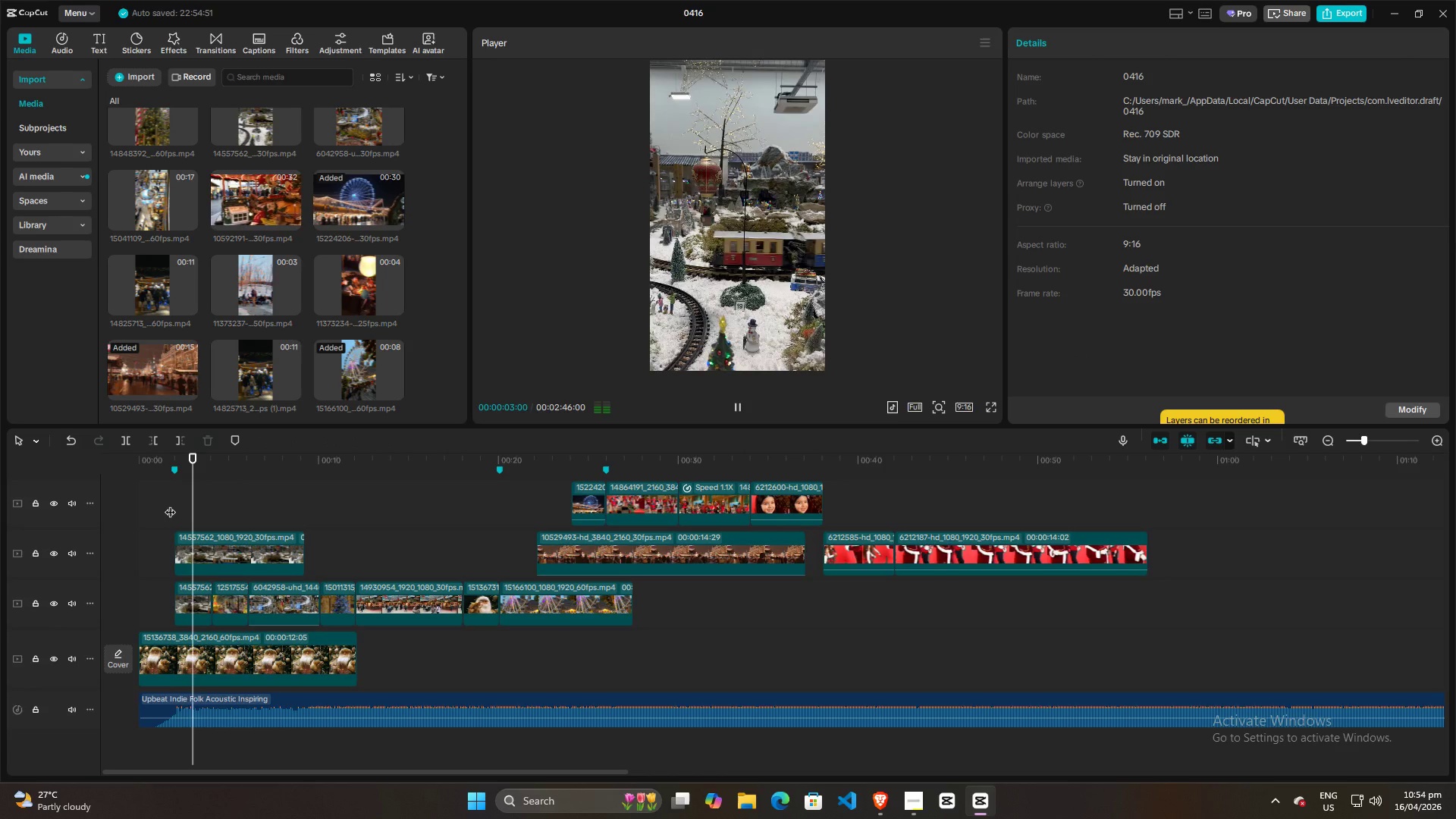 
left_click([167, 504])
 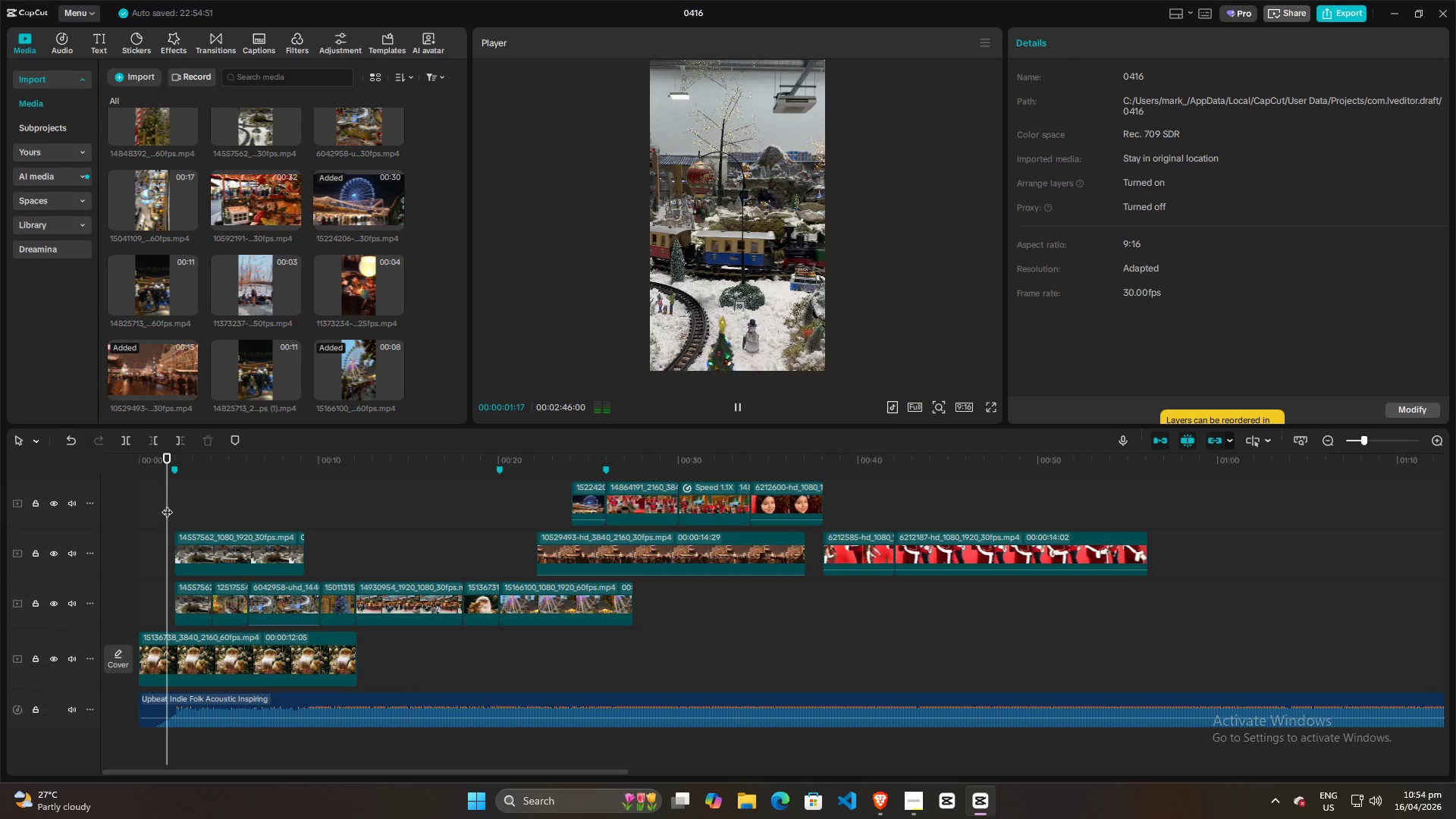 
key(Space)
 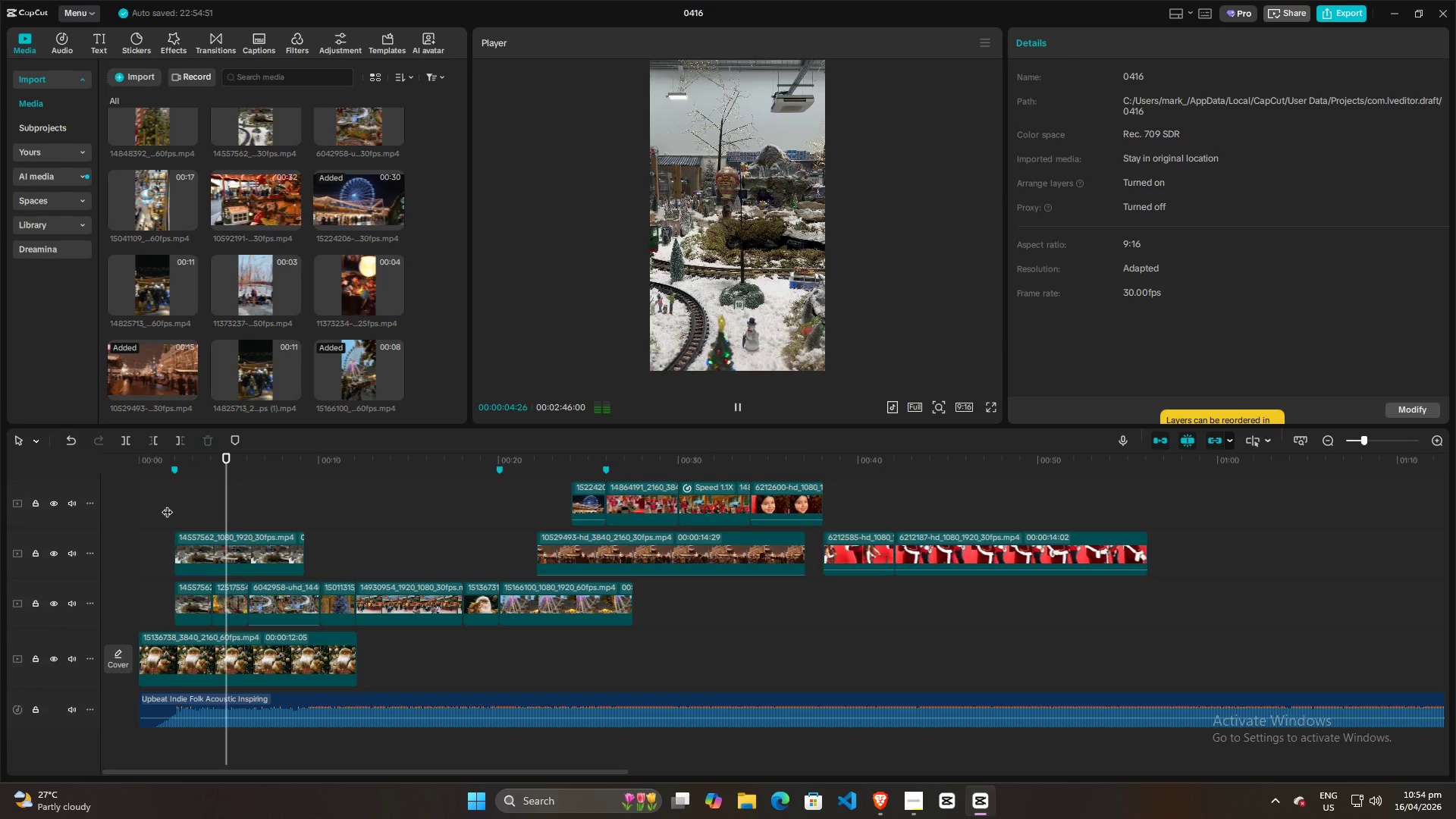 
key(Space)
 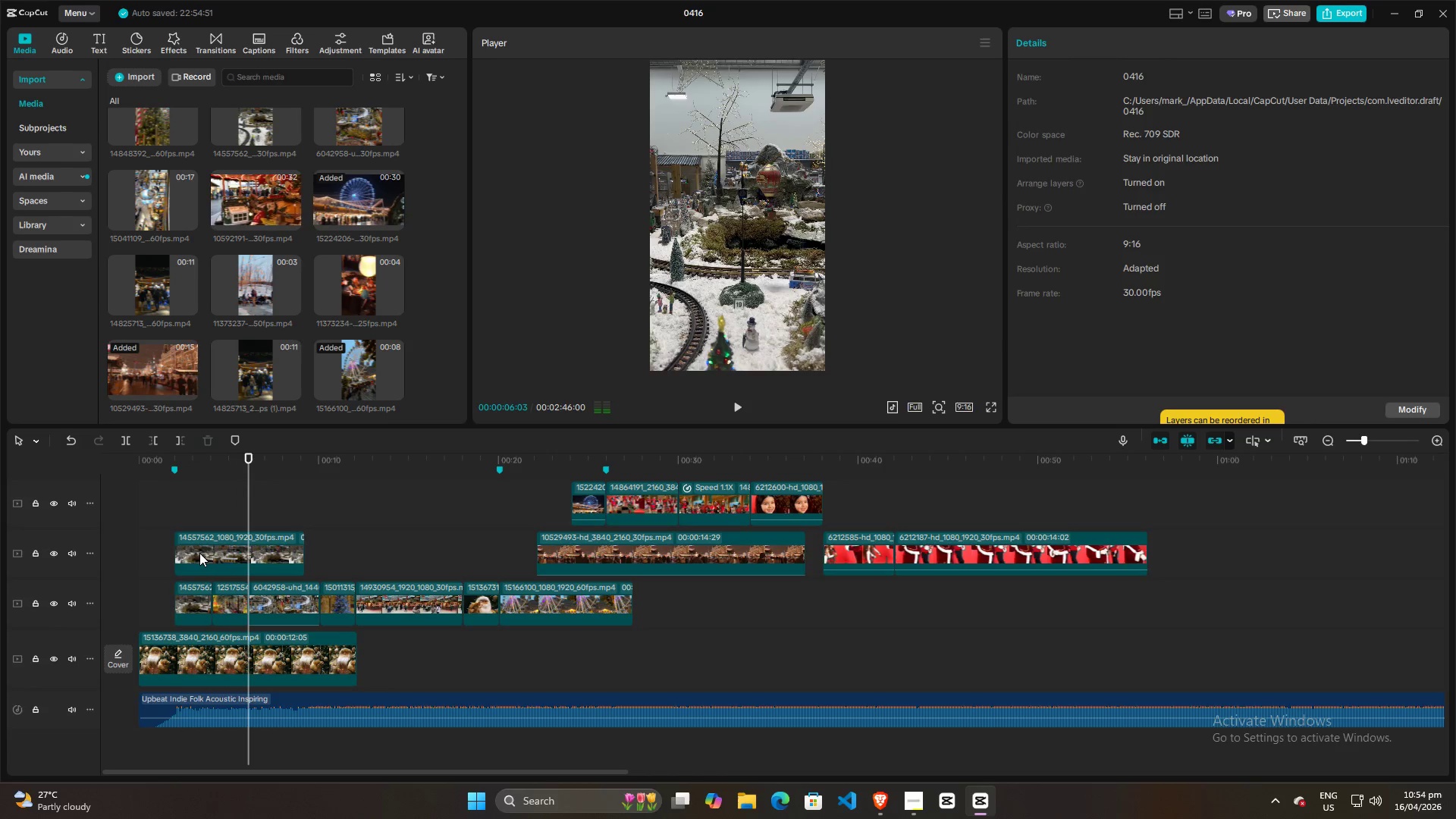 
left_click([199, 553])
 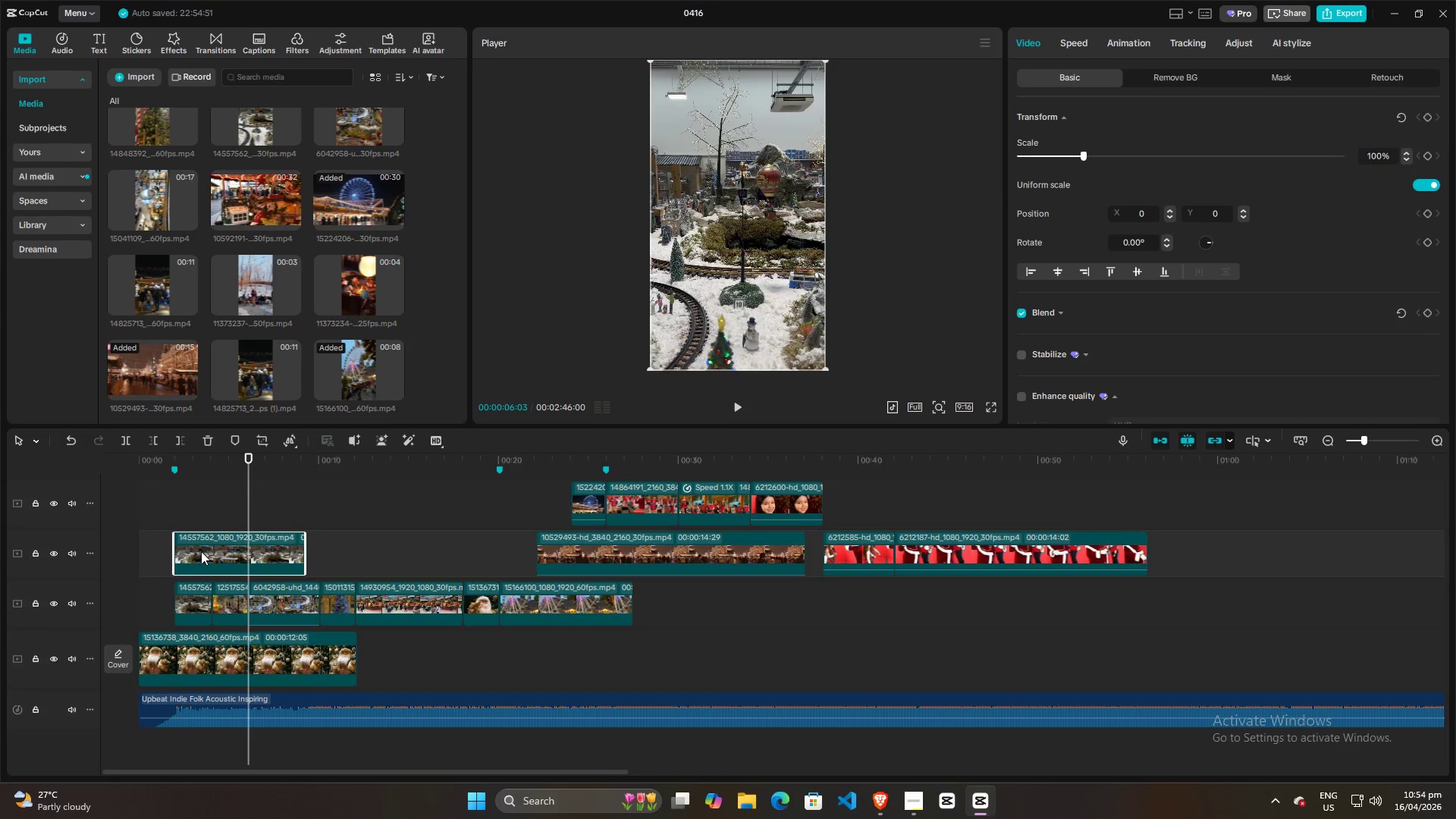 
key(Backspace)
 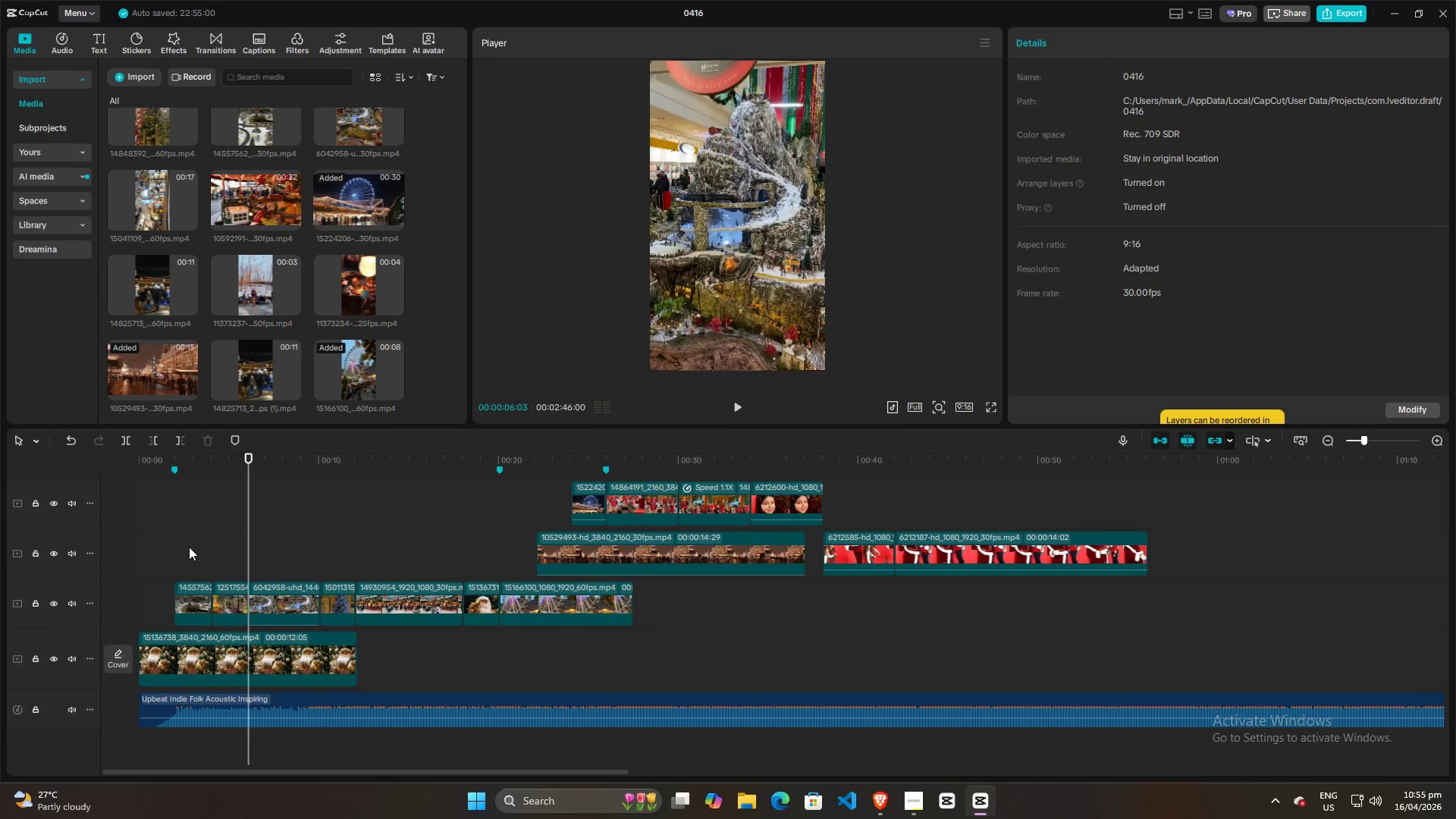 
left_click([189, 544])
 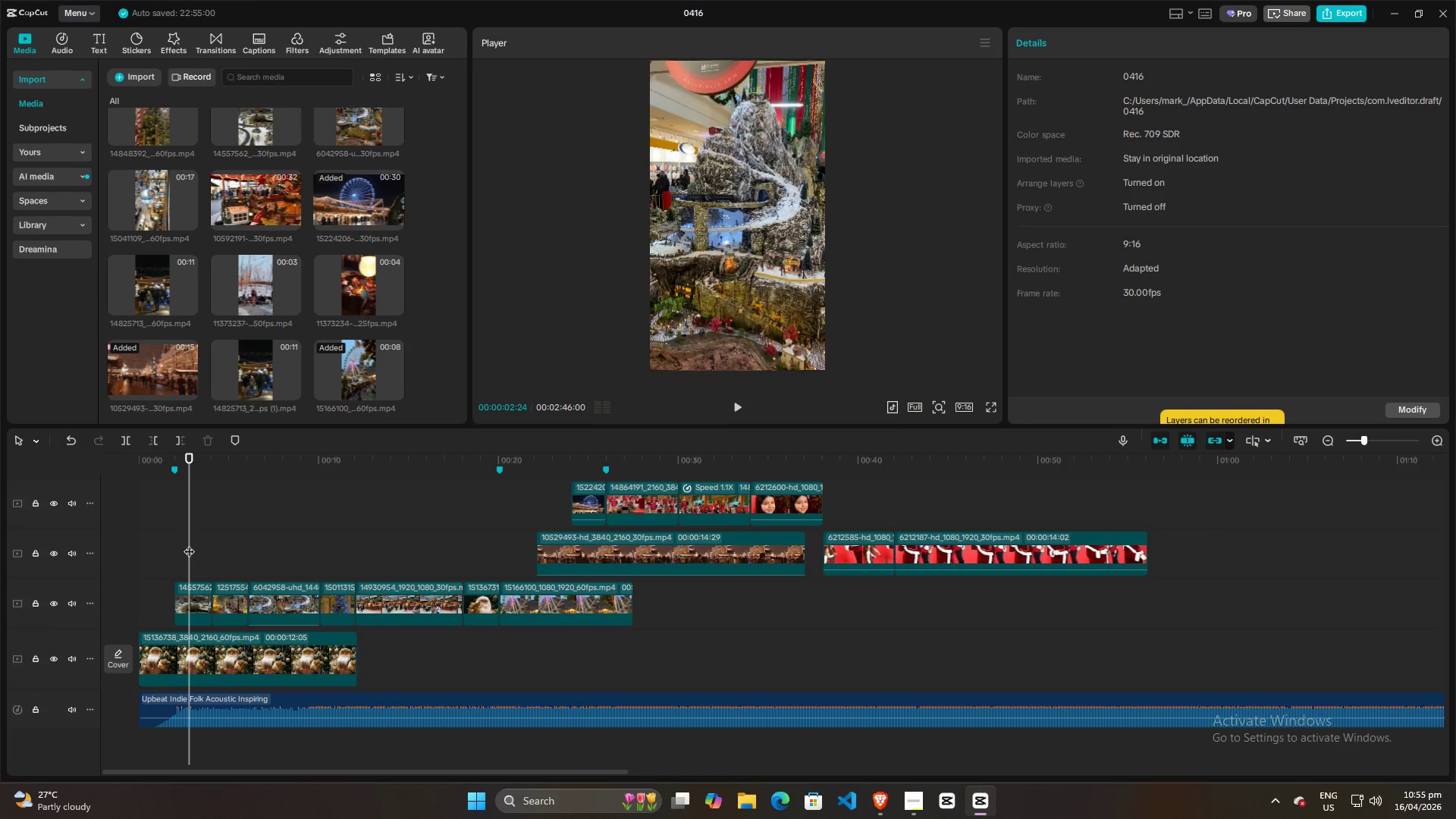 
hold_key(key=Space, duration=2.47)
 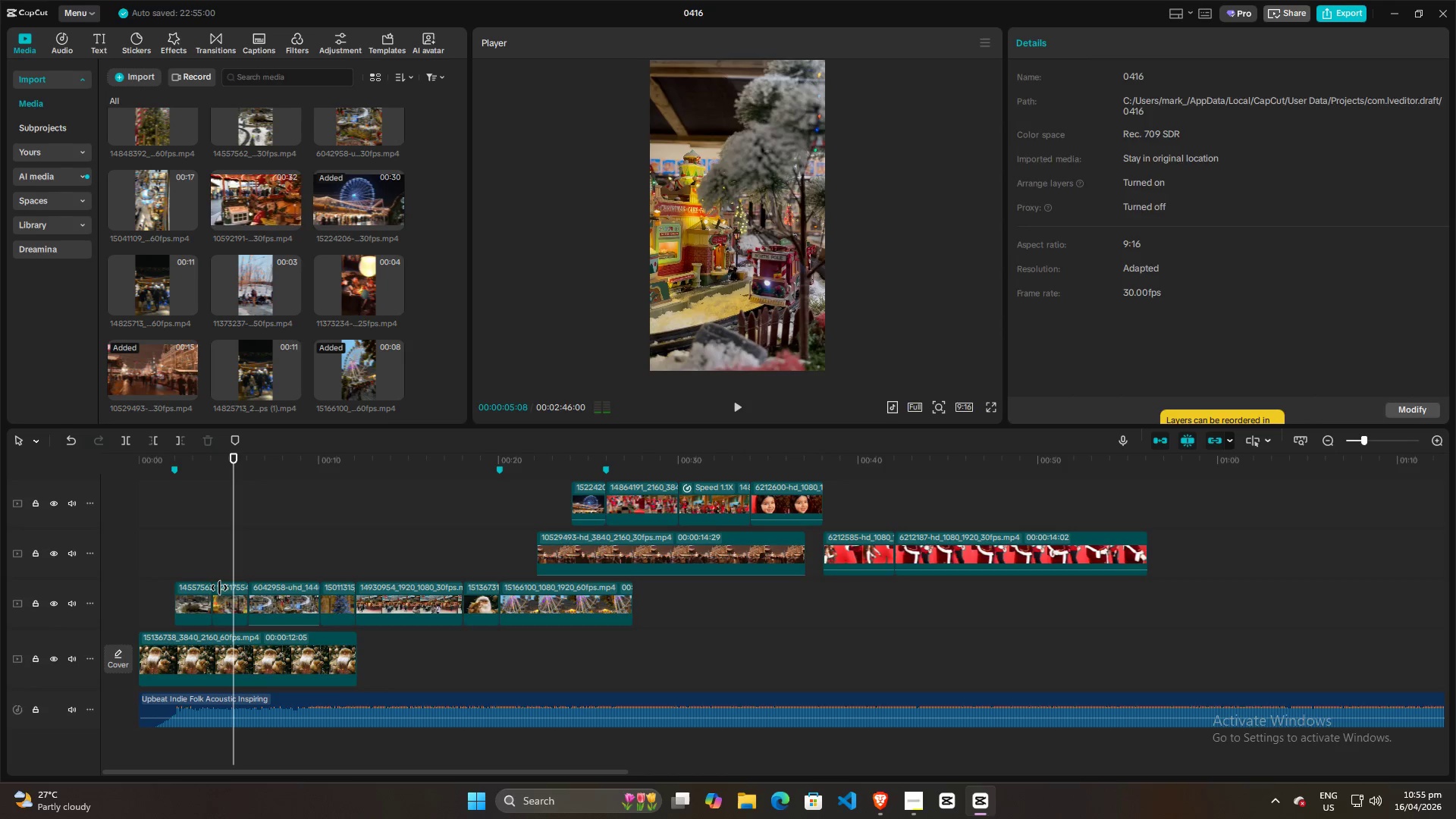 
left_click([219, 588])
 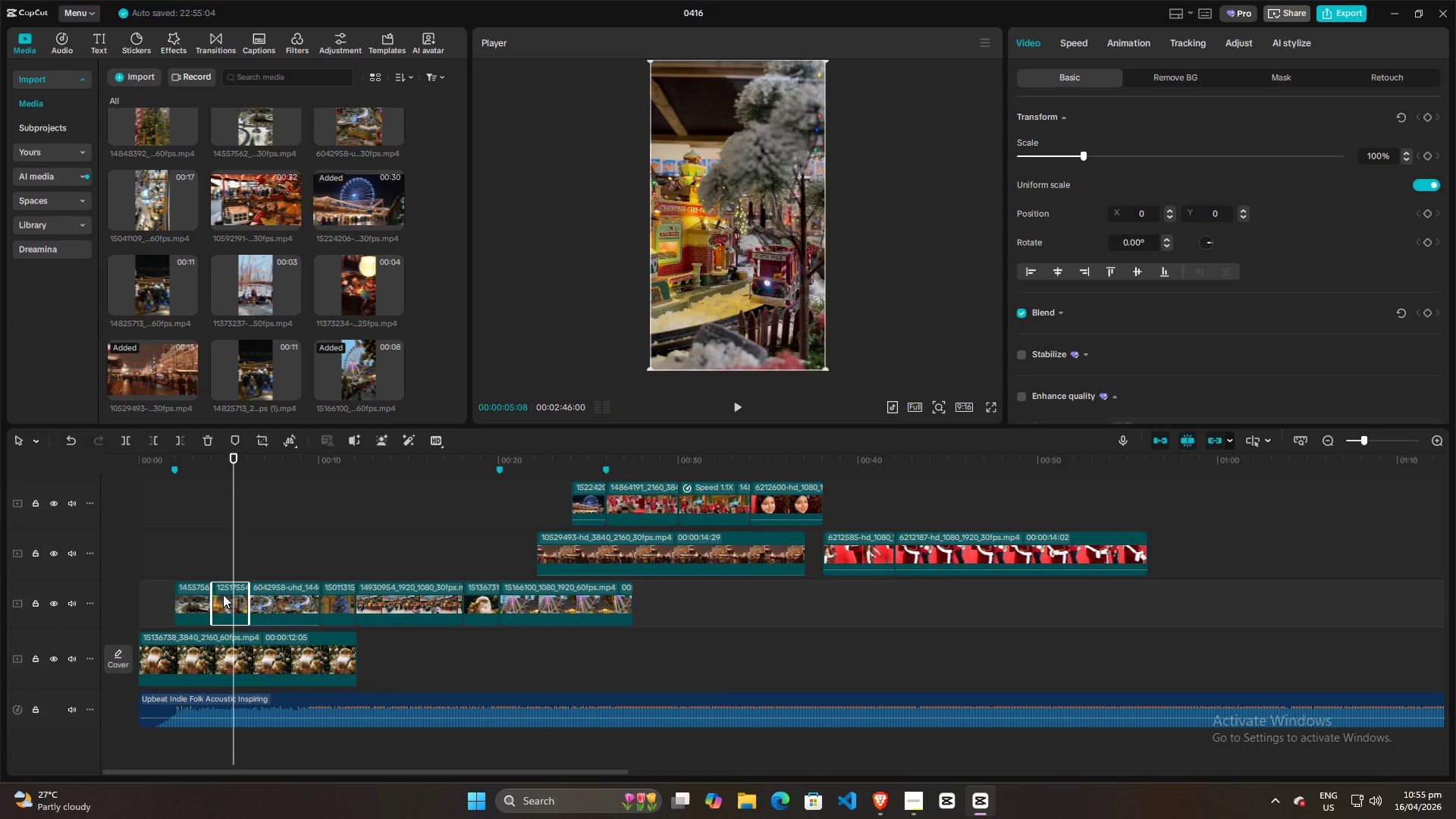 
hold_key(key=AltLeft, duration=1.06)
left_click_drag(start_coordinate=[224, 595], to_coordinate=[230, 553])
 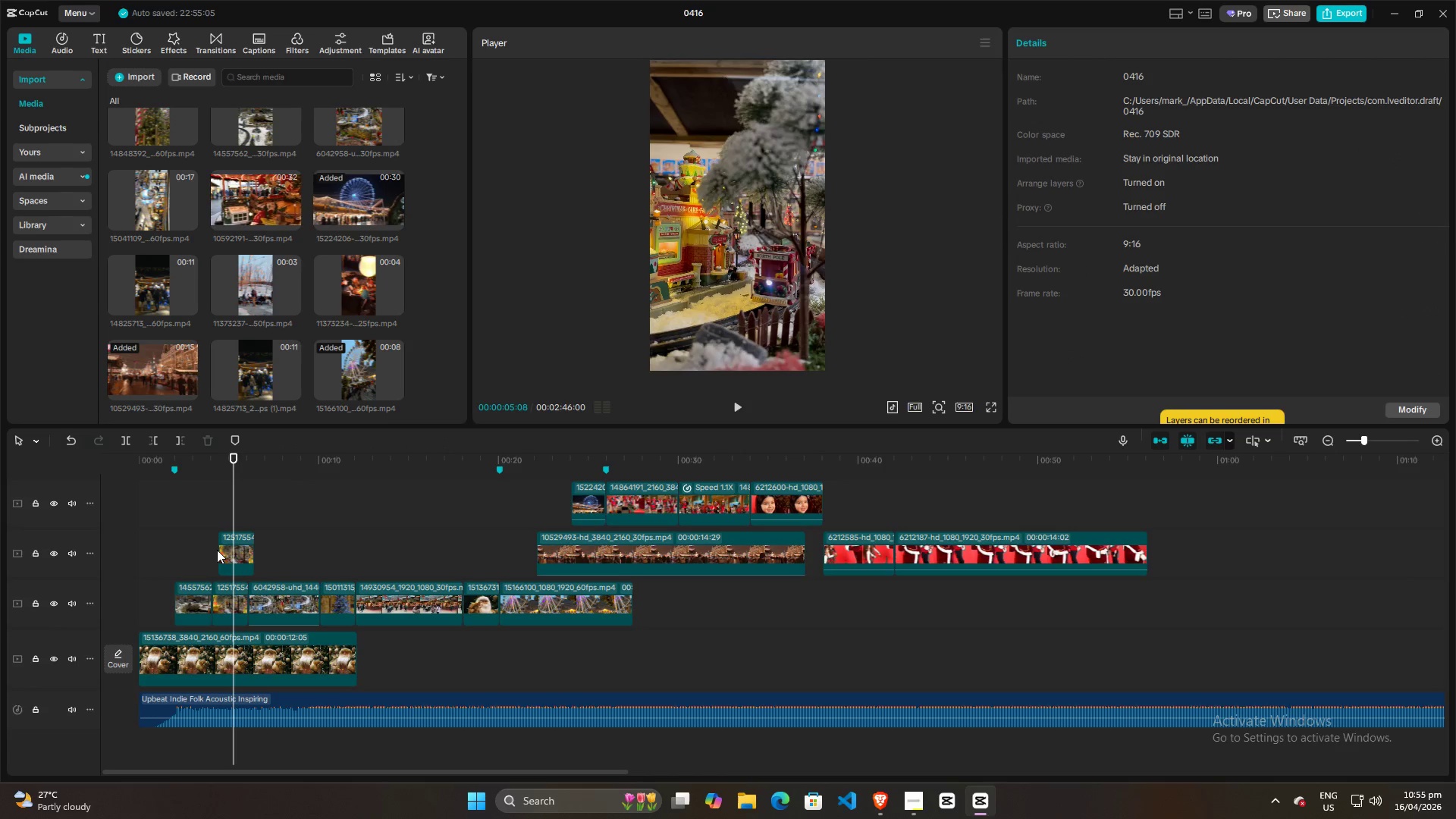 
left_click_drag(start_coordinate=[217, 550], to_coordinate=[213, 550])
 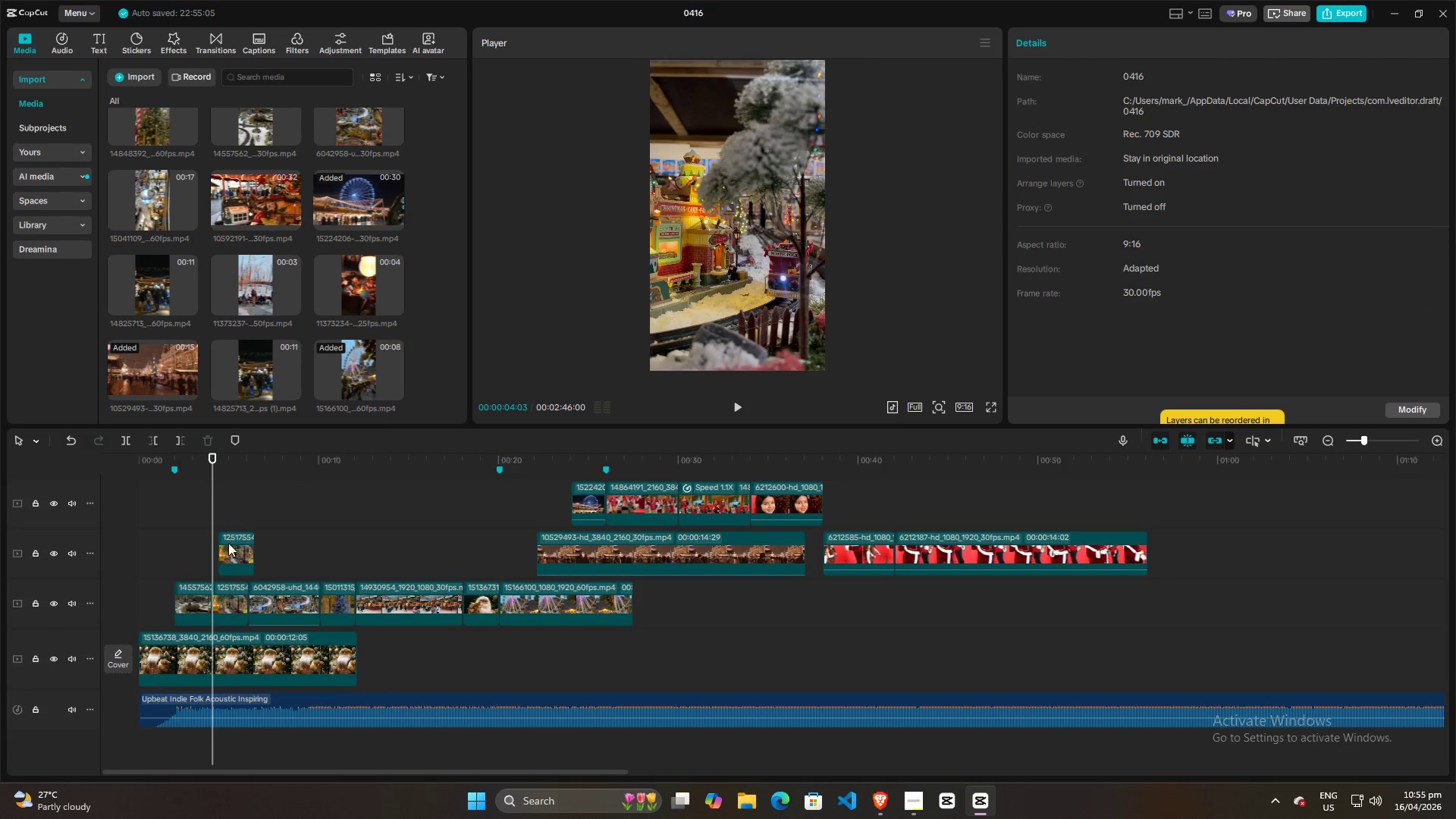 
double_click([230, 542])
 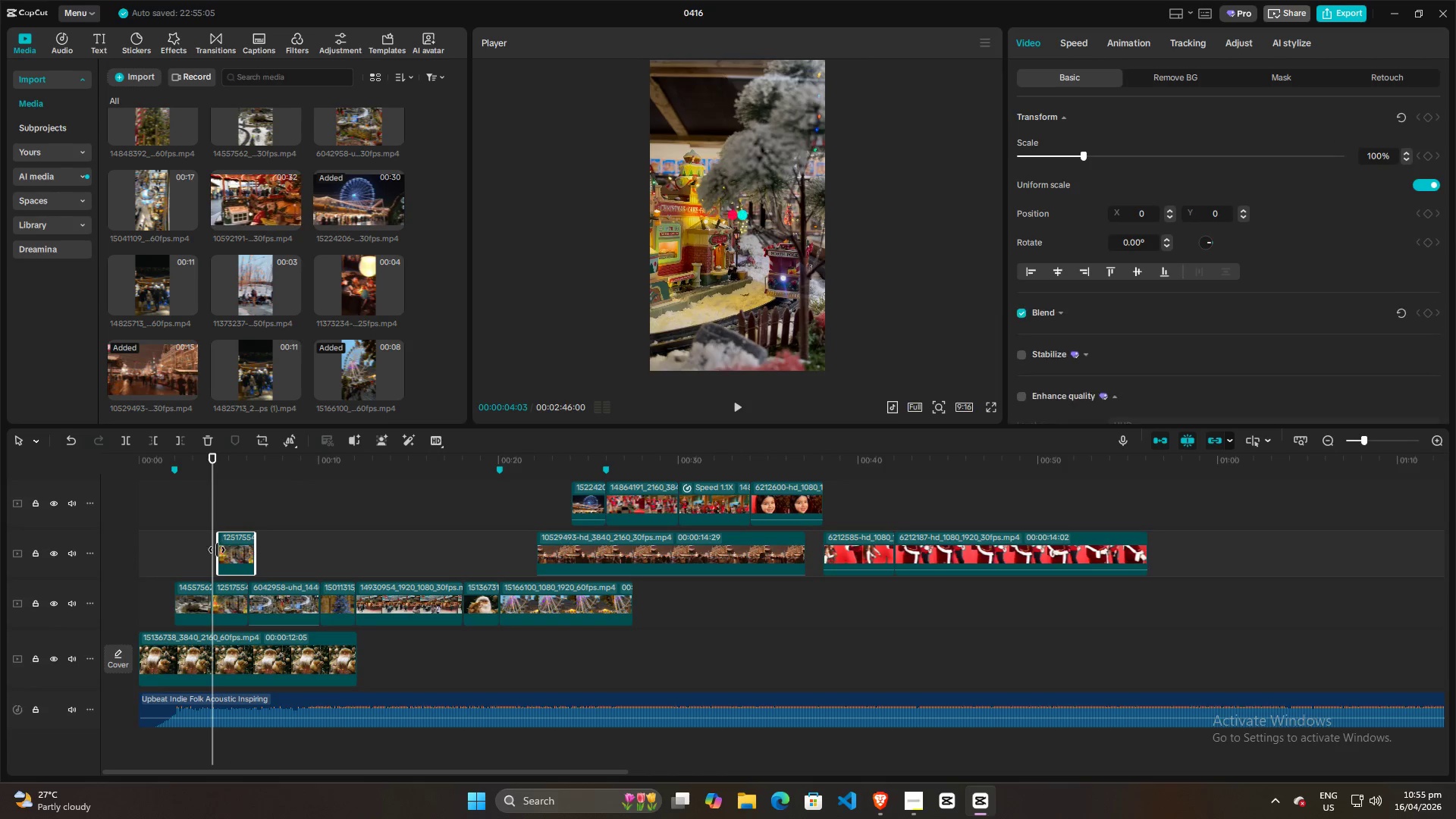 
left_click_drag(start_coordinate=[217, 550], to_coordinate=[116, 551])
 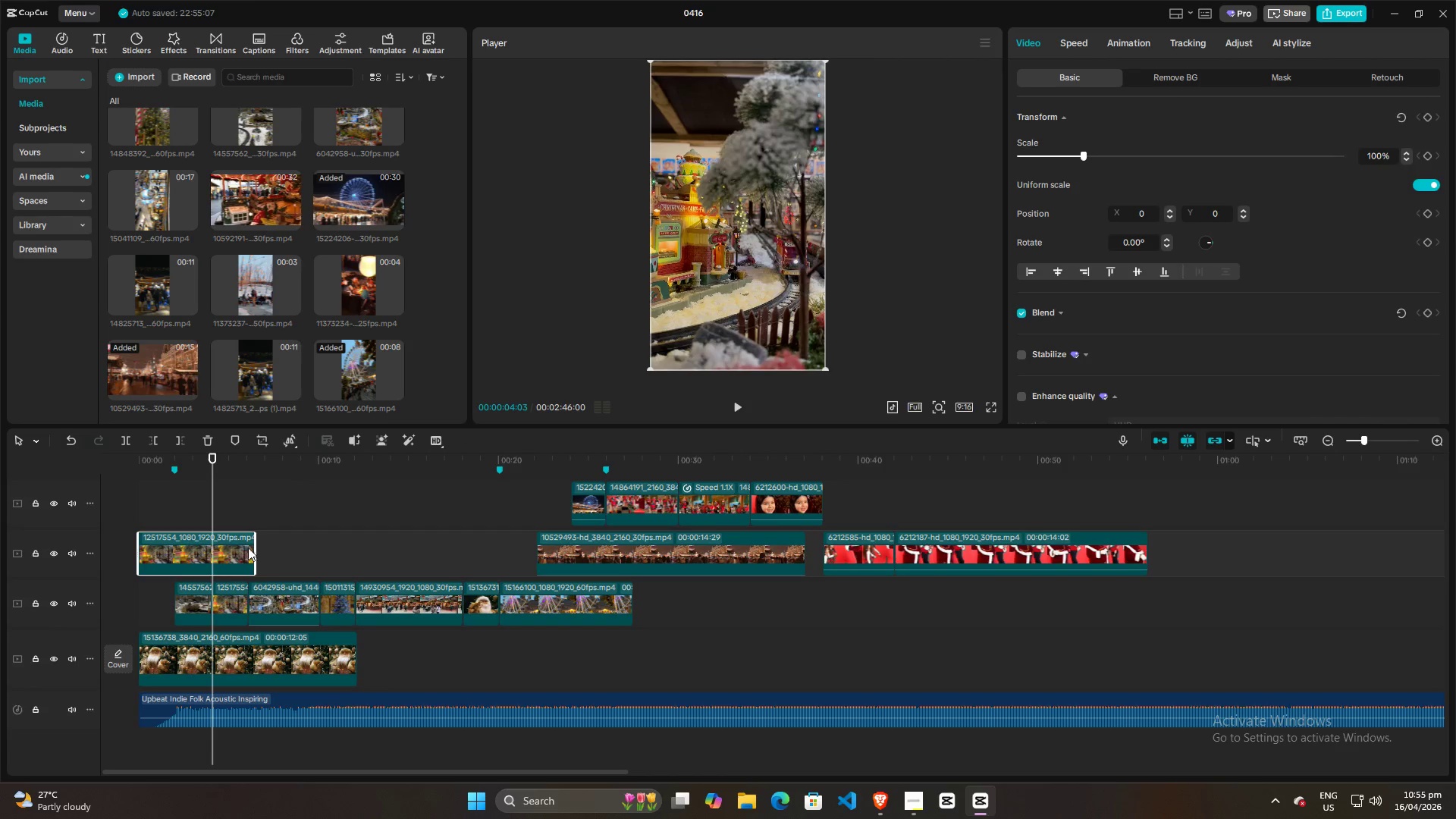 
left_click_drag(start_coordinate=[258, 548], to_coordinate=[508, 539])
 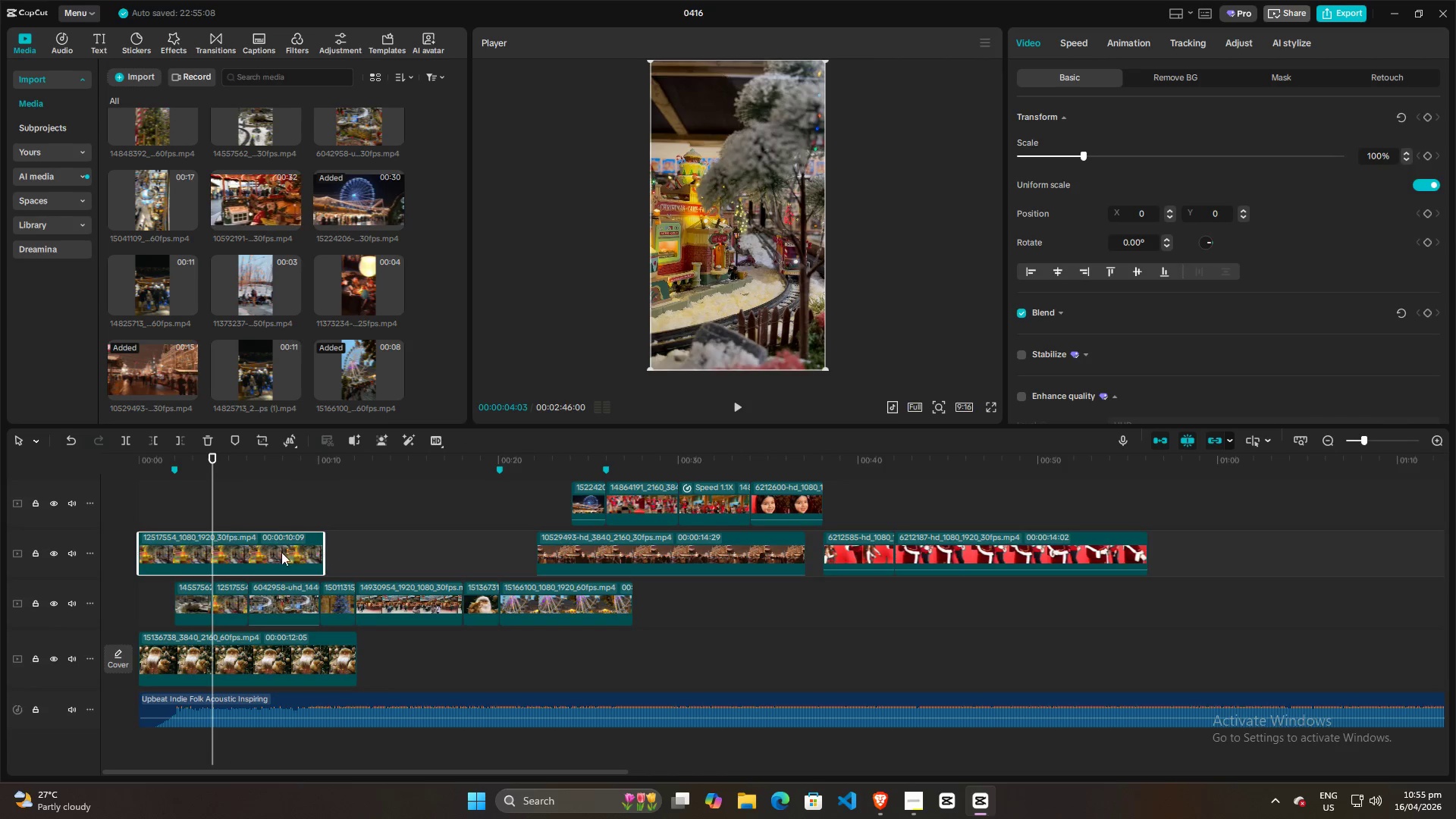 
left_click_drag(start_coordinate=[281, 552], to_coordinate=[392, 529])
 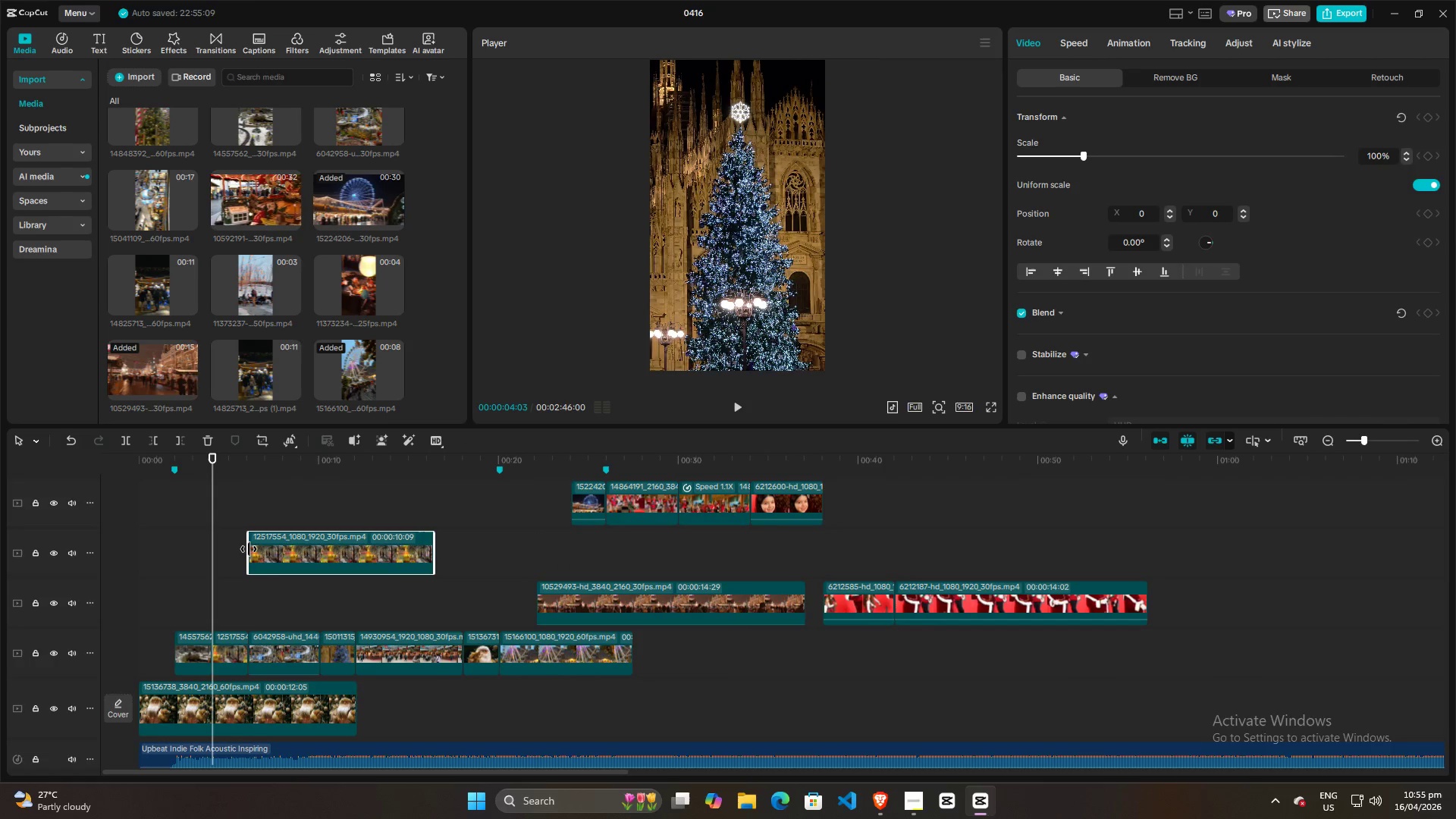 
left_click_drag(start_coordinate=[249, 549], to_coordinate=[125, 551])
 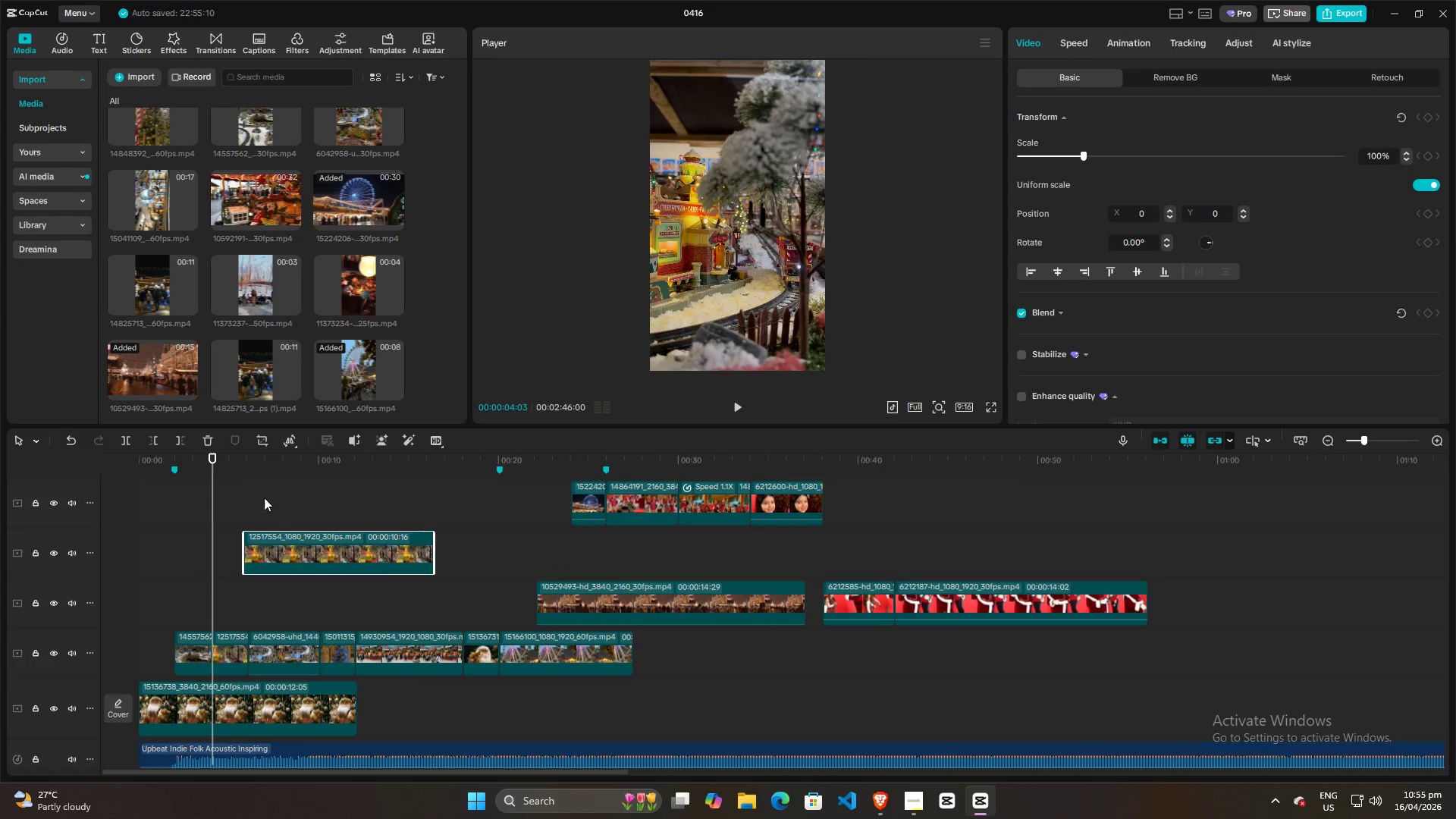 
left_click([237, 497])
 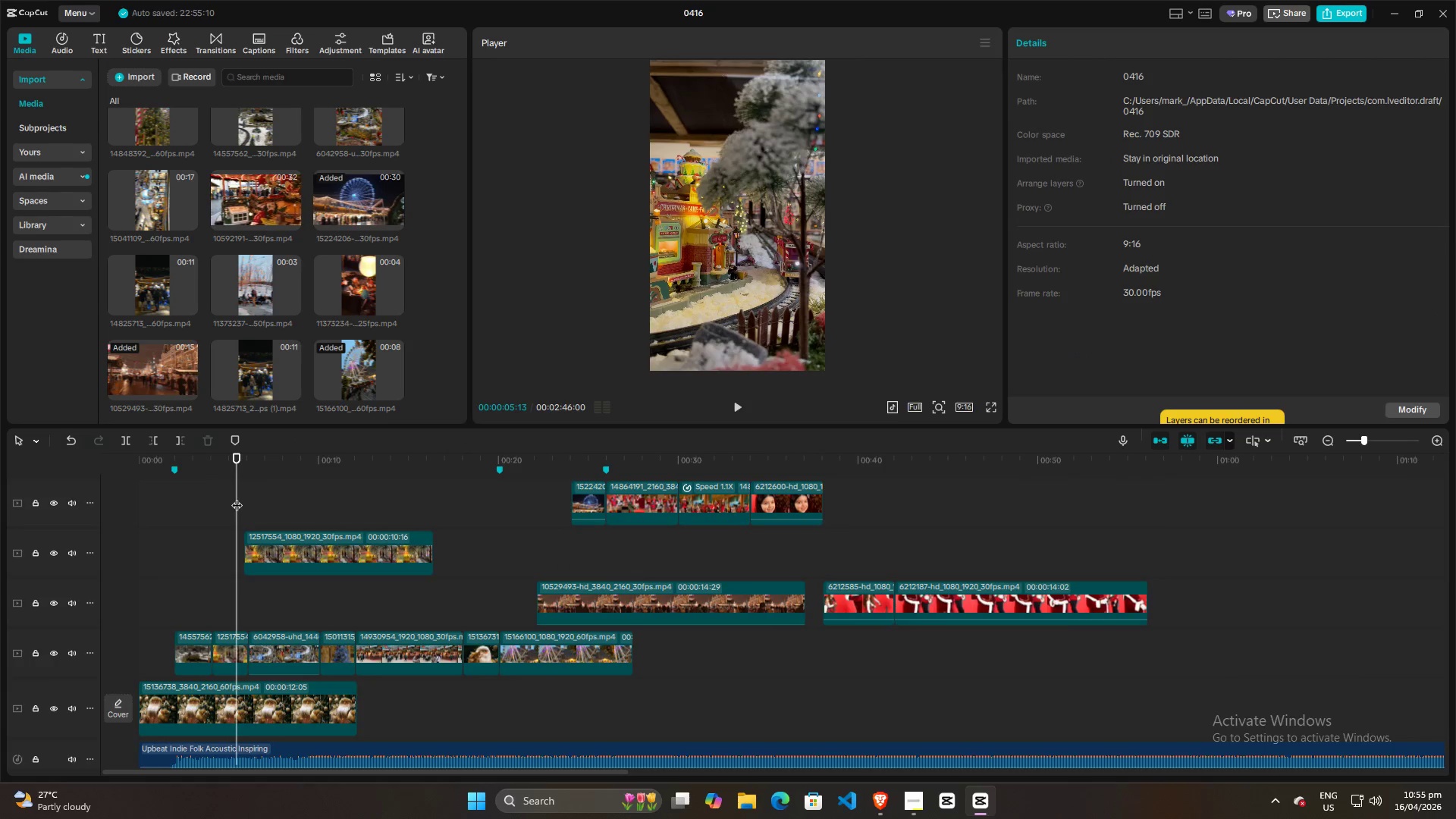 
key(Space)
 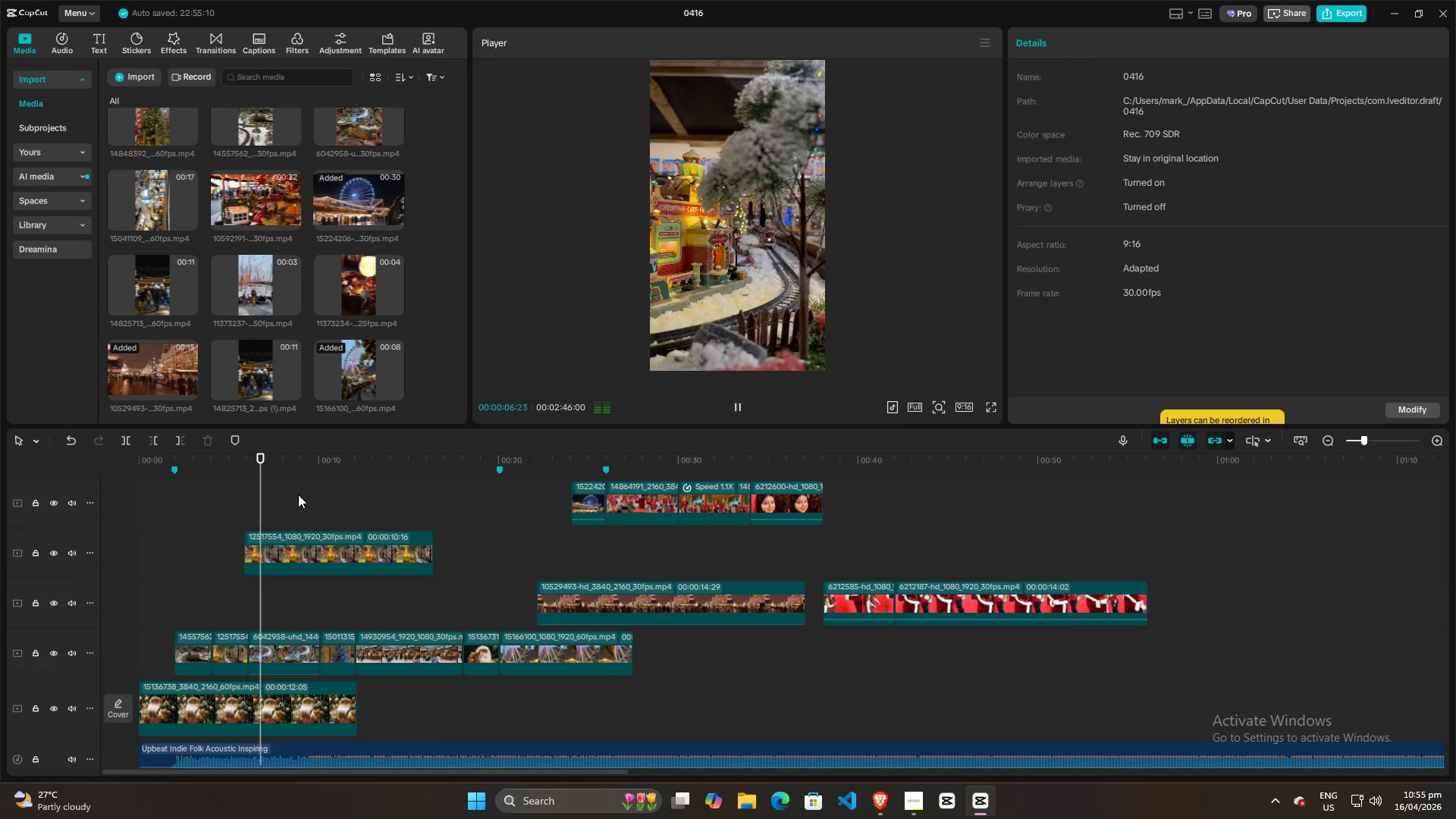 
double_click([343, 502])
 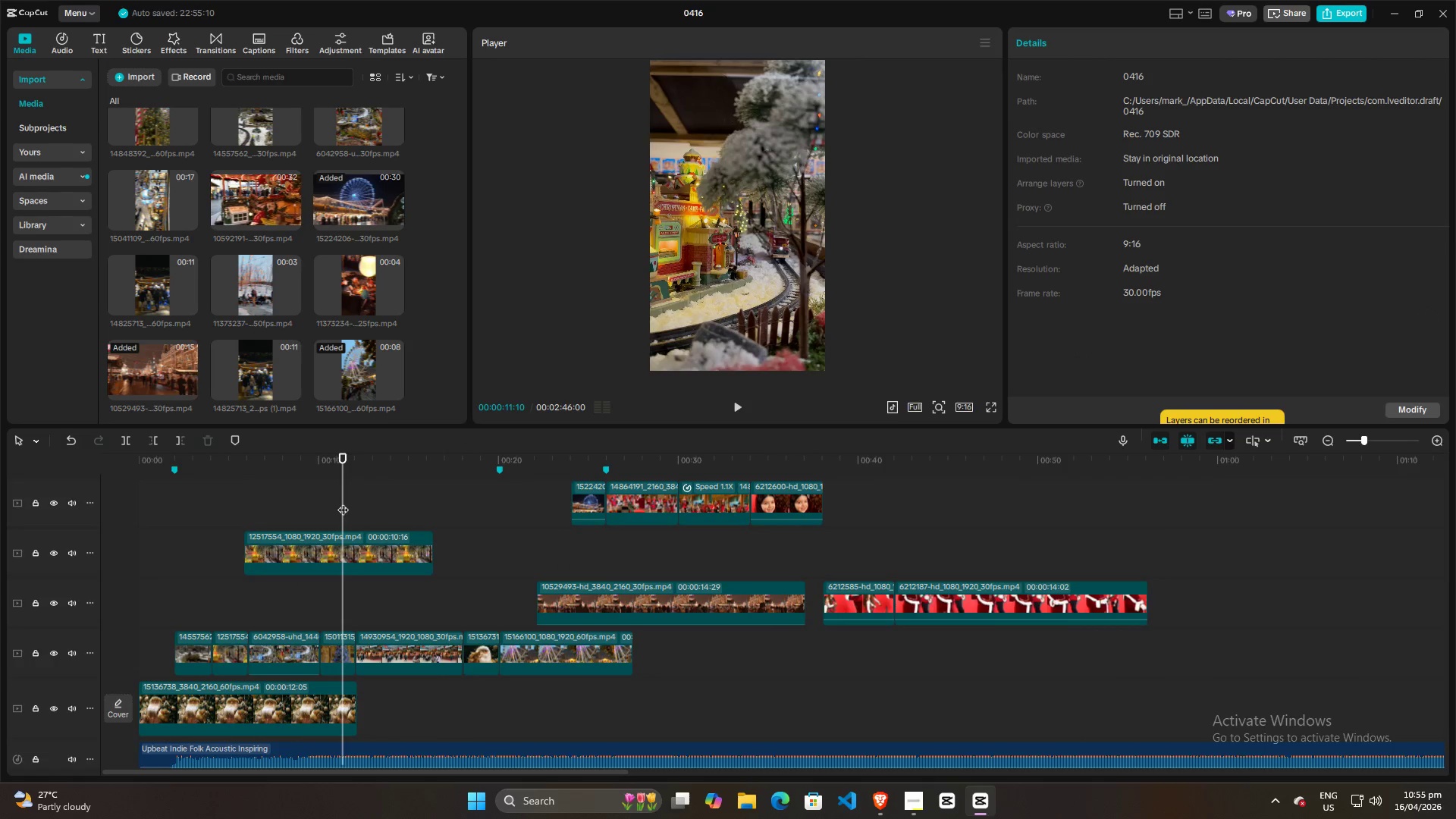 
key(Space)
 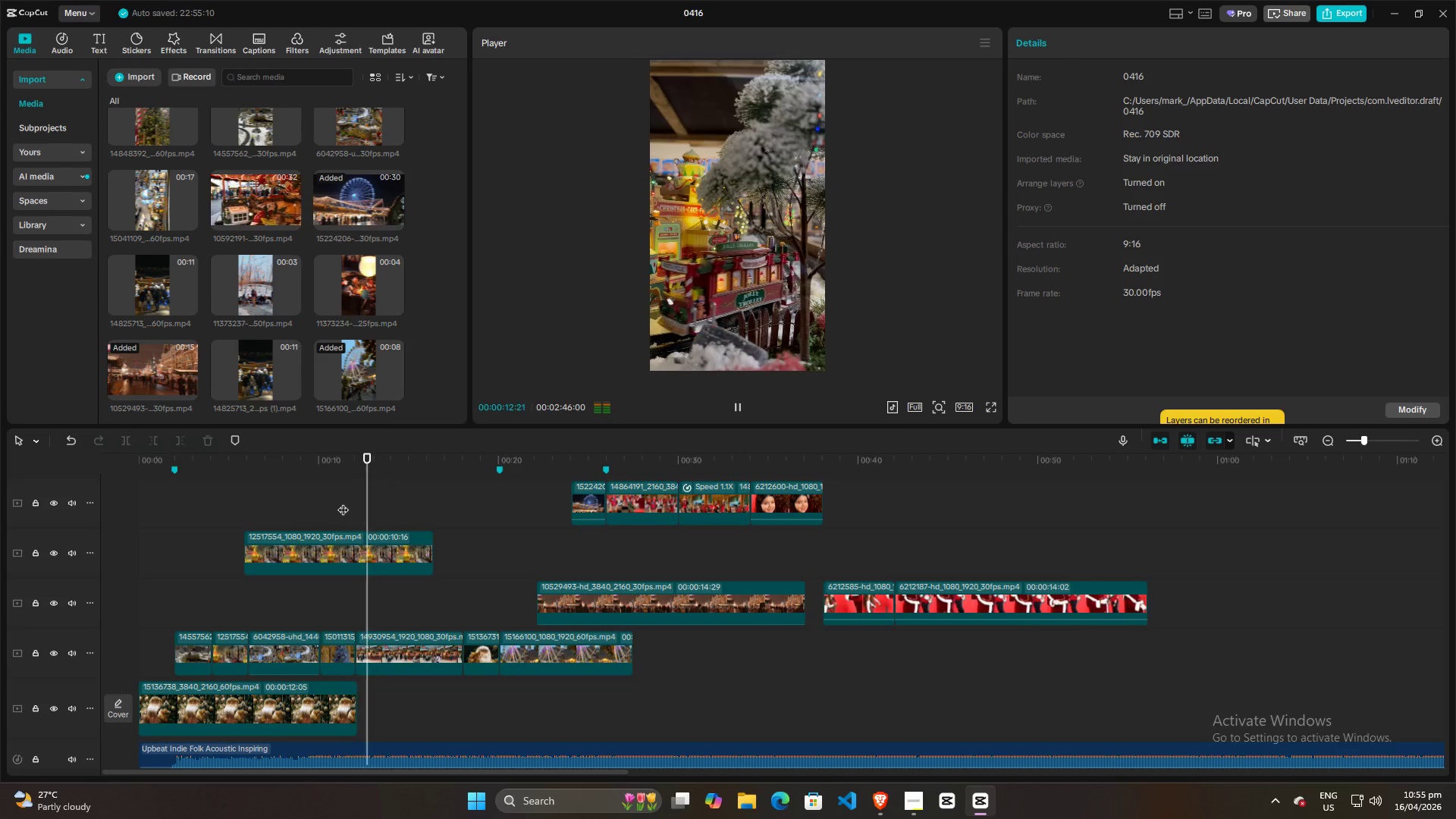 
key(Space)
 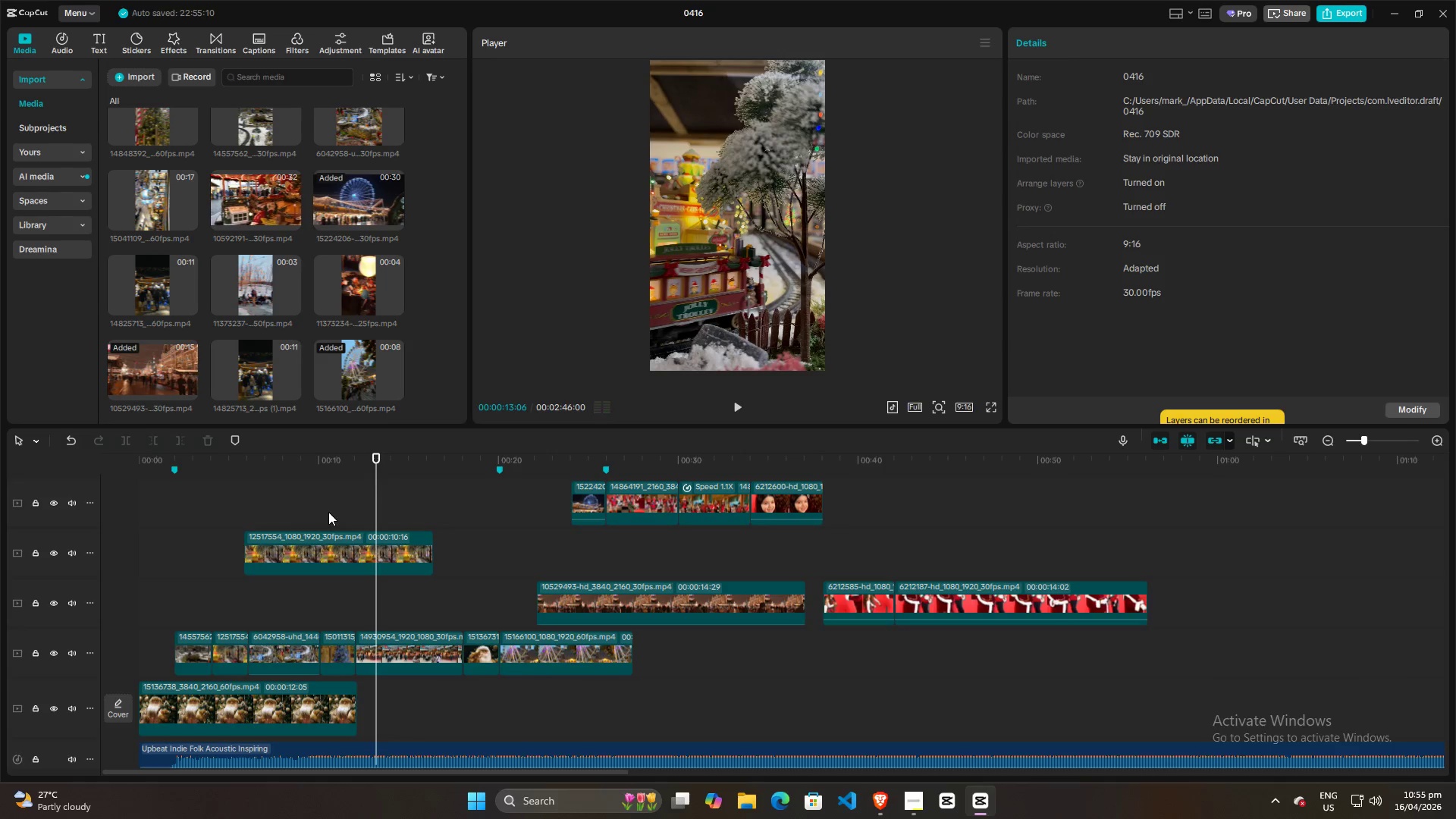 
left_click([328, 512])
 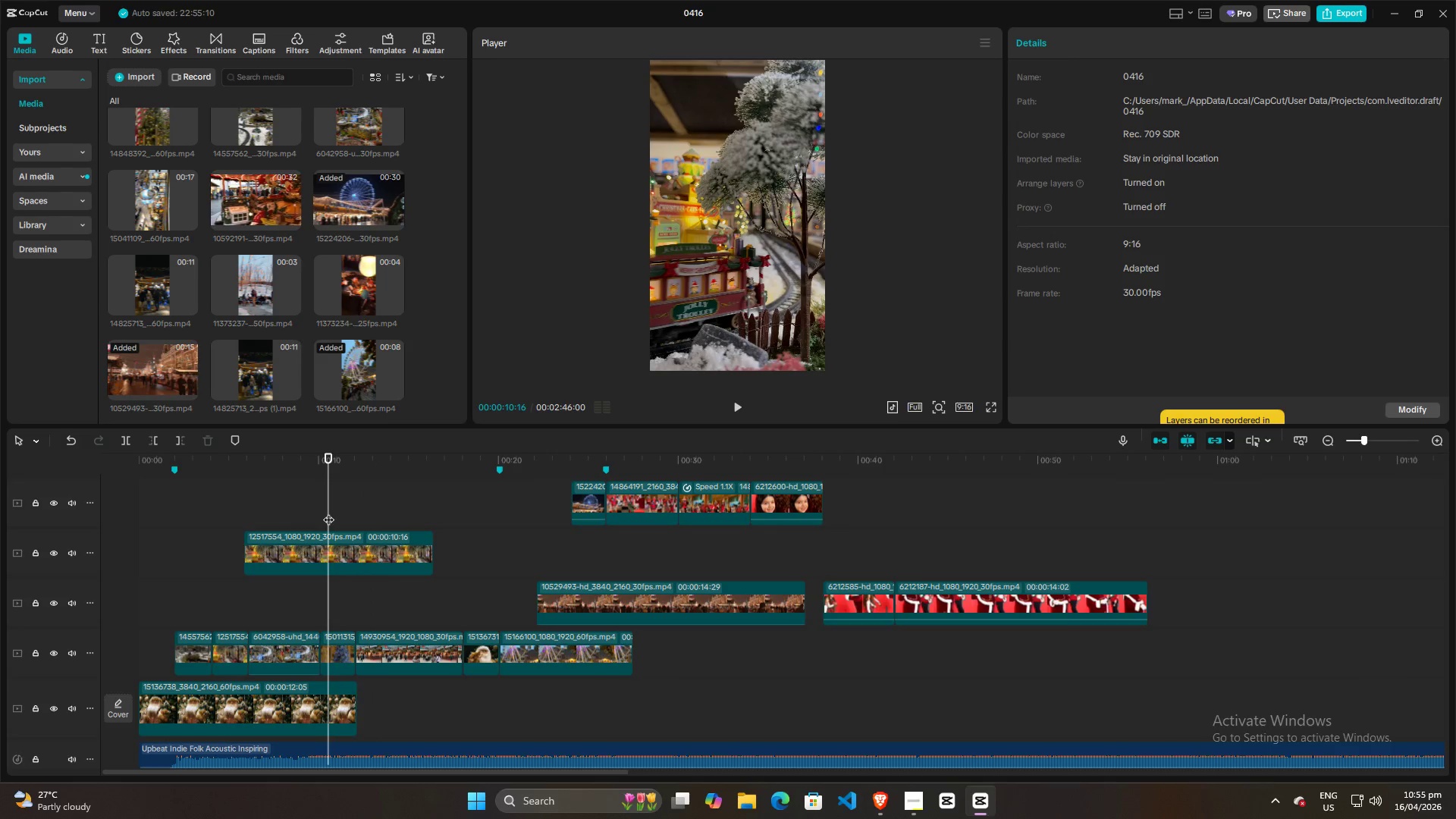 
key(Space)
 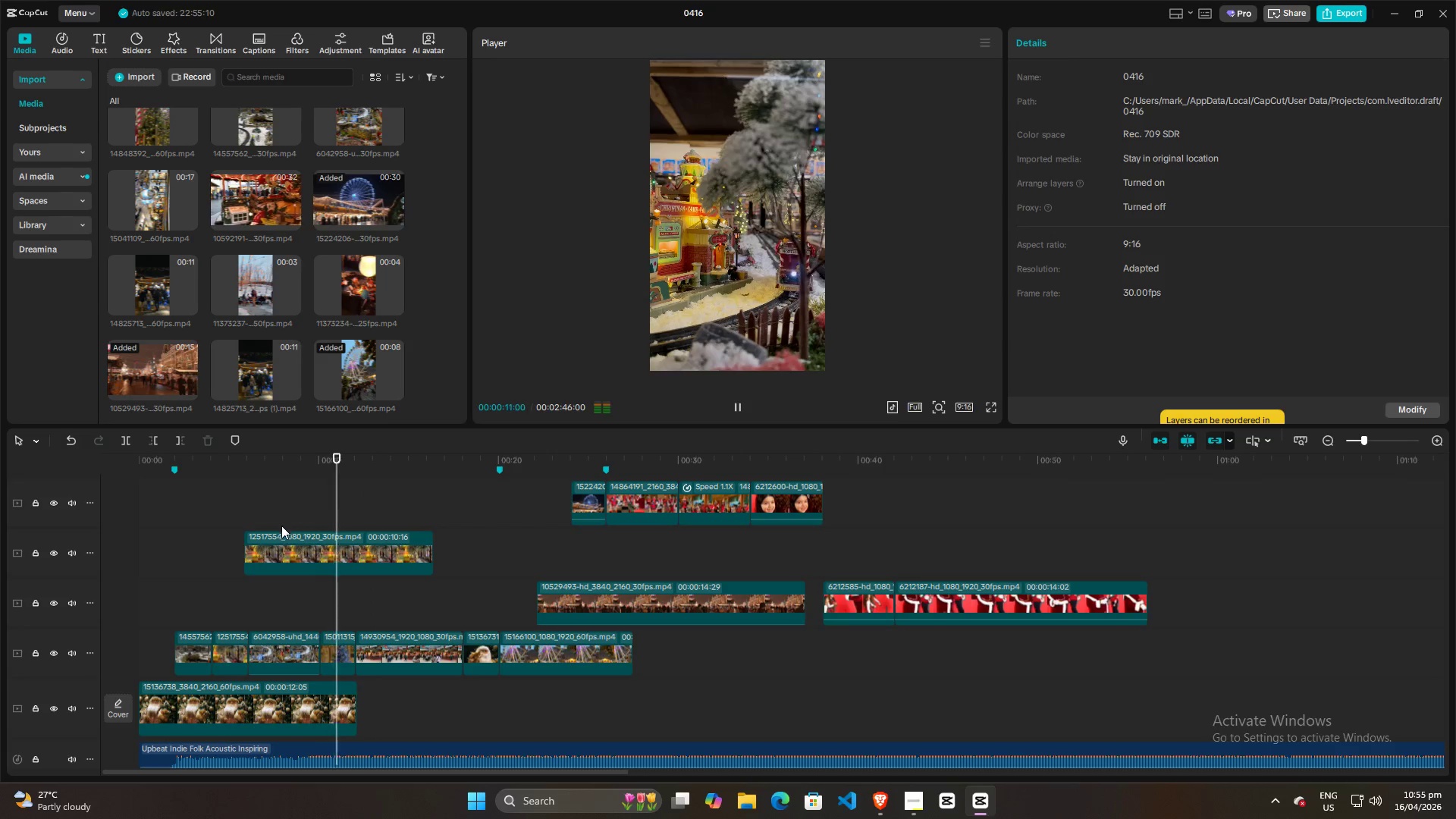 
left_click_drag(start_coordinate=[298, 554], to_coordinate=[261, 571])
 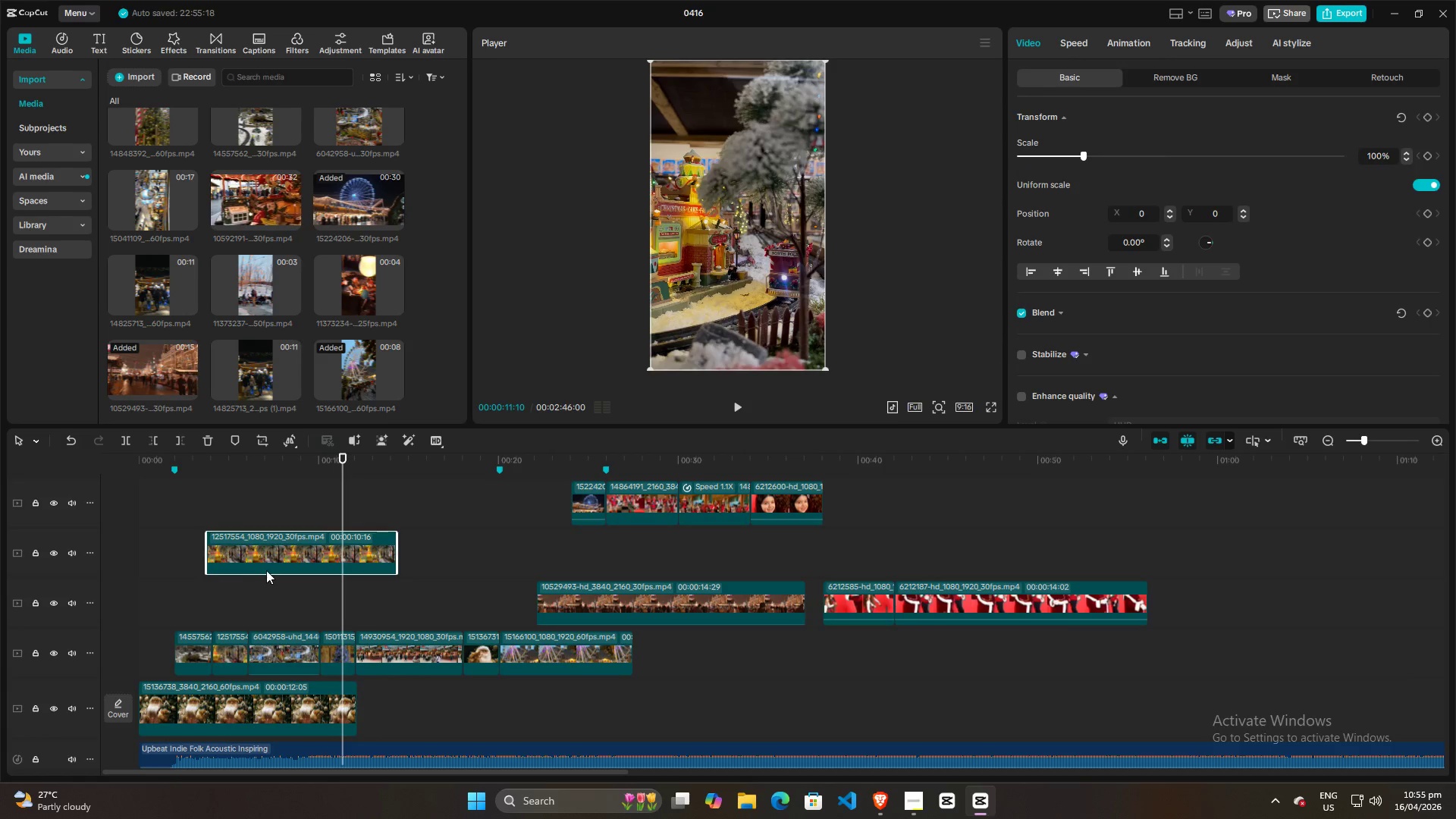 
left_click_drag(start_coordinate=[262, 548], to_coordinate=[269, 554])
 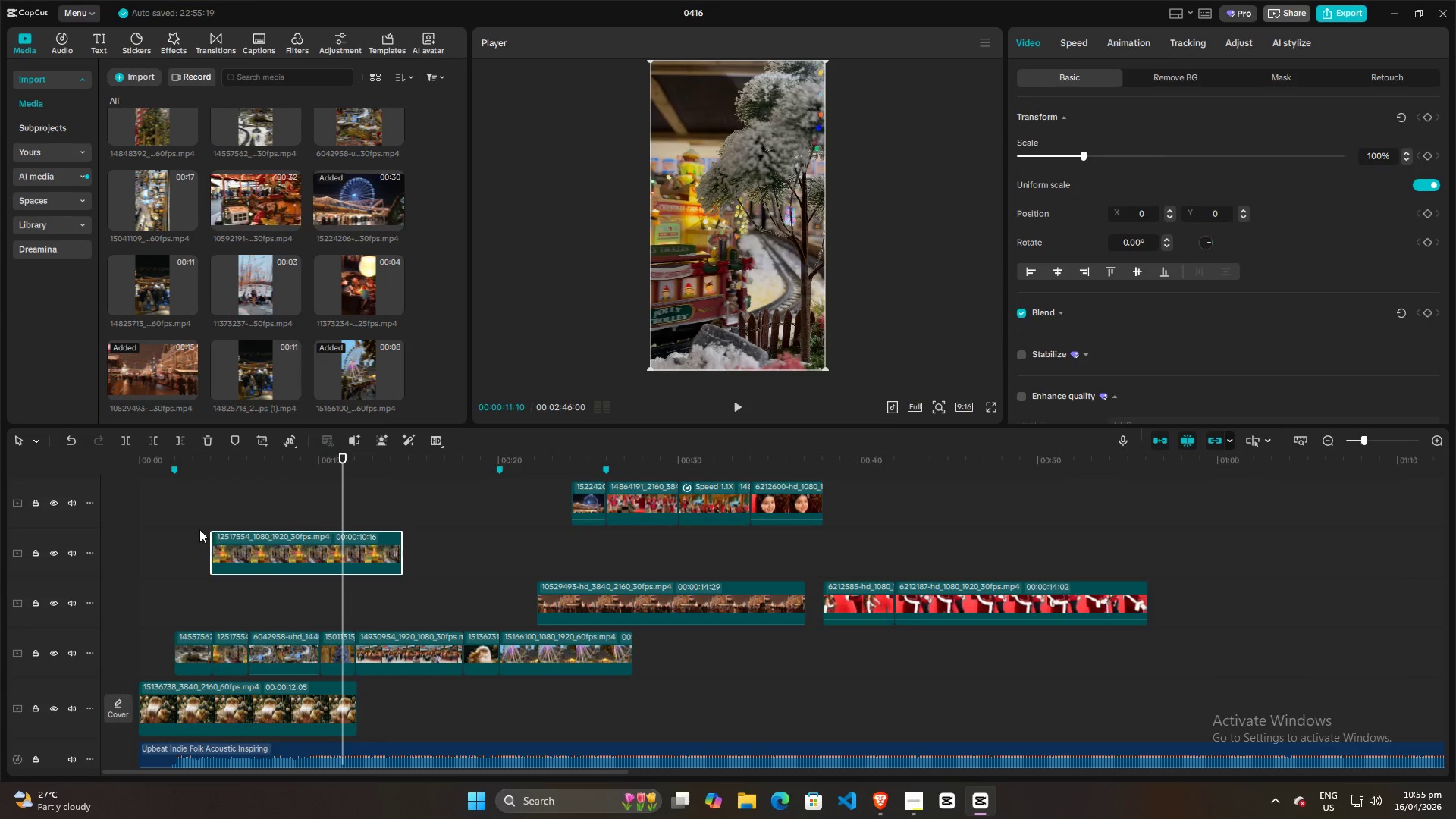 
left_click([196, 529])
 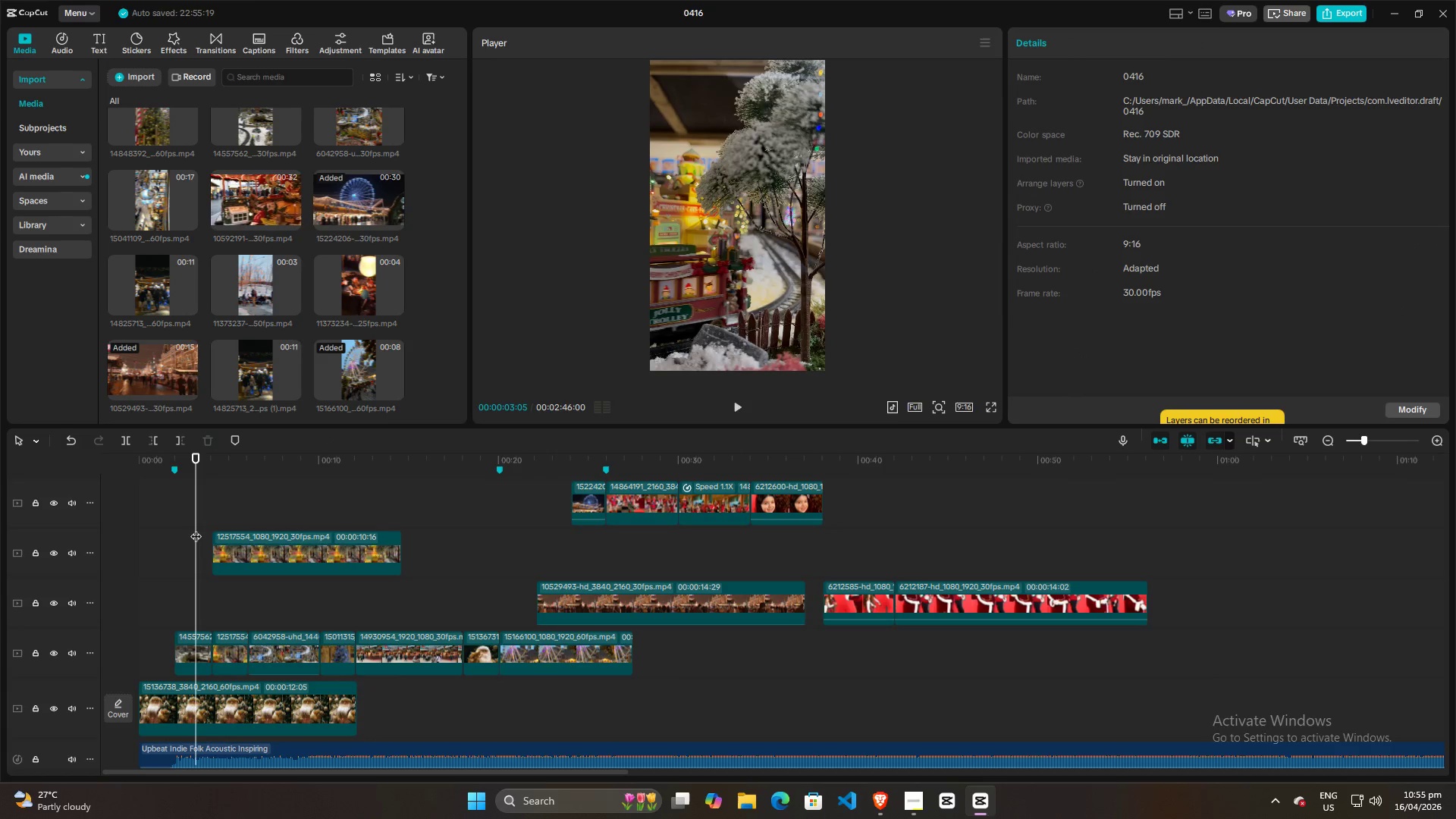 
key(Space)
 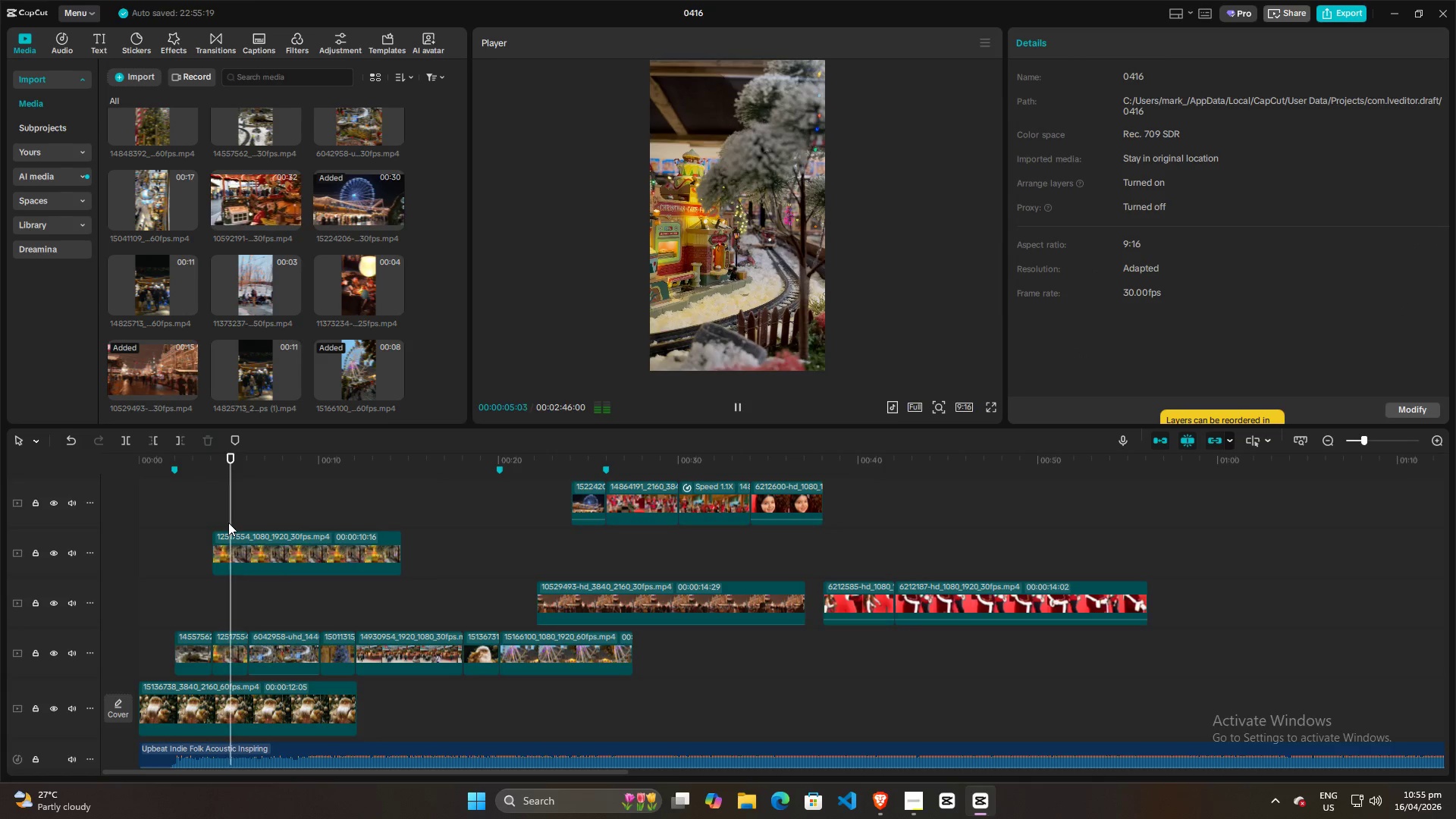 
key(Space)
 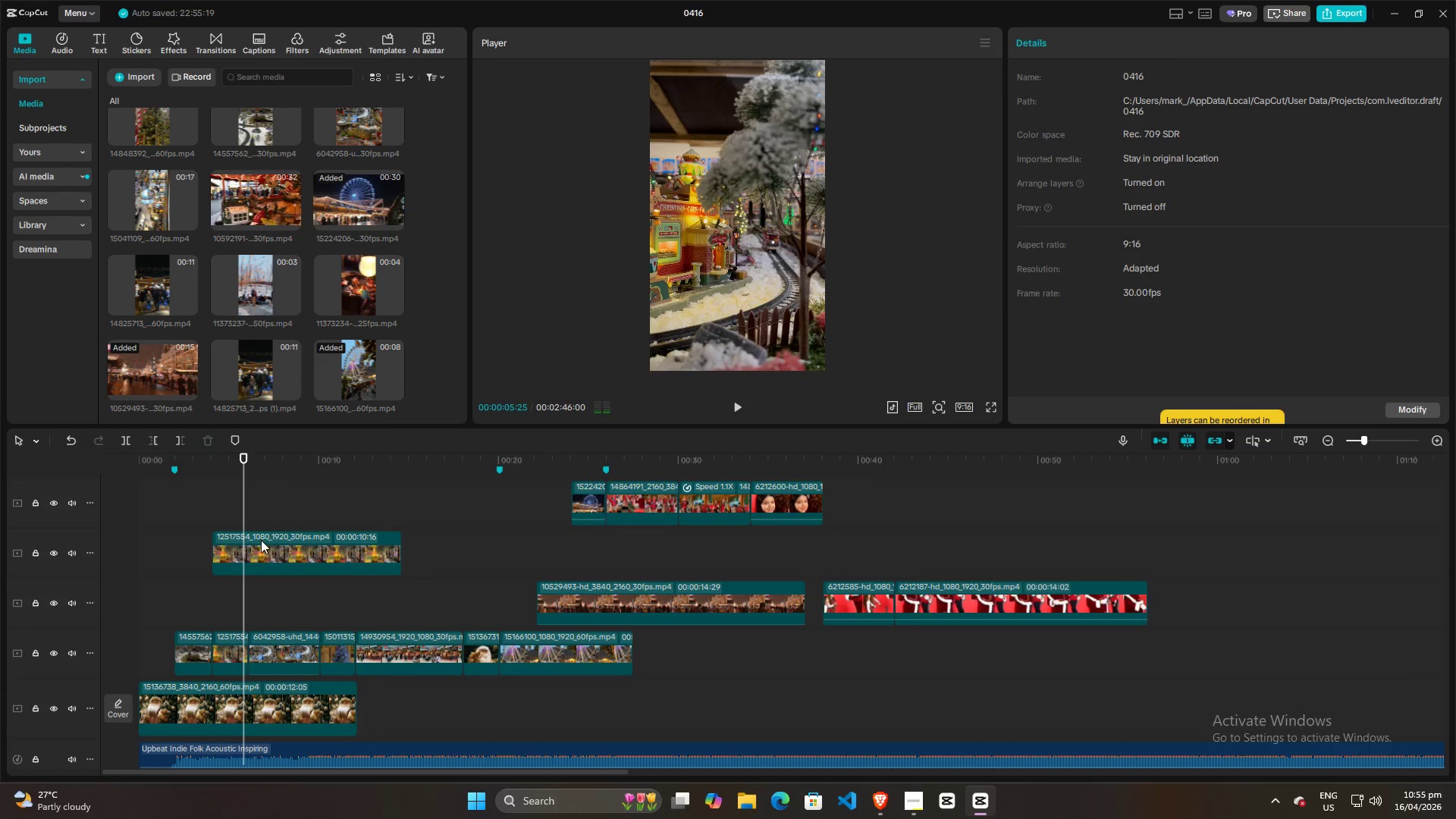 
left_click([262, 540])
 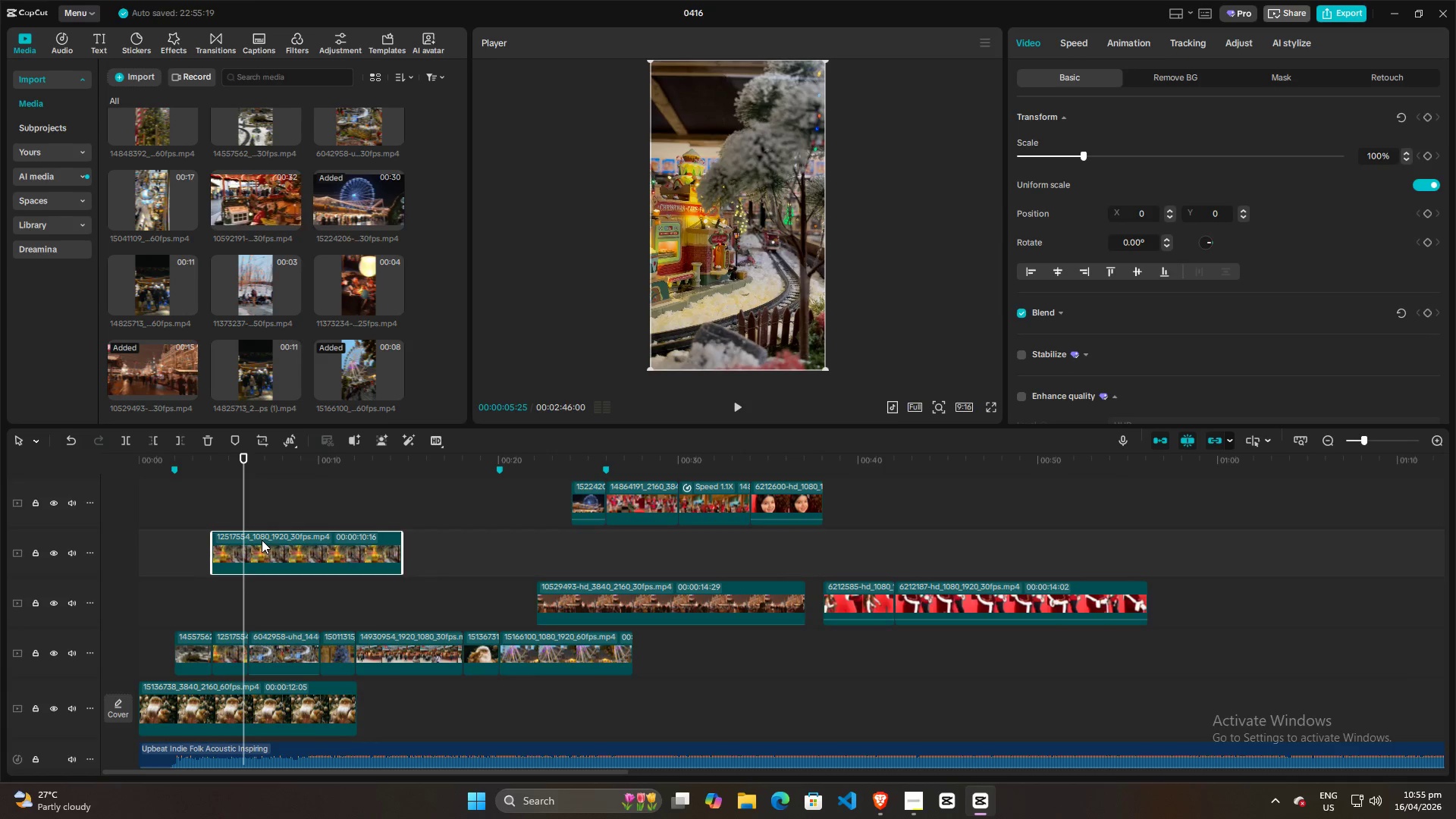 
key(Backspace)
 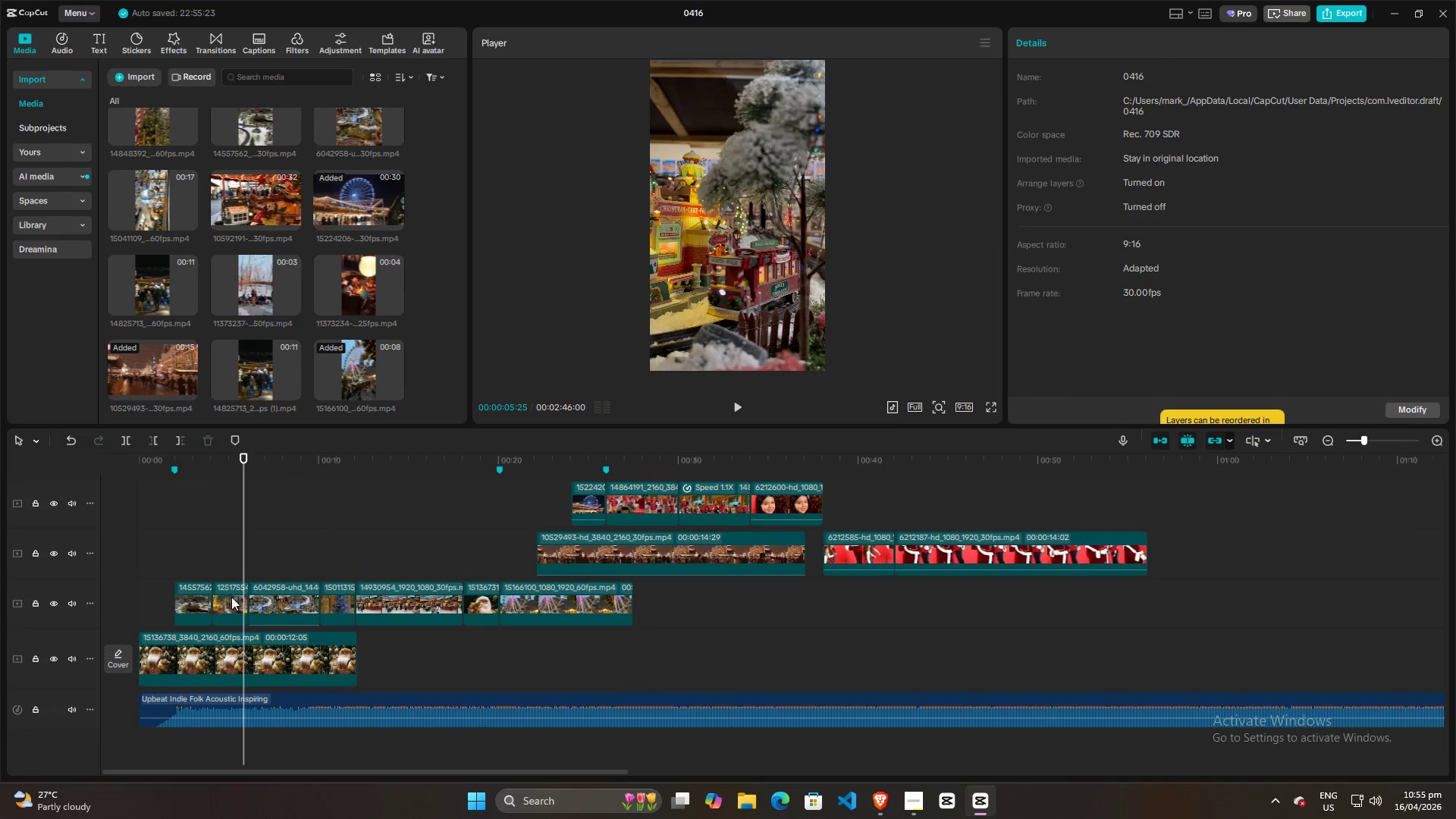 
left_click([221, 538])
 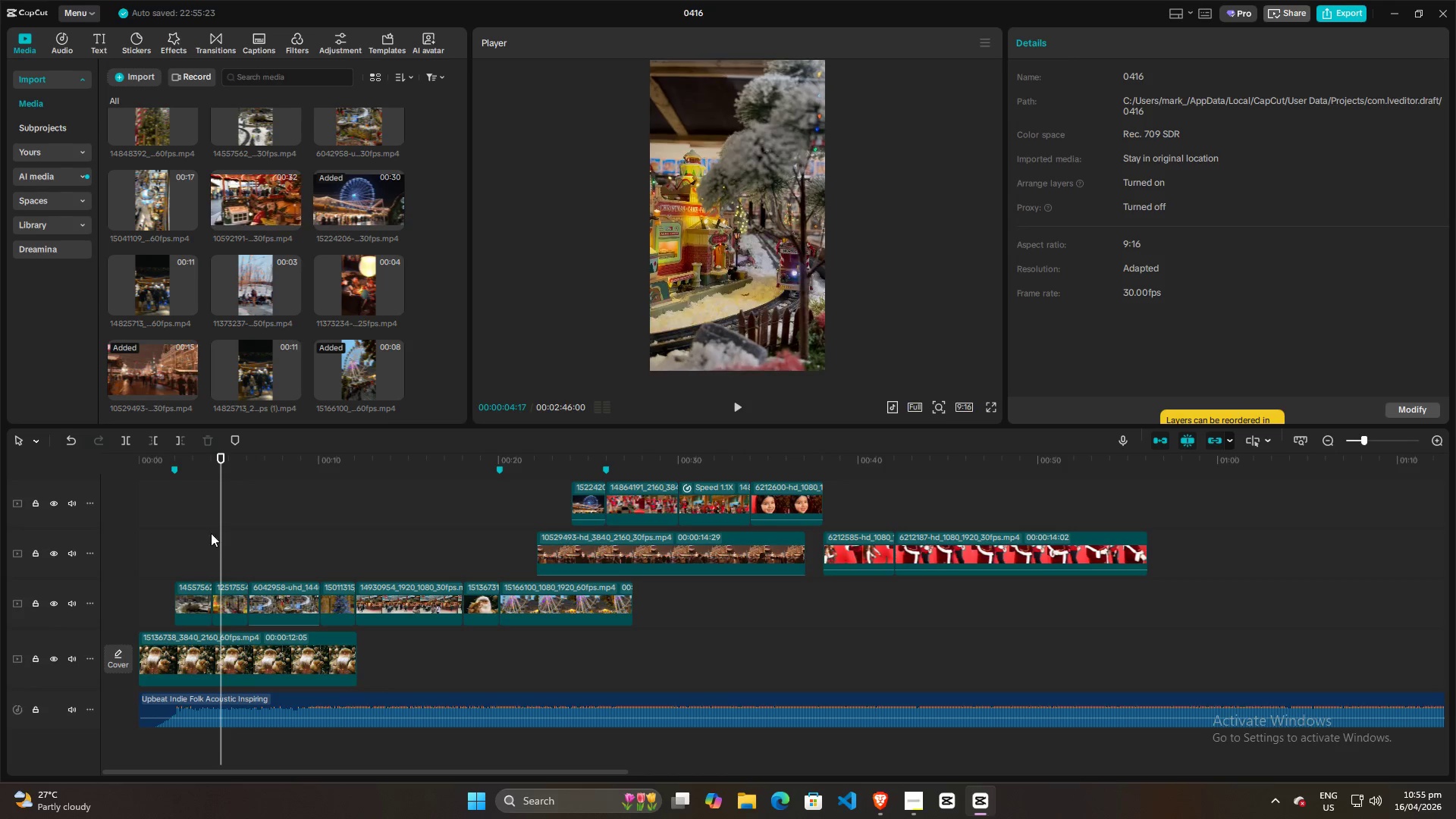 
left_click([205, 531])
 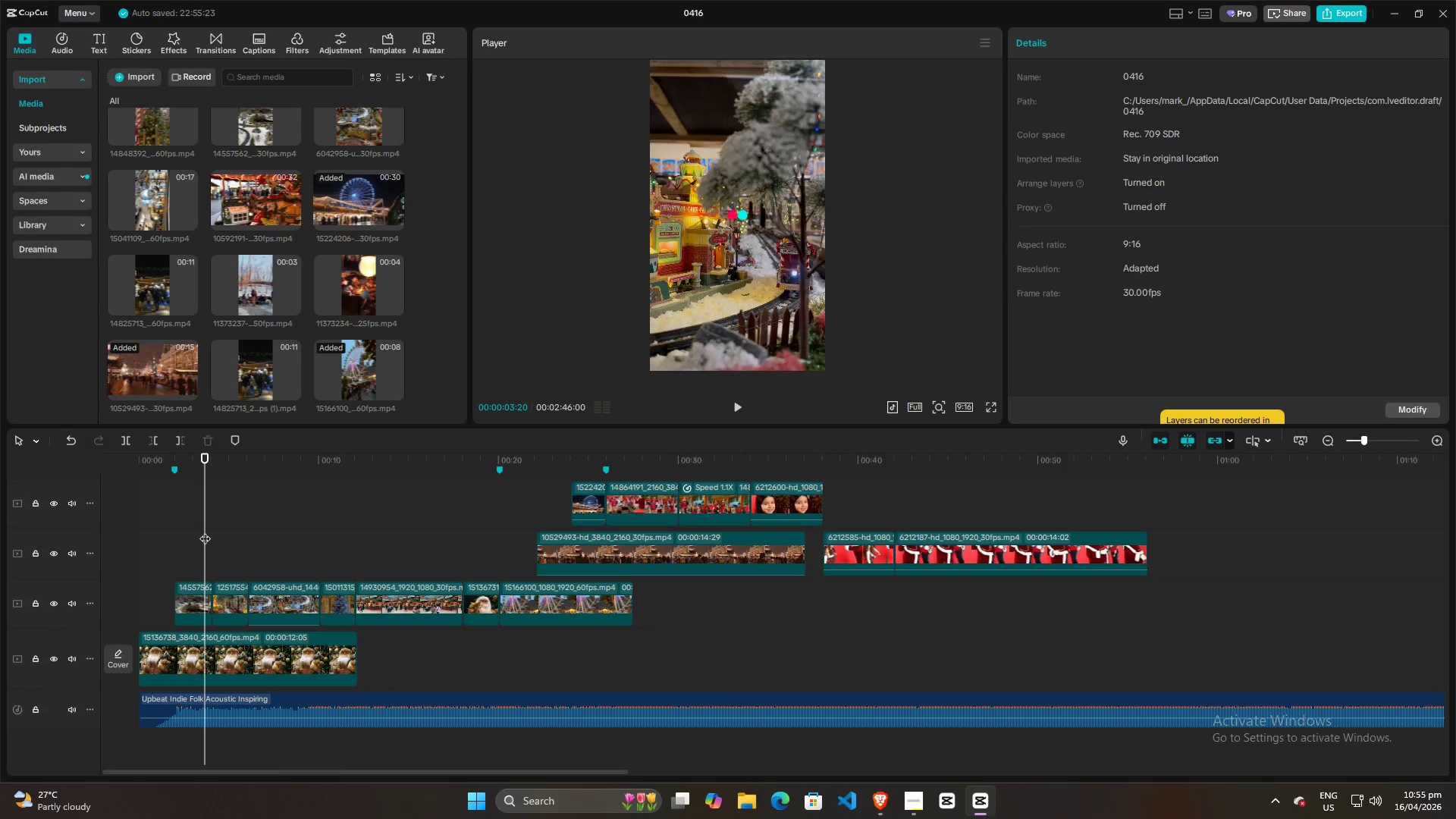 
key(Space)
 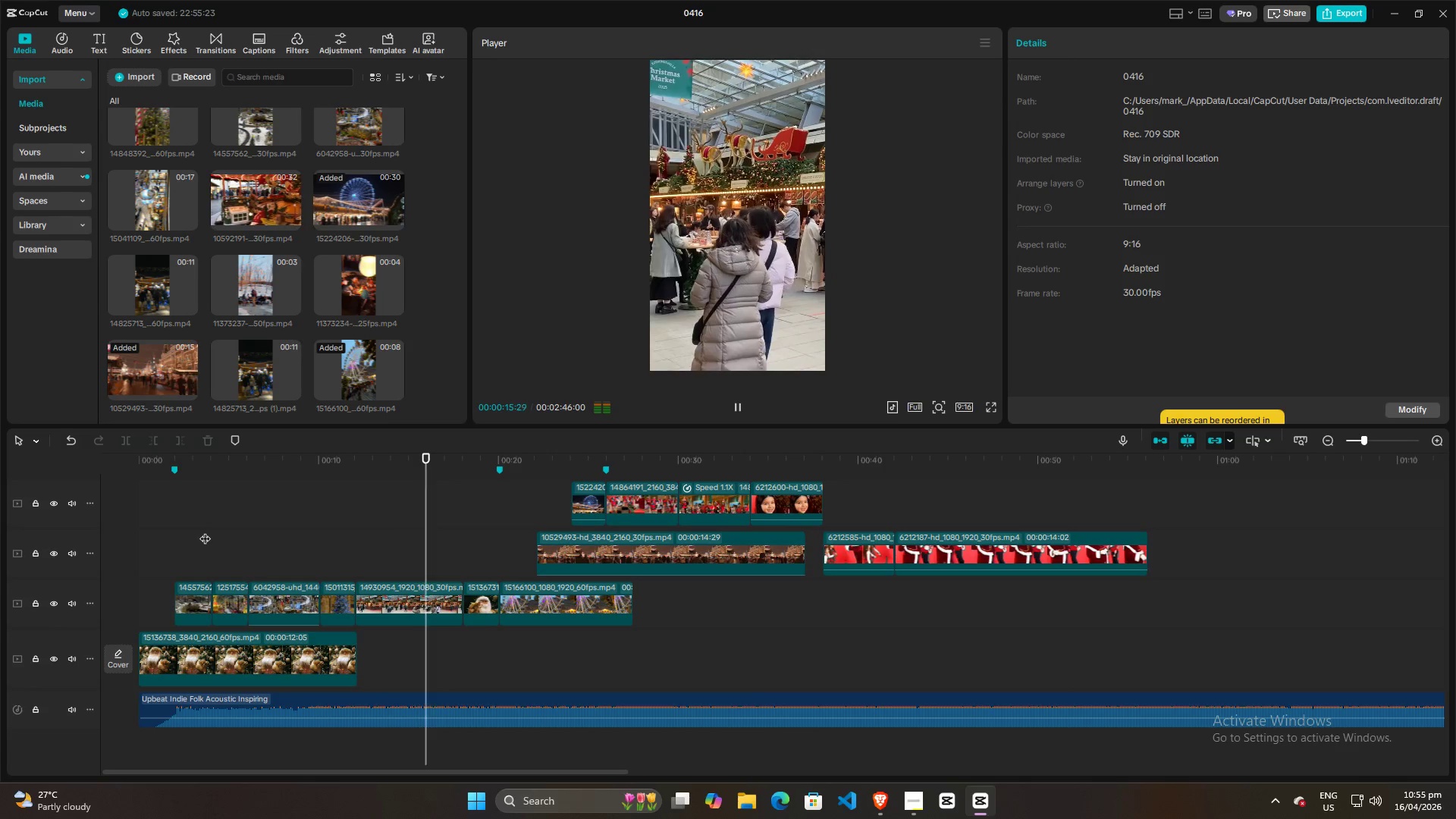 
wait(17.39)
 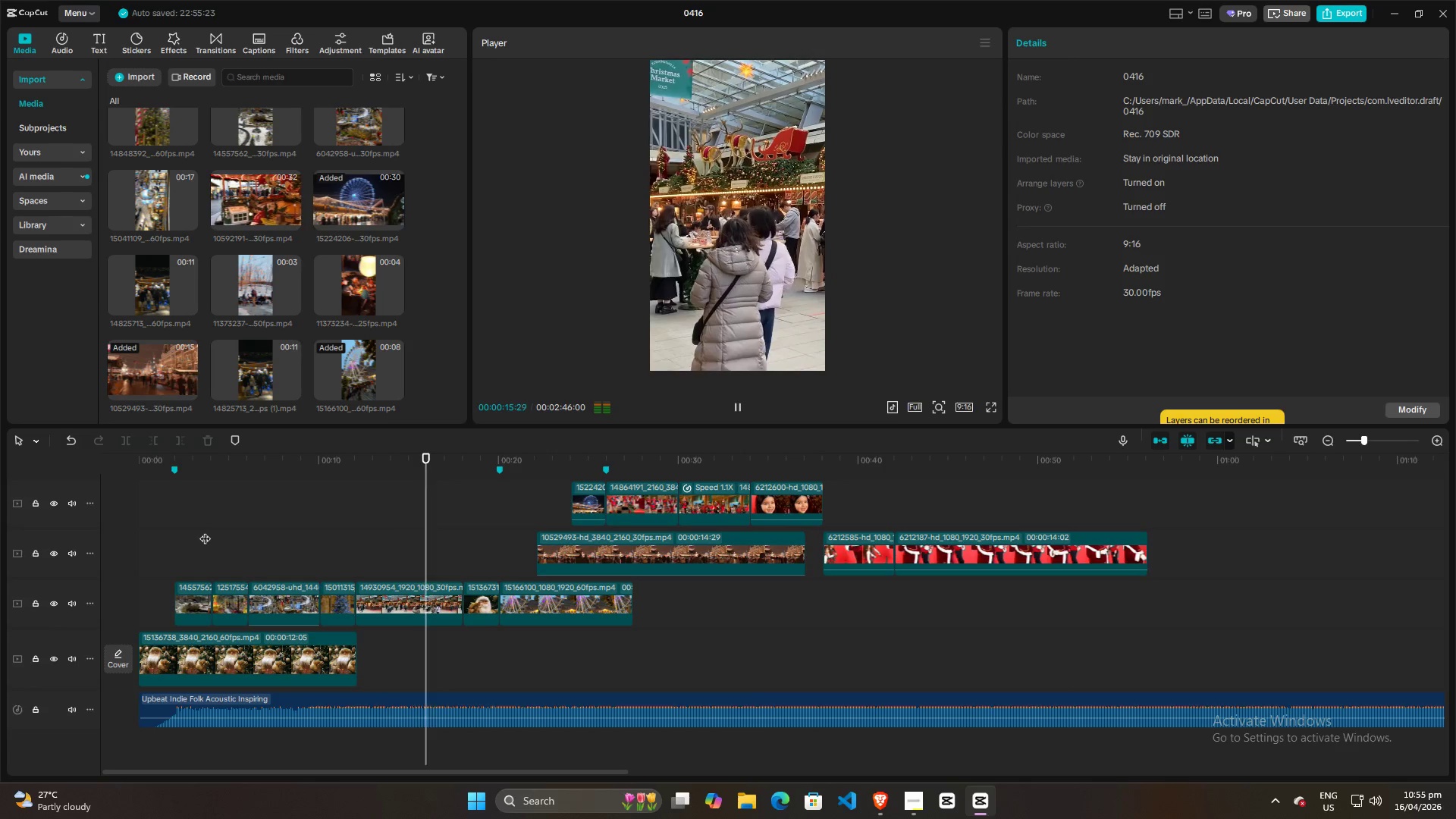 
key(Space)
 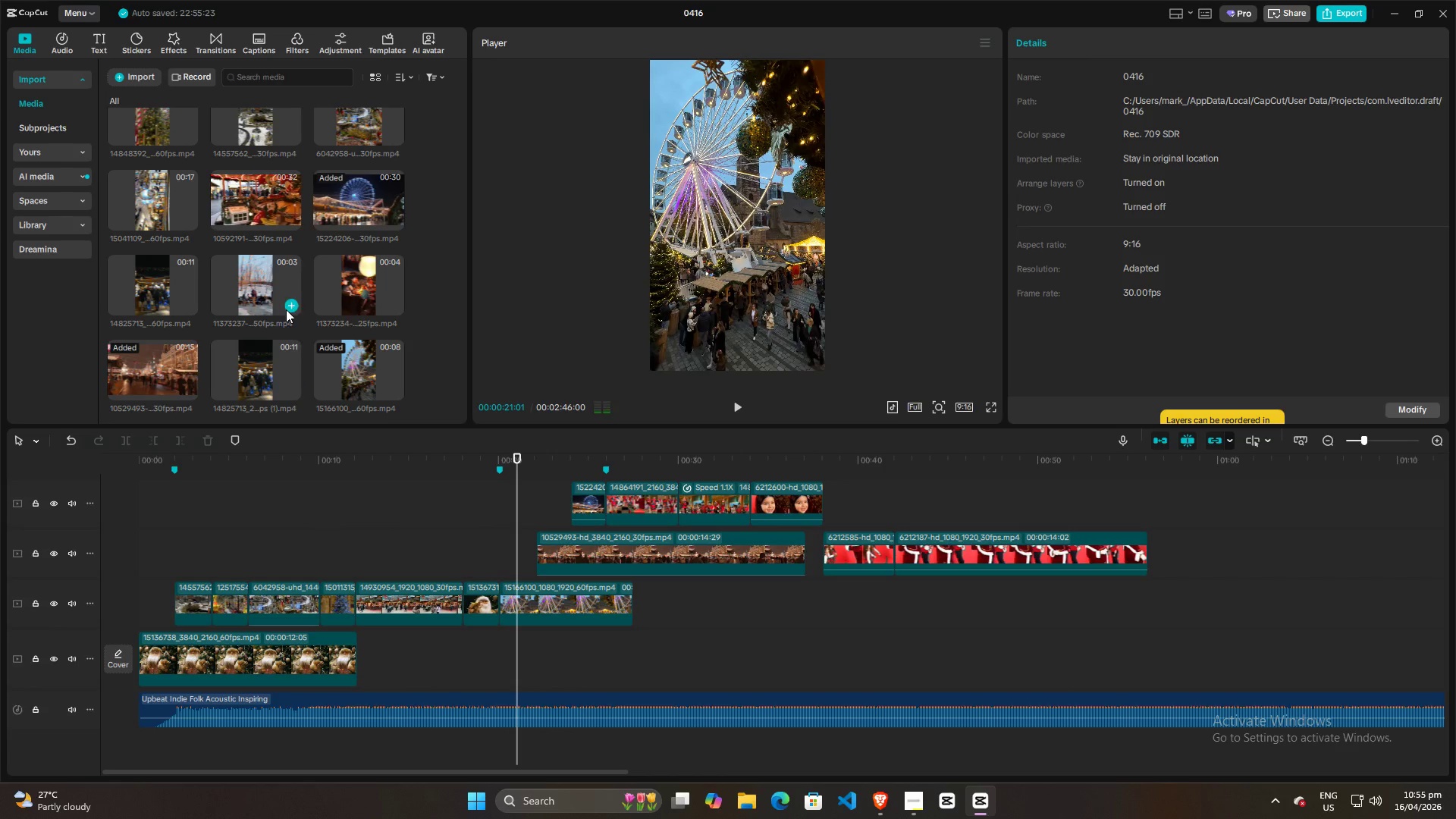 
scroll: coordinate [285, 306], scroll_direction: down, amount: 2.0
 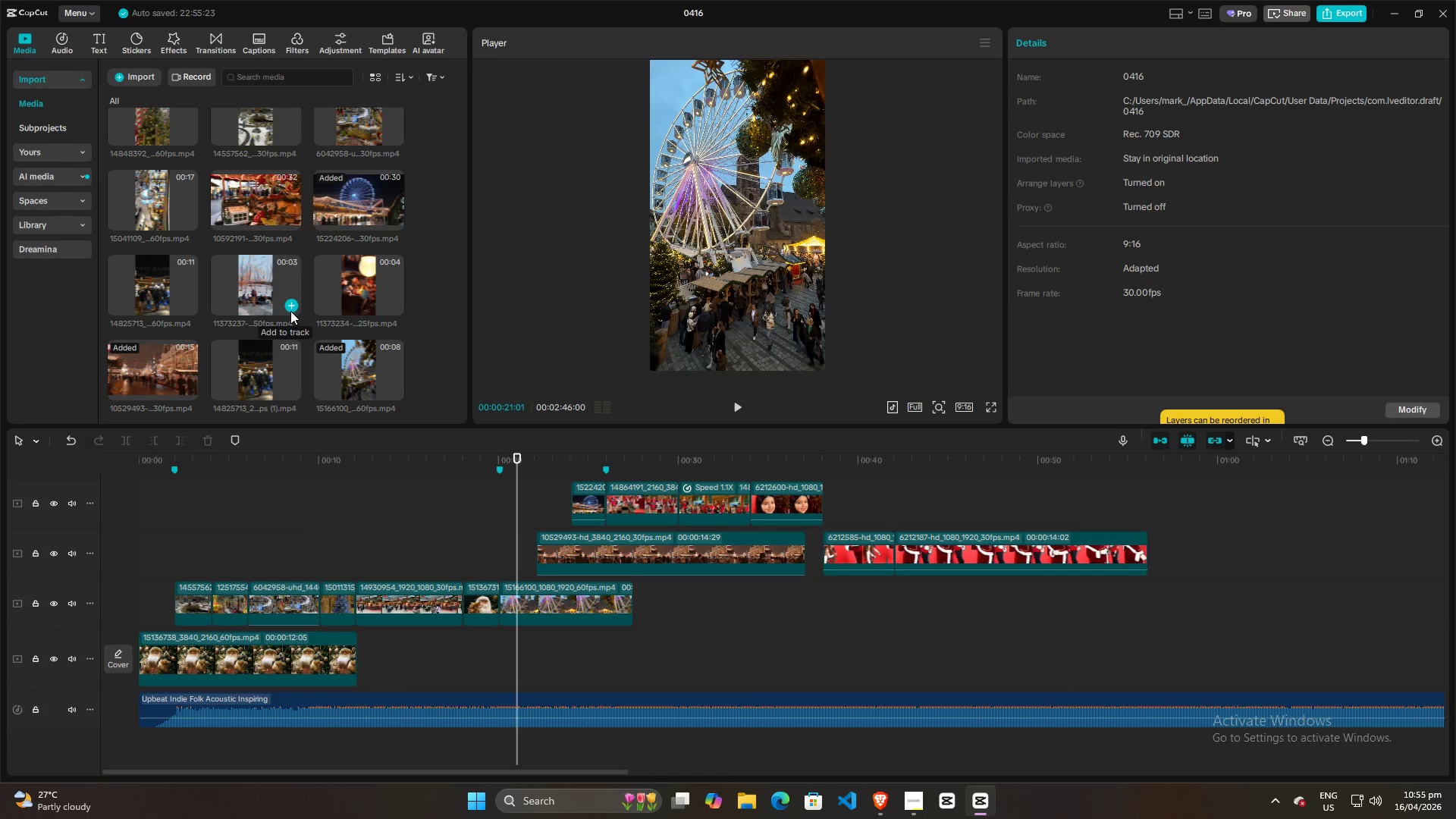 
scroll: coordinate [301, 304], scroll_direction: up, amount: 2.0
 